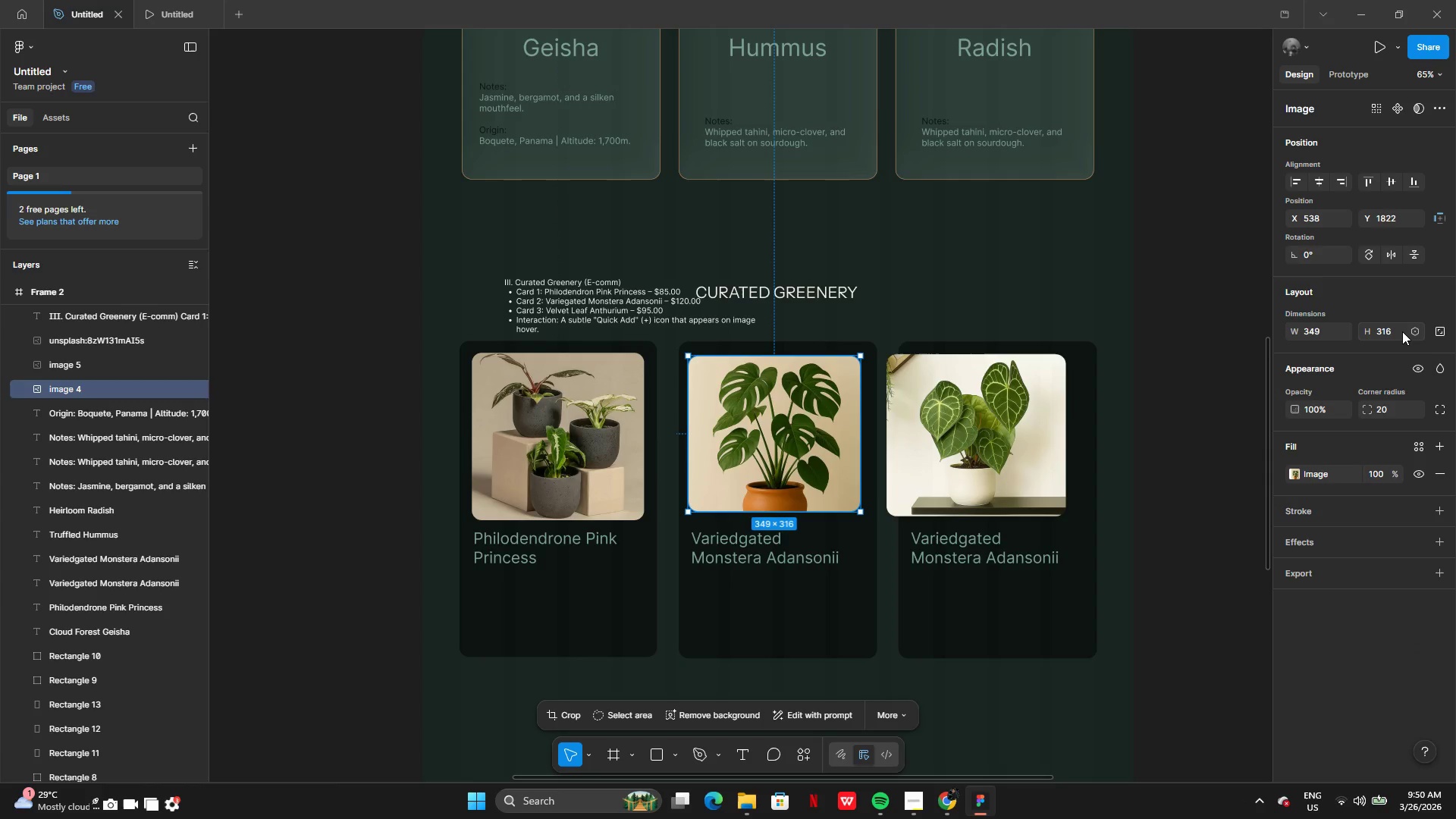 
left_click([1401, 331])
 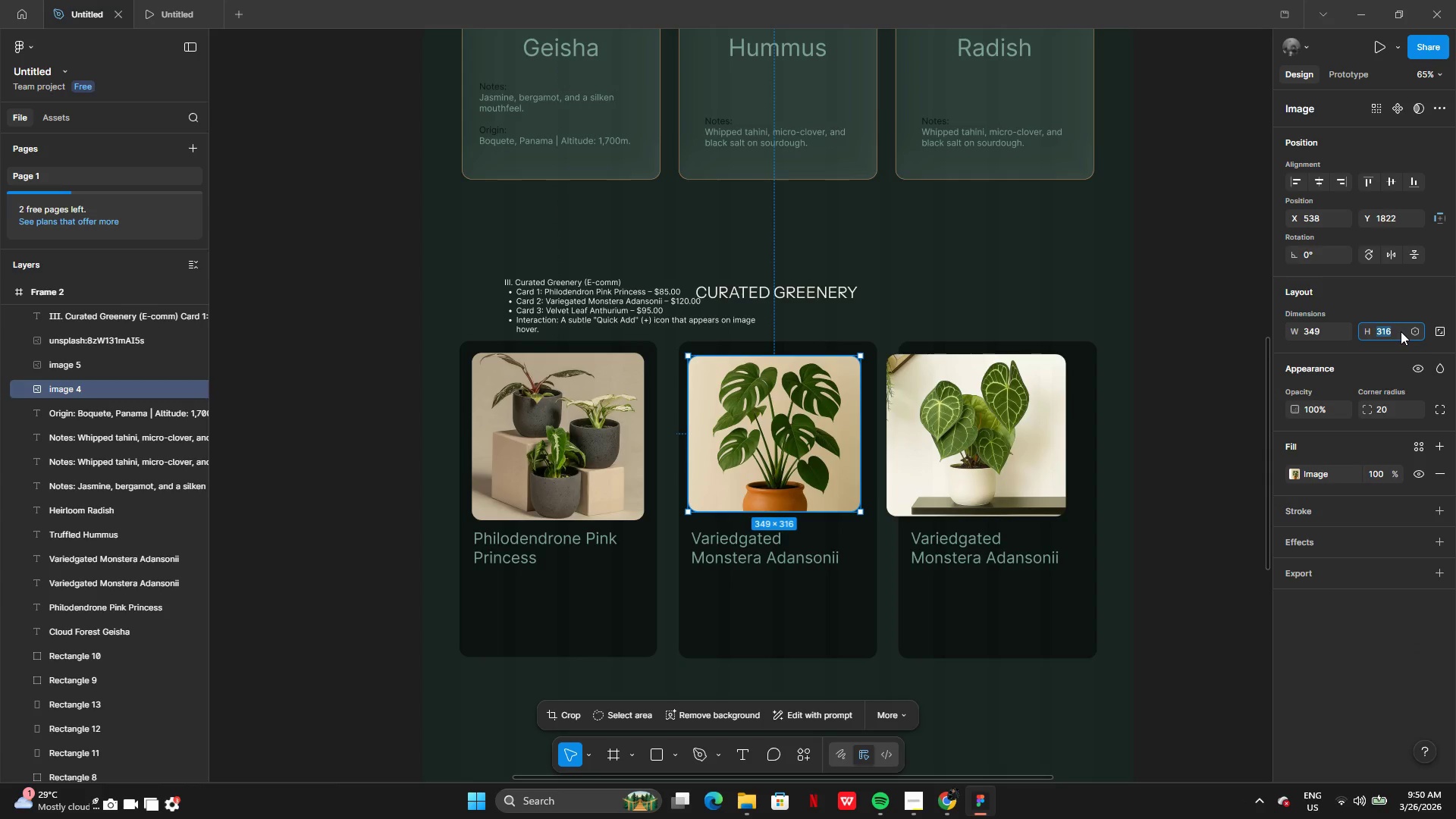 
key(Control+V)
 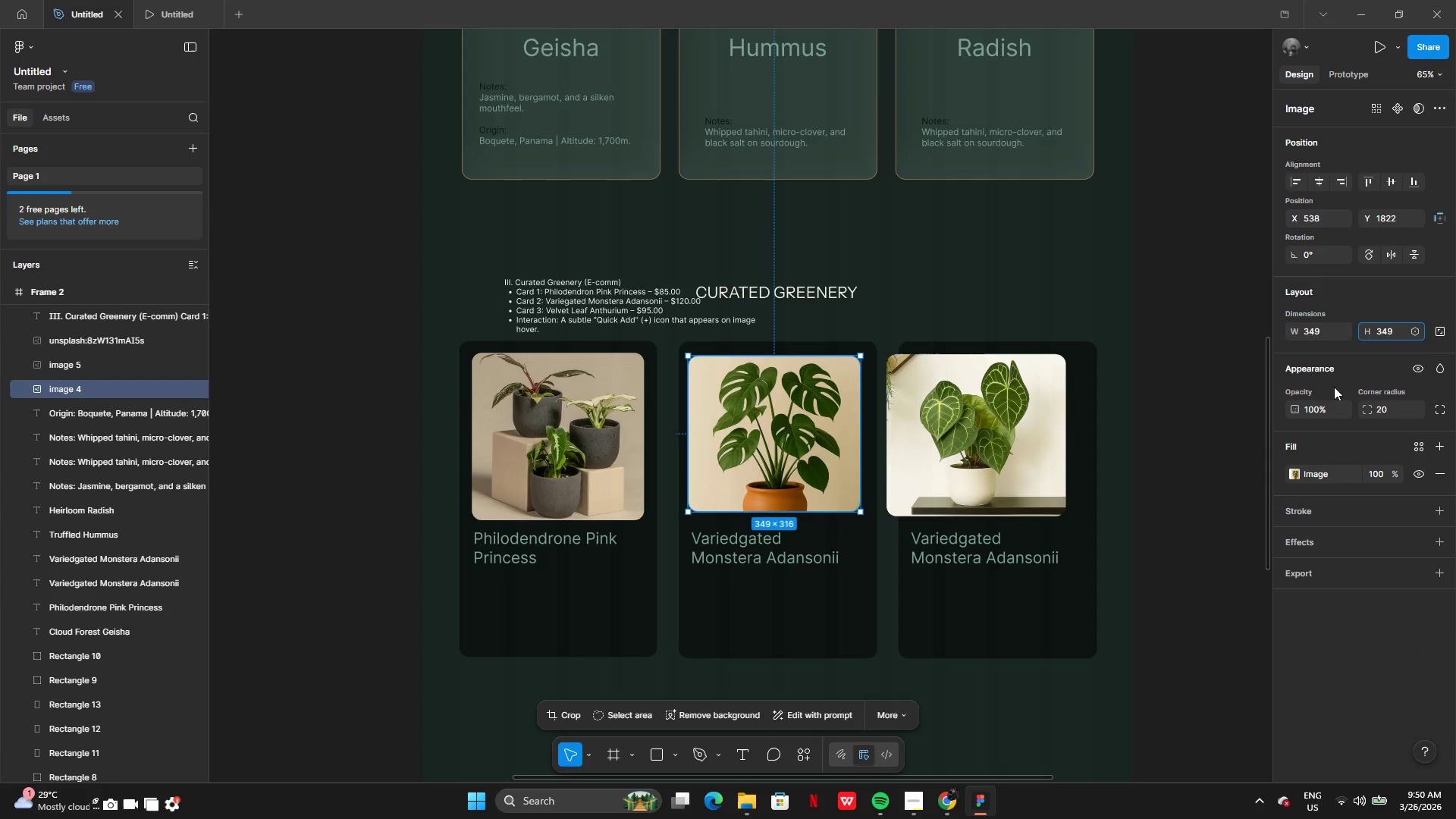 
key(Enter)
 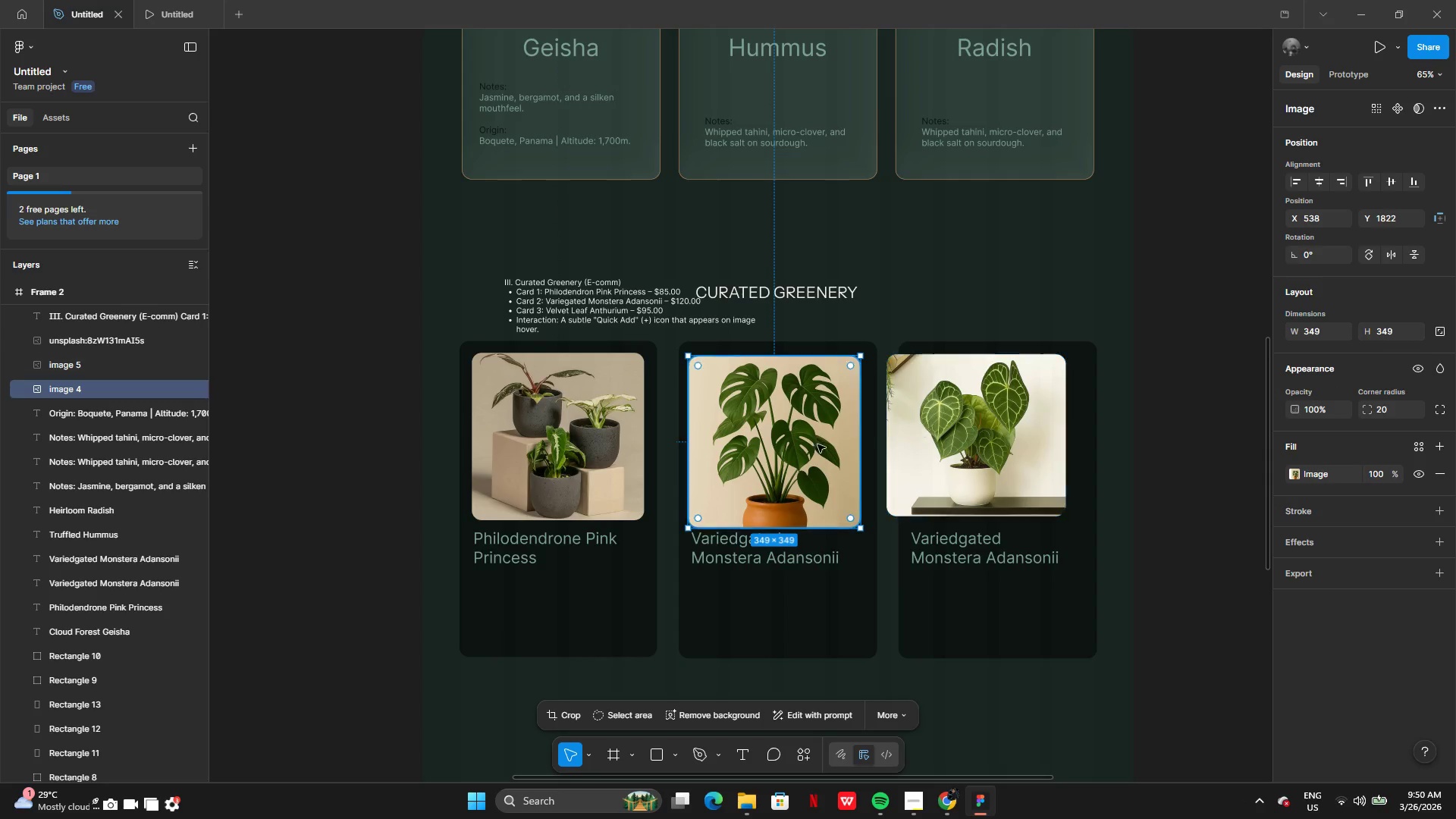 
left_click_drag(start_coordinate=[794, 447], to_coordinate=[793, 439])
 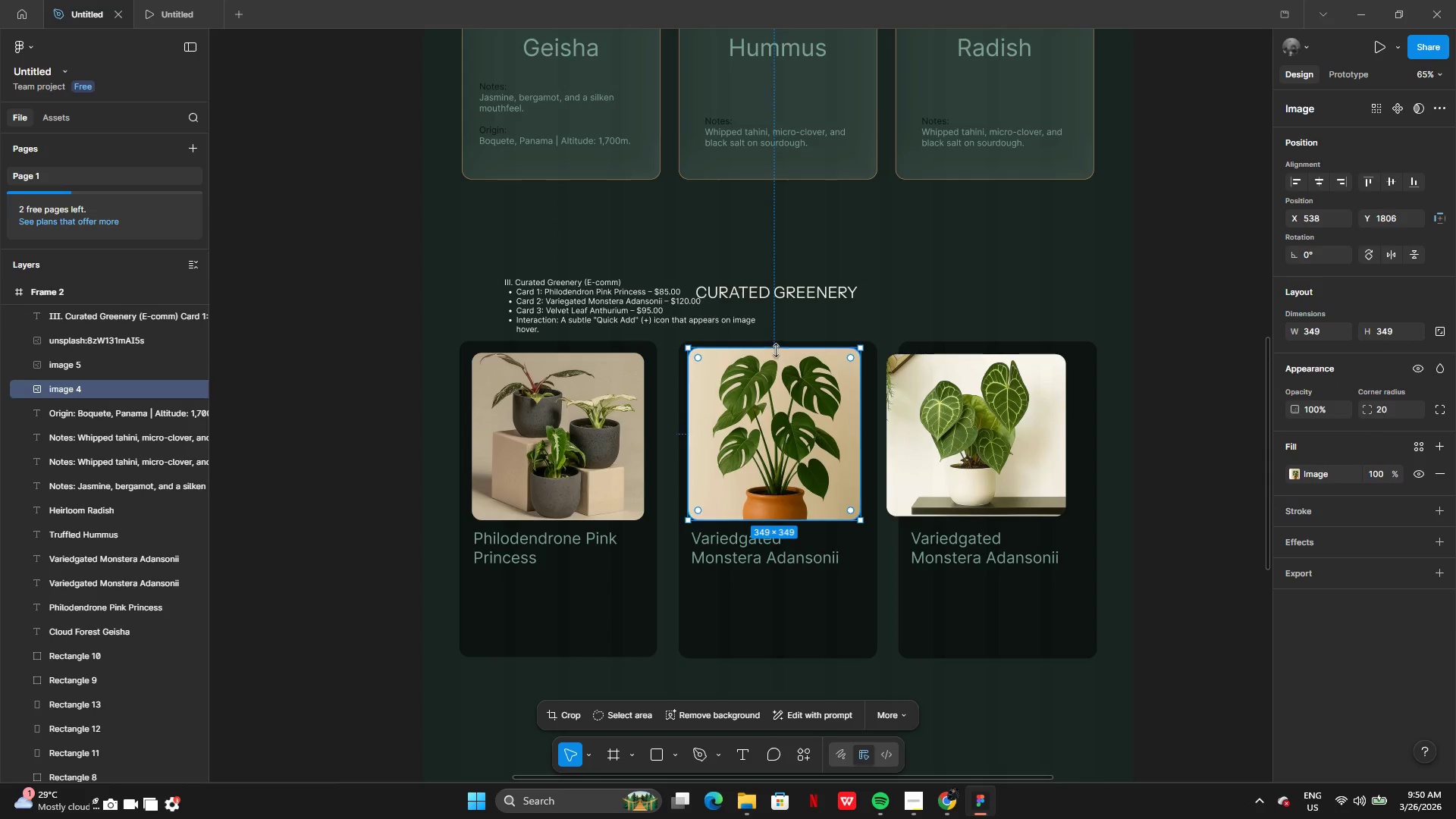 
left_click_drag(start_coordinate=[777, 350], to_coordinate=[777, 356])
 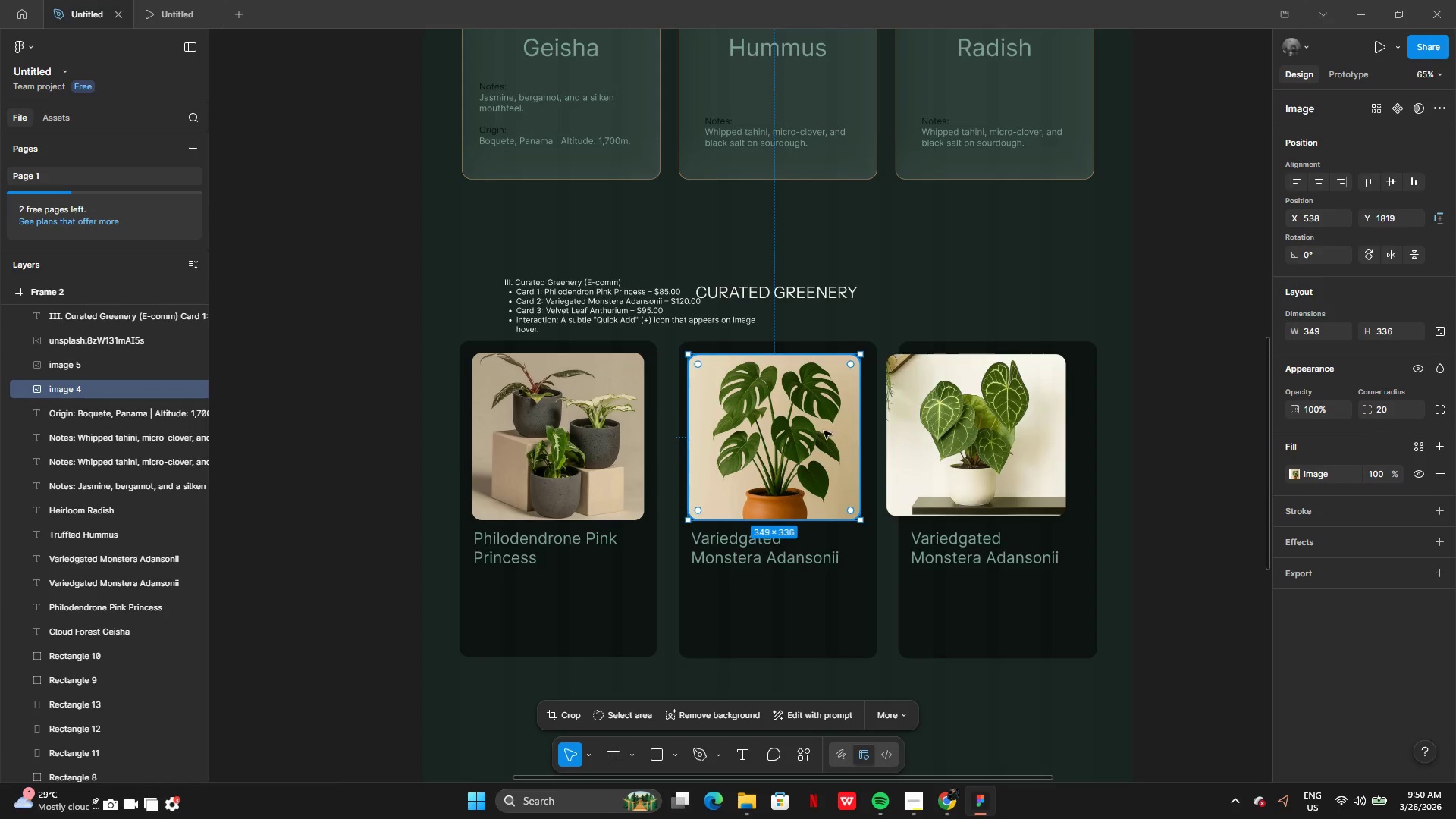 
left_click_drag(start_coordinate=[824, 431], to_coordinate=[828, 433])
 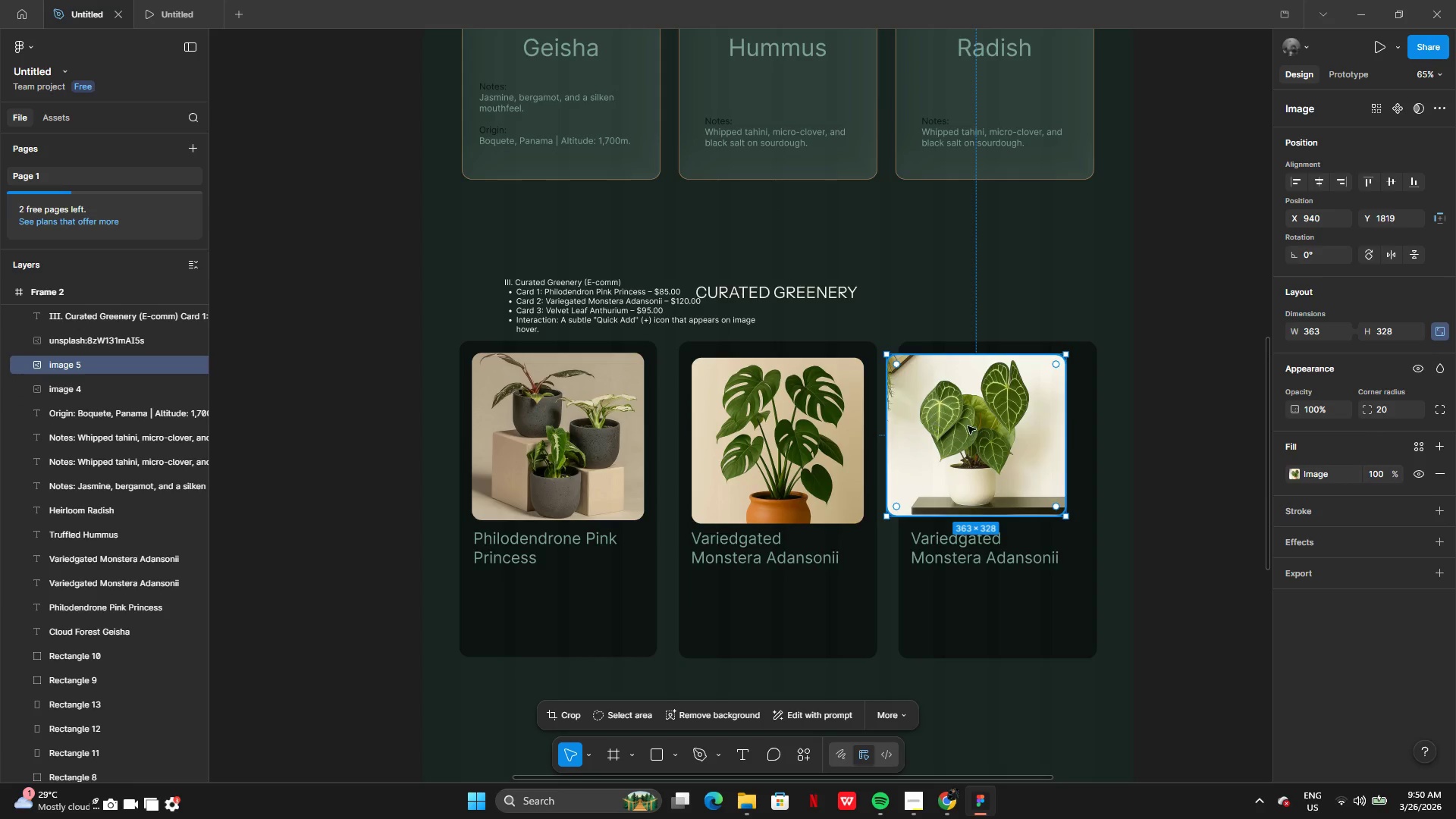 
left_click_drag(start_coordinate=[971, 427], to_coordinate=[993, 433])
 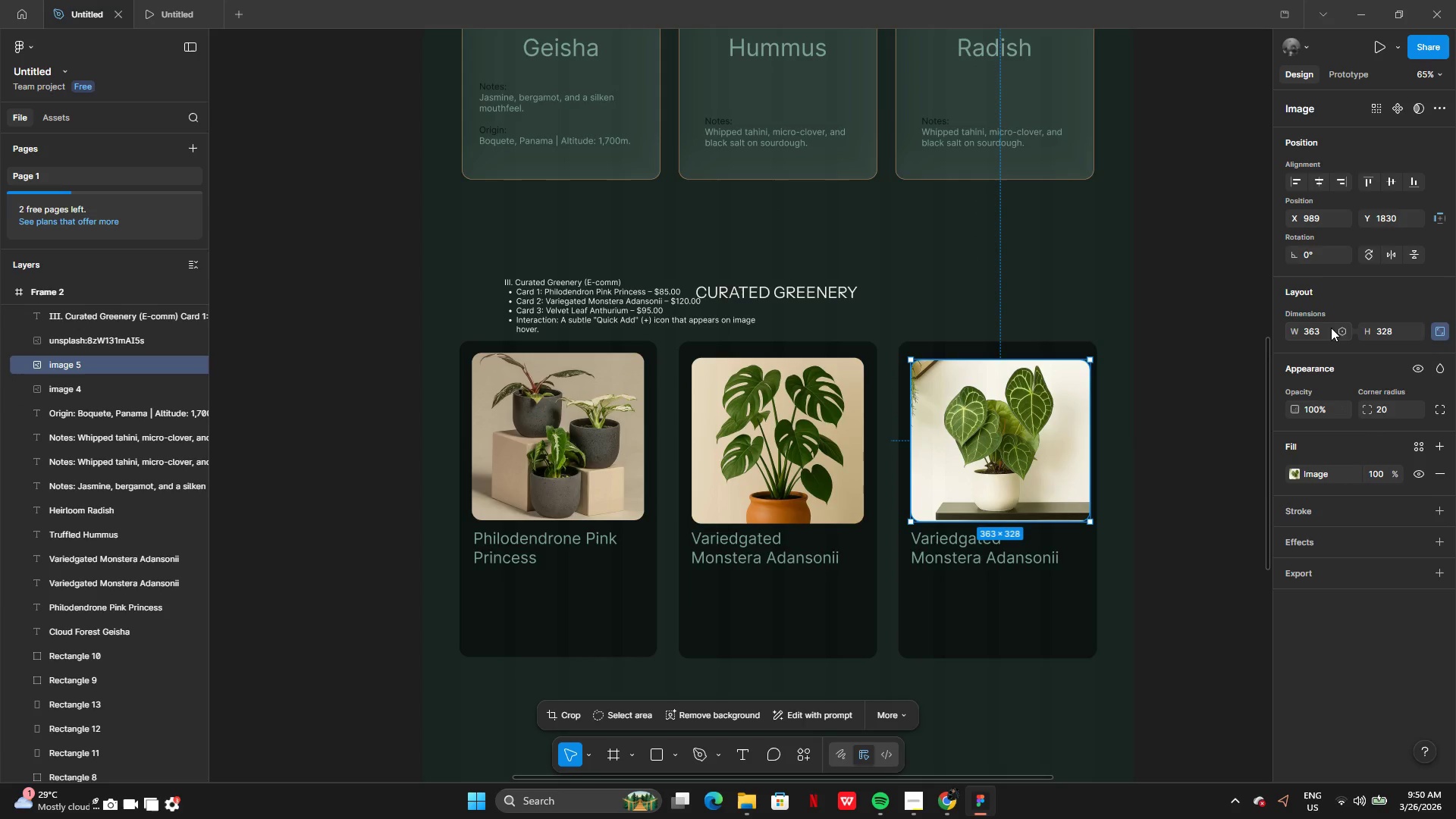 
left_click([1323, 331])
 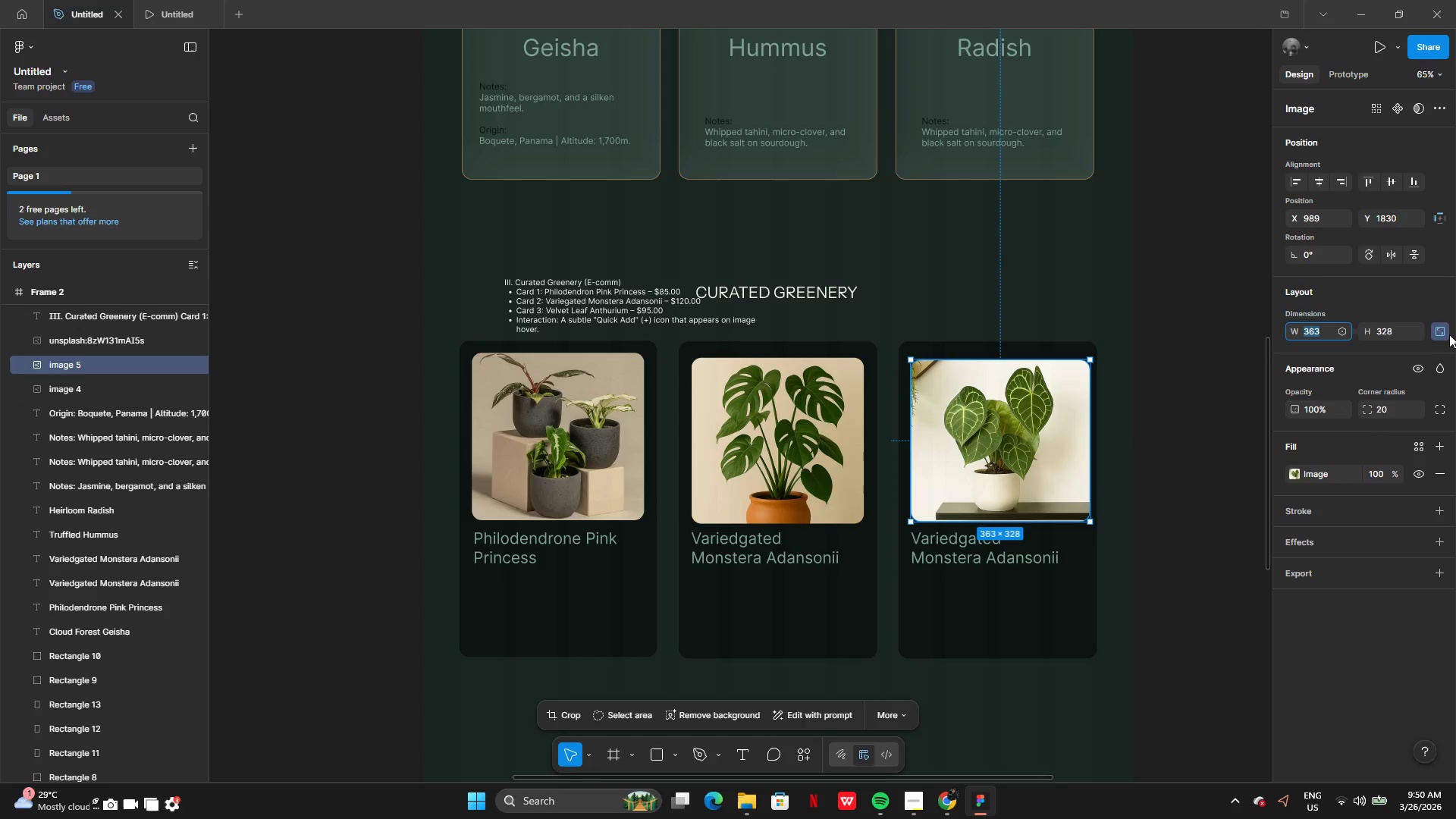 
left_click([1445, 333])
 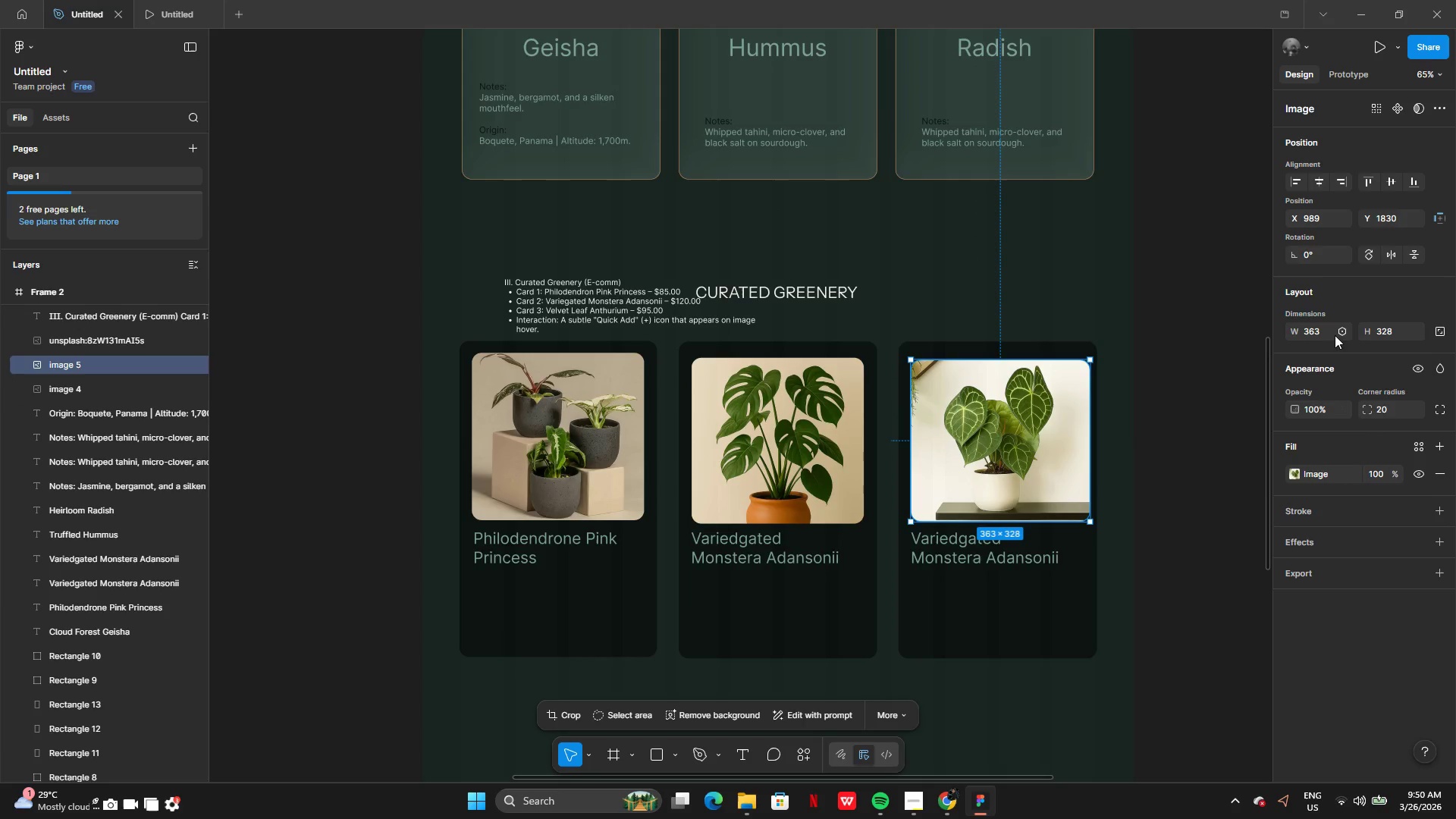 
left_click([1333, 335])
 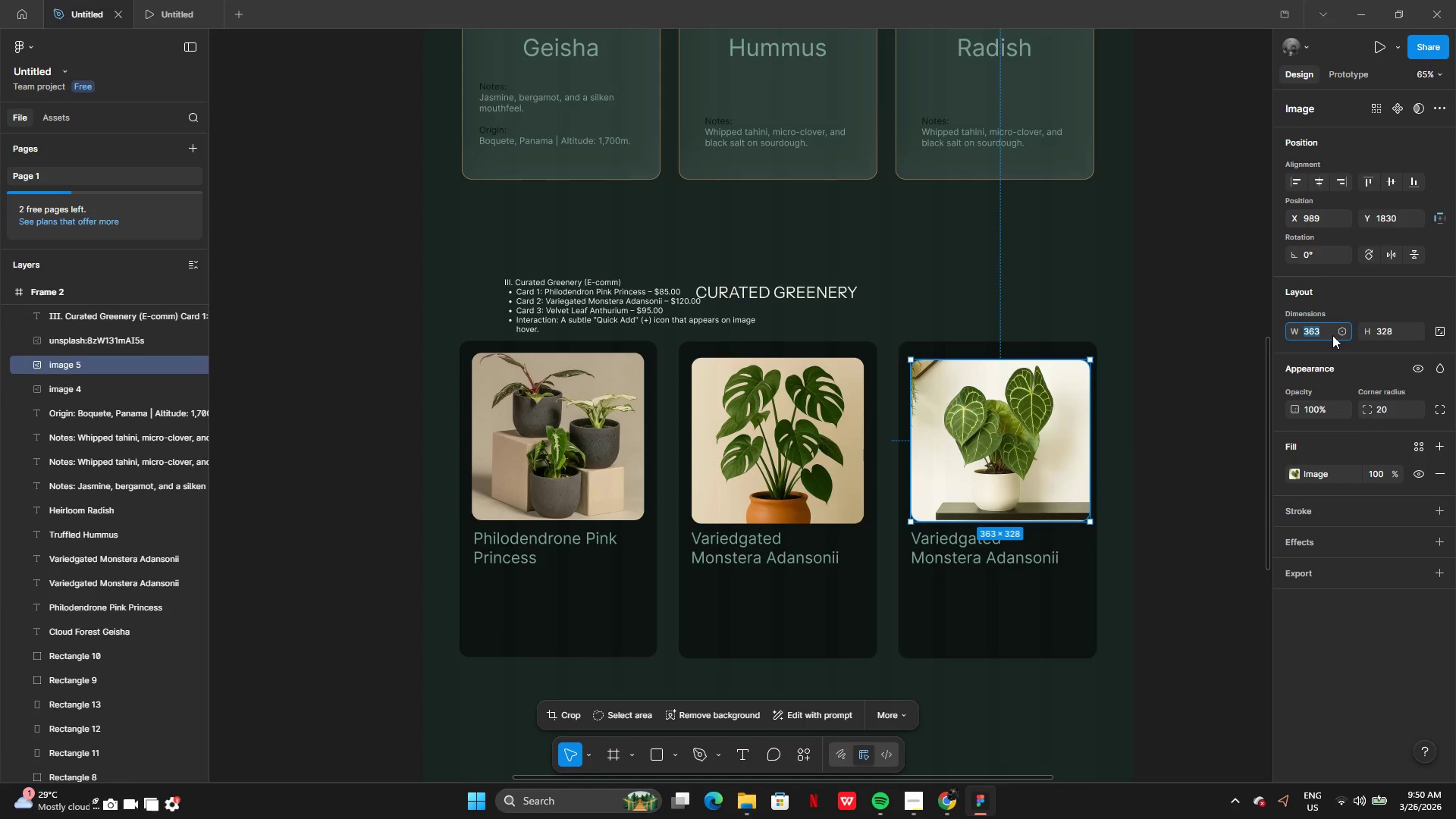 
key(Control+V)
 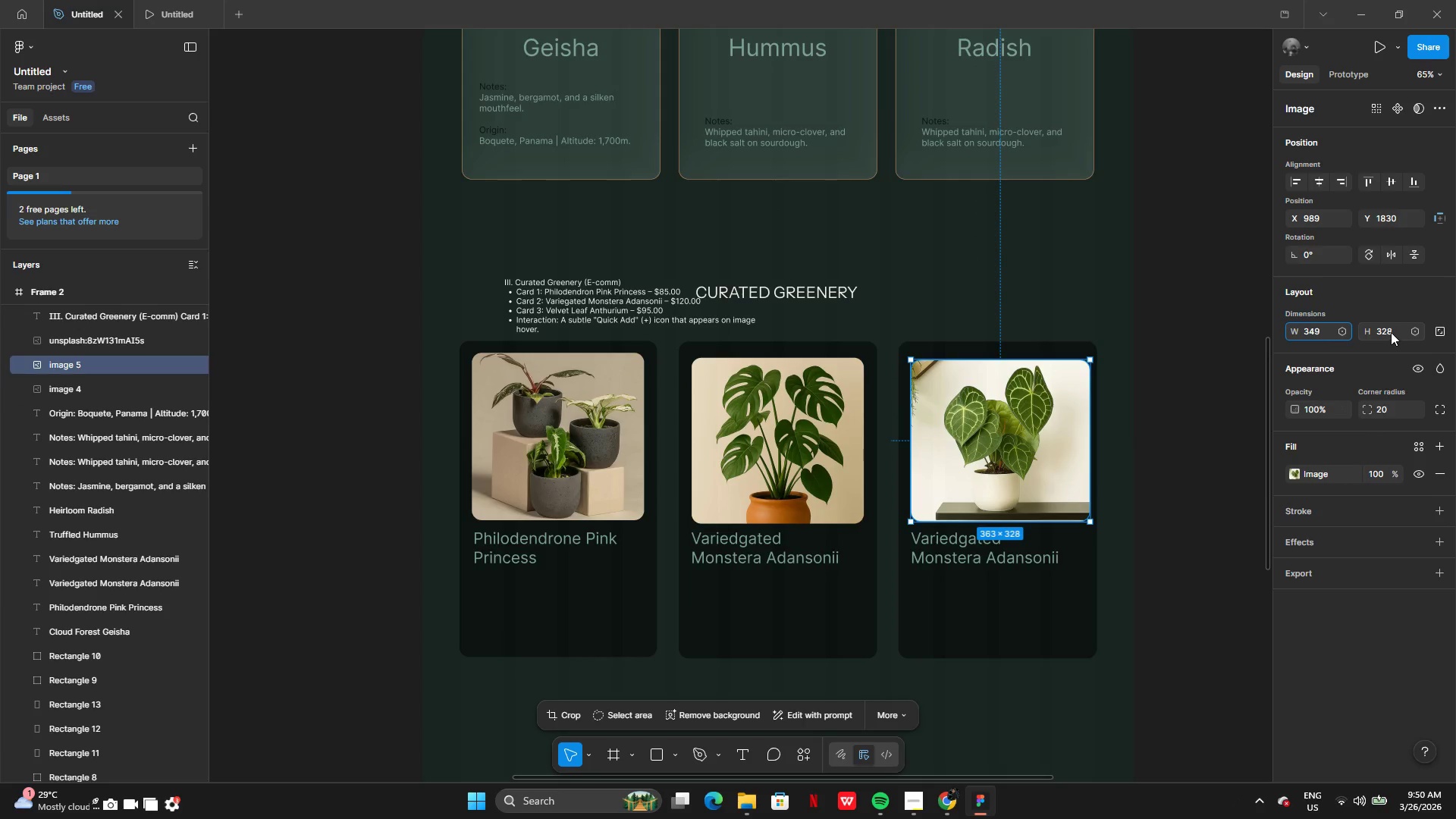 
left_click([1391, 331])
 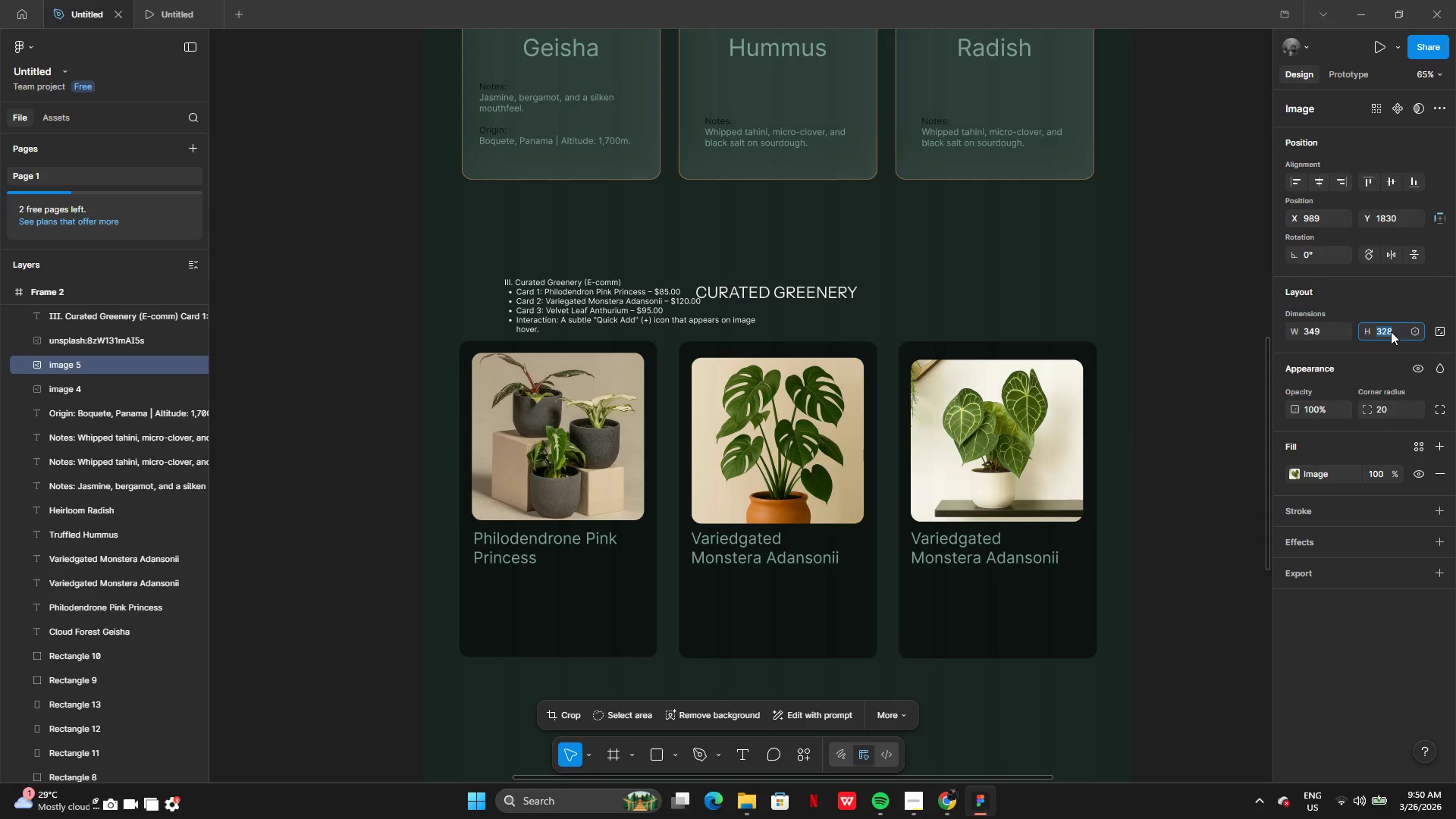 
key(Control+V)
 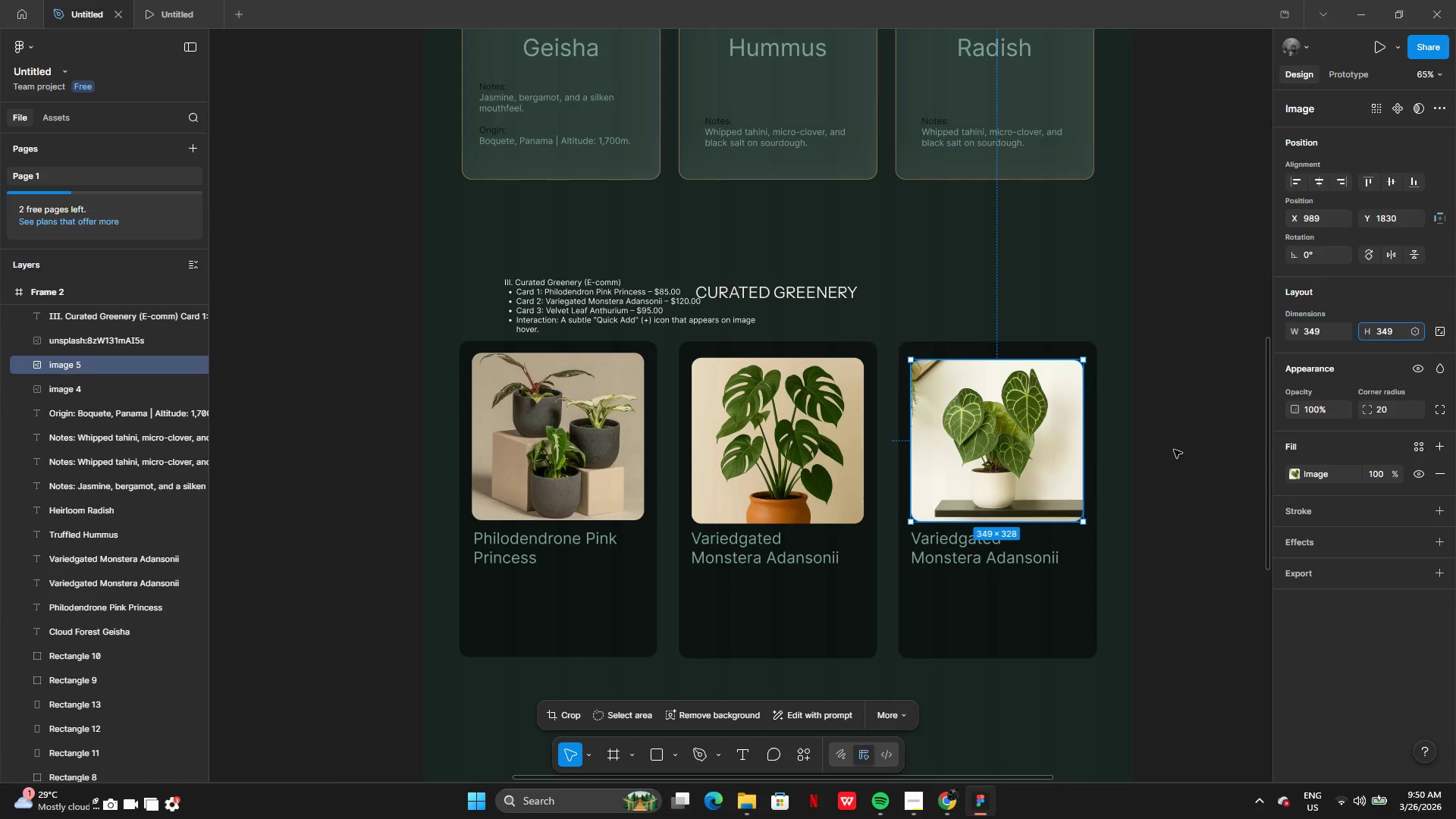 
left_click([1173, 447])
 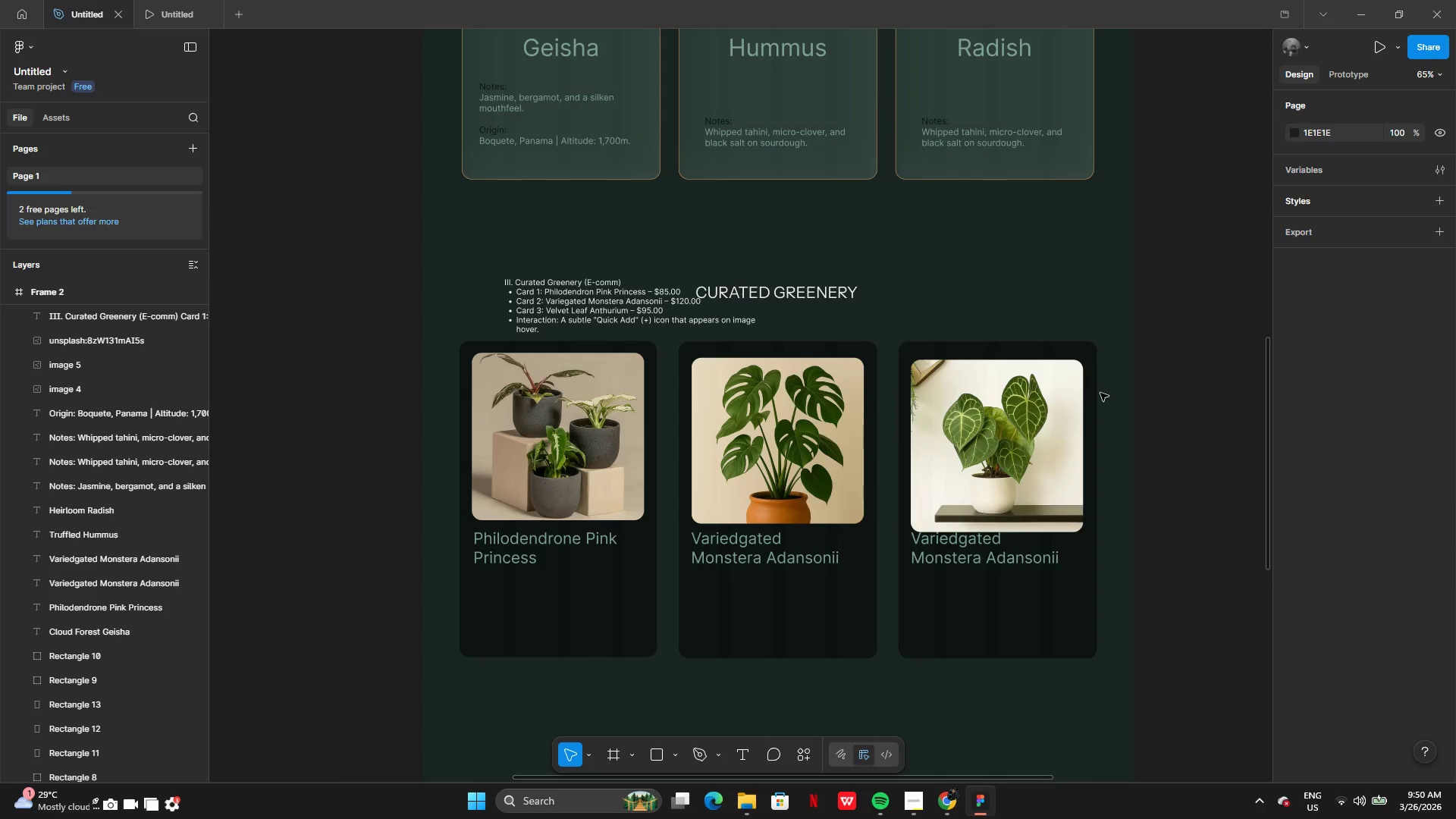 
left_click([996, 451])
 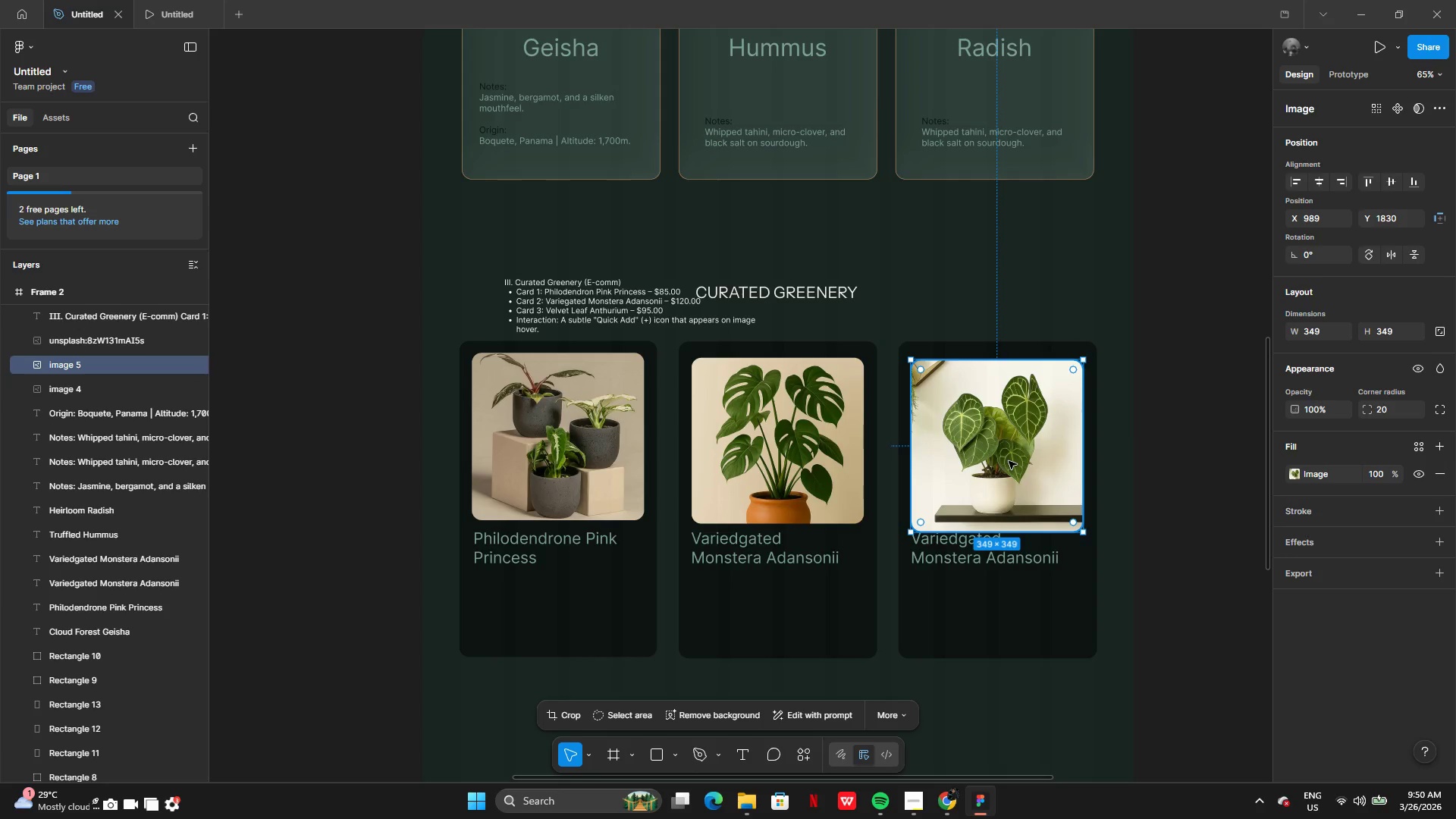 
left_click_drag(start_coordinate=[1010, 461], to_coordinate=[1013, 452])
 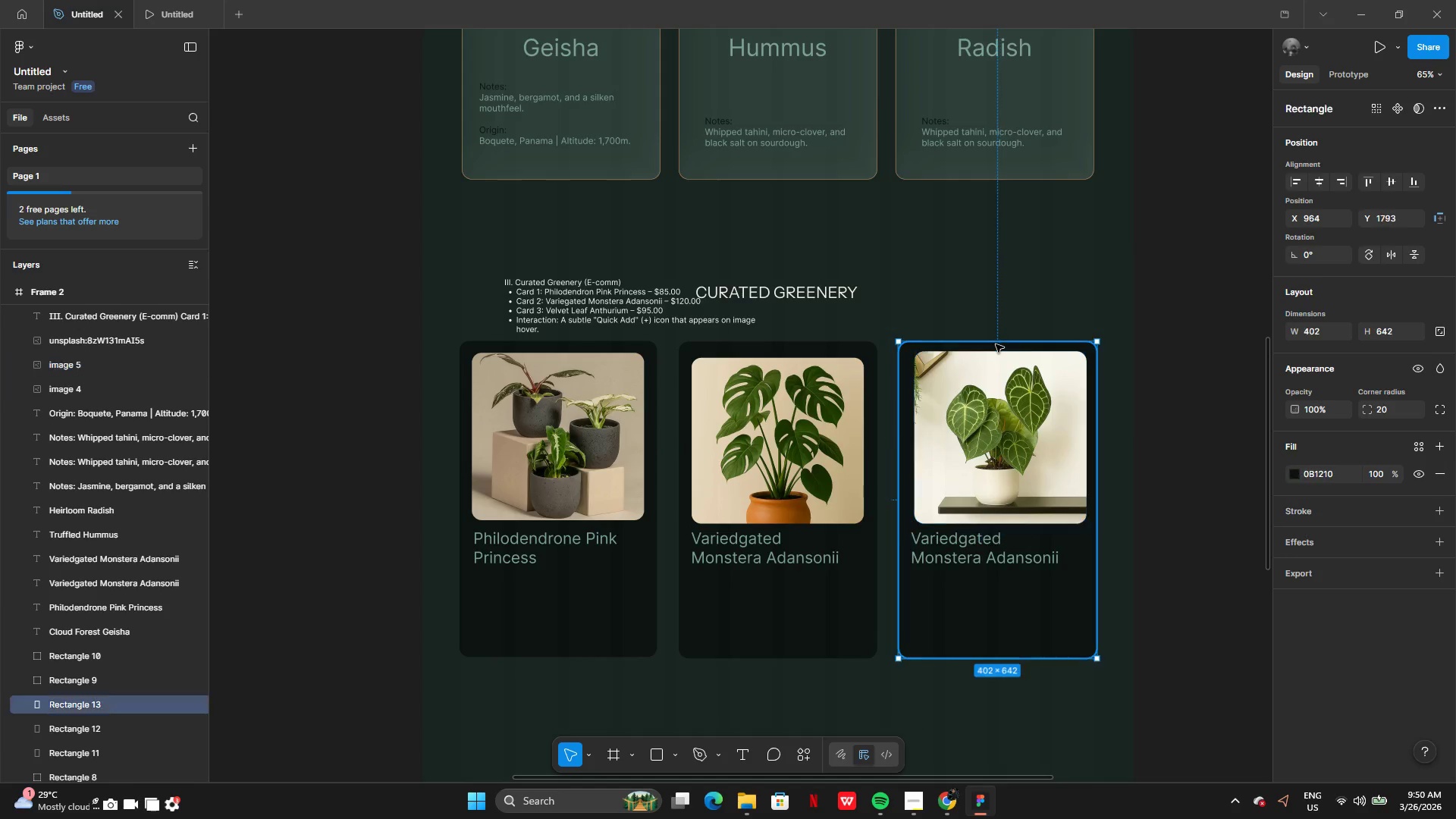 
left_click([1002, 394])
 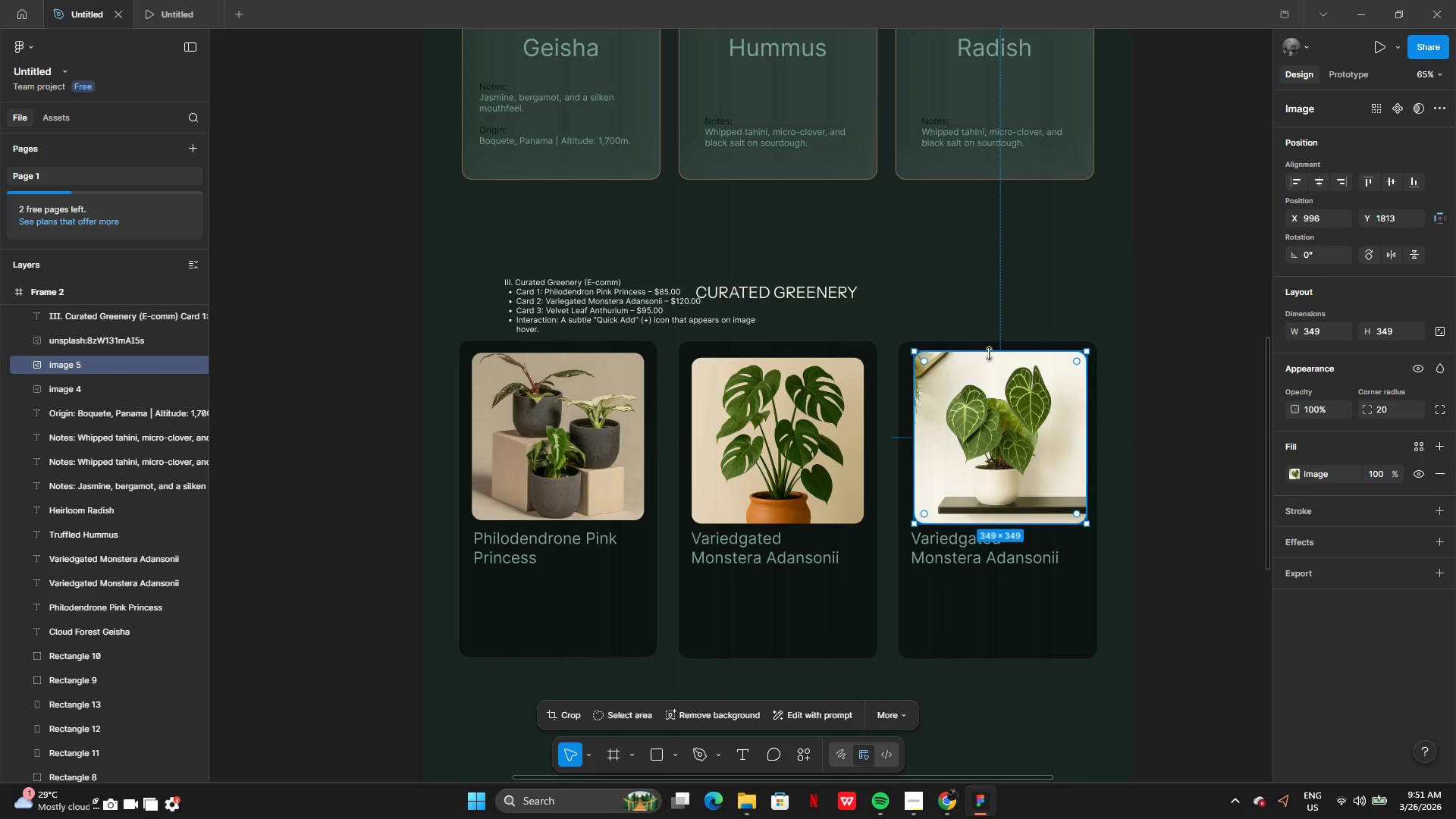 
left_click_drag(start_coordinate=[990, 353], to_coordinate=[991, 359])
 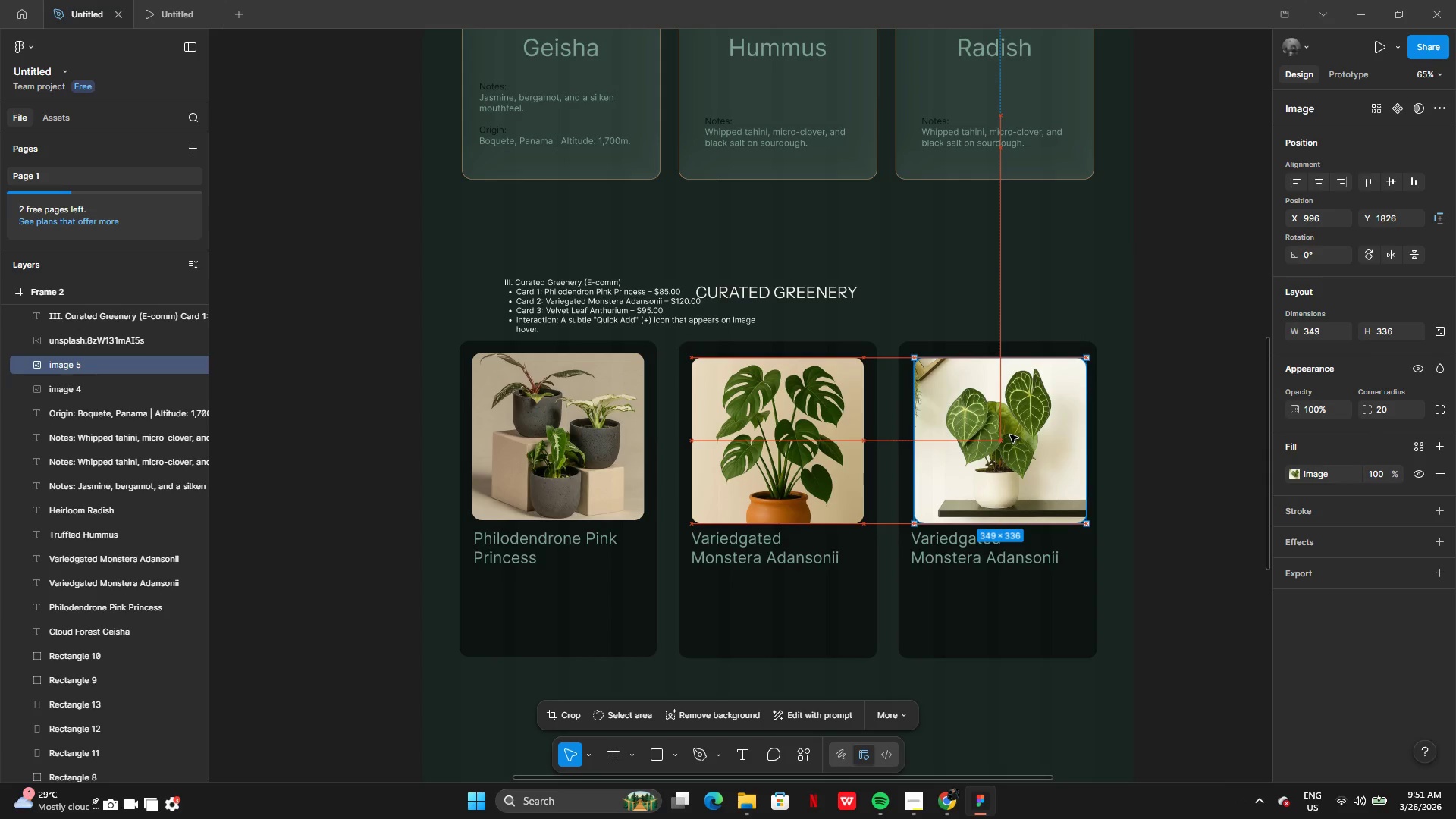 
wait(11.06)
 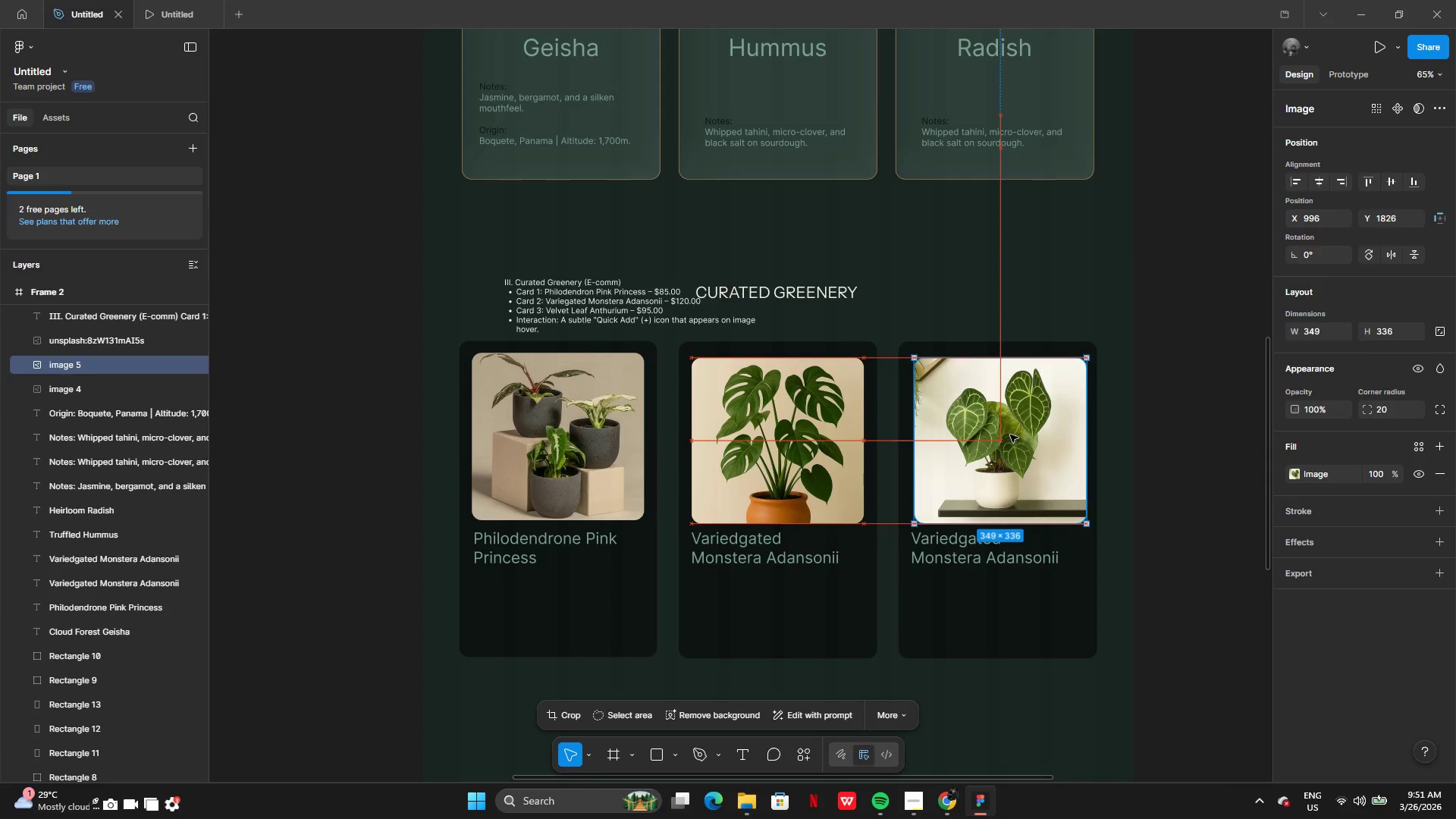 
left_click([1178, 427])
 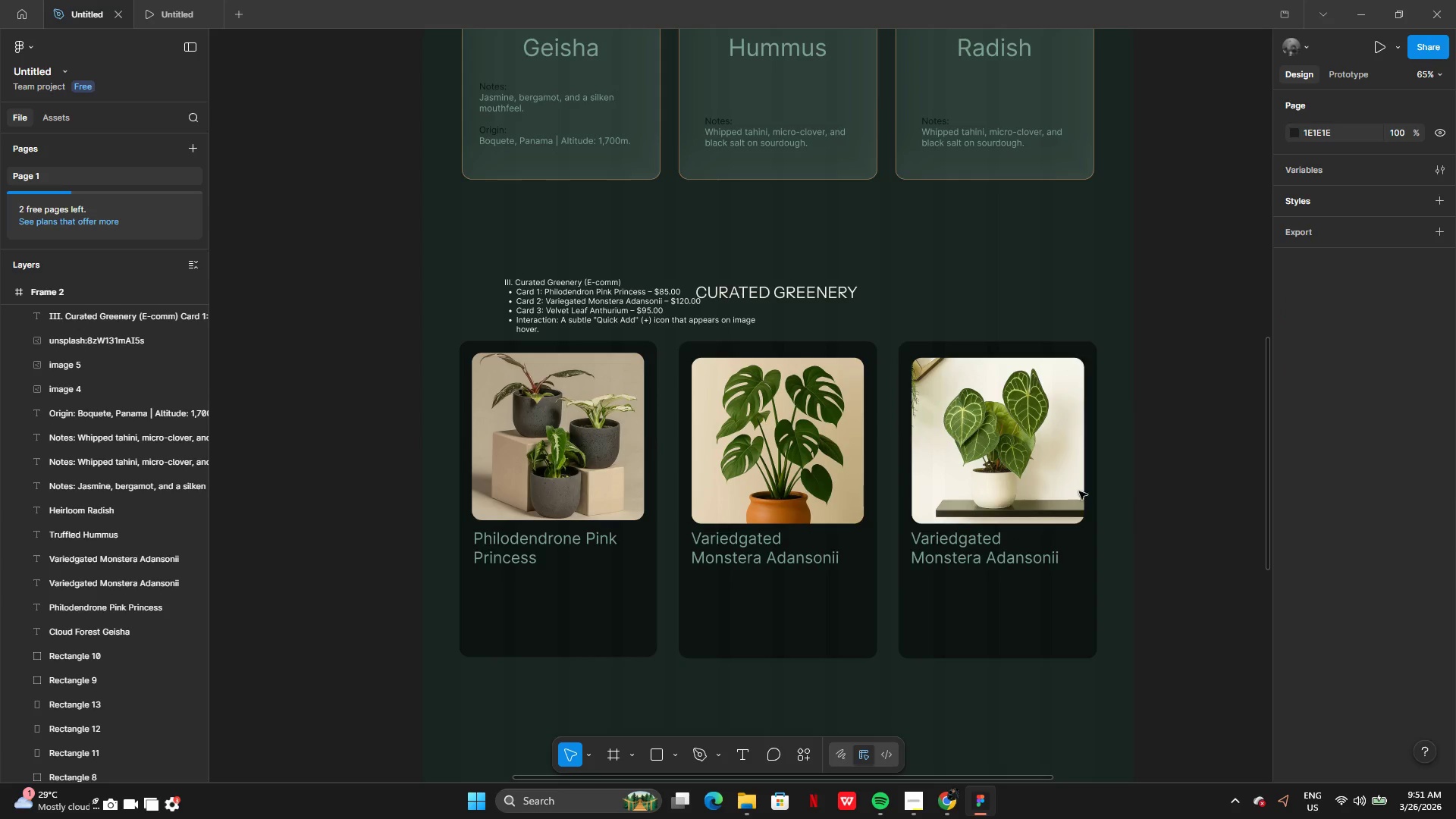 
left_click([820, 454])
 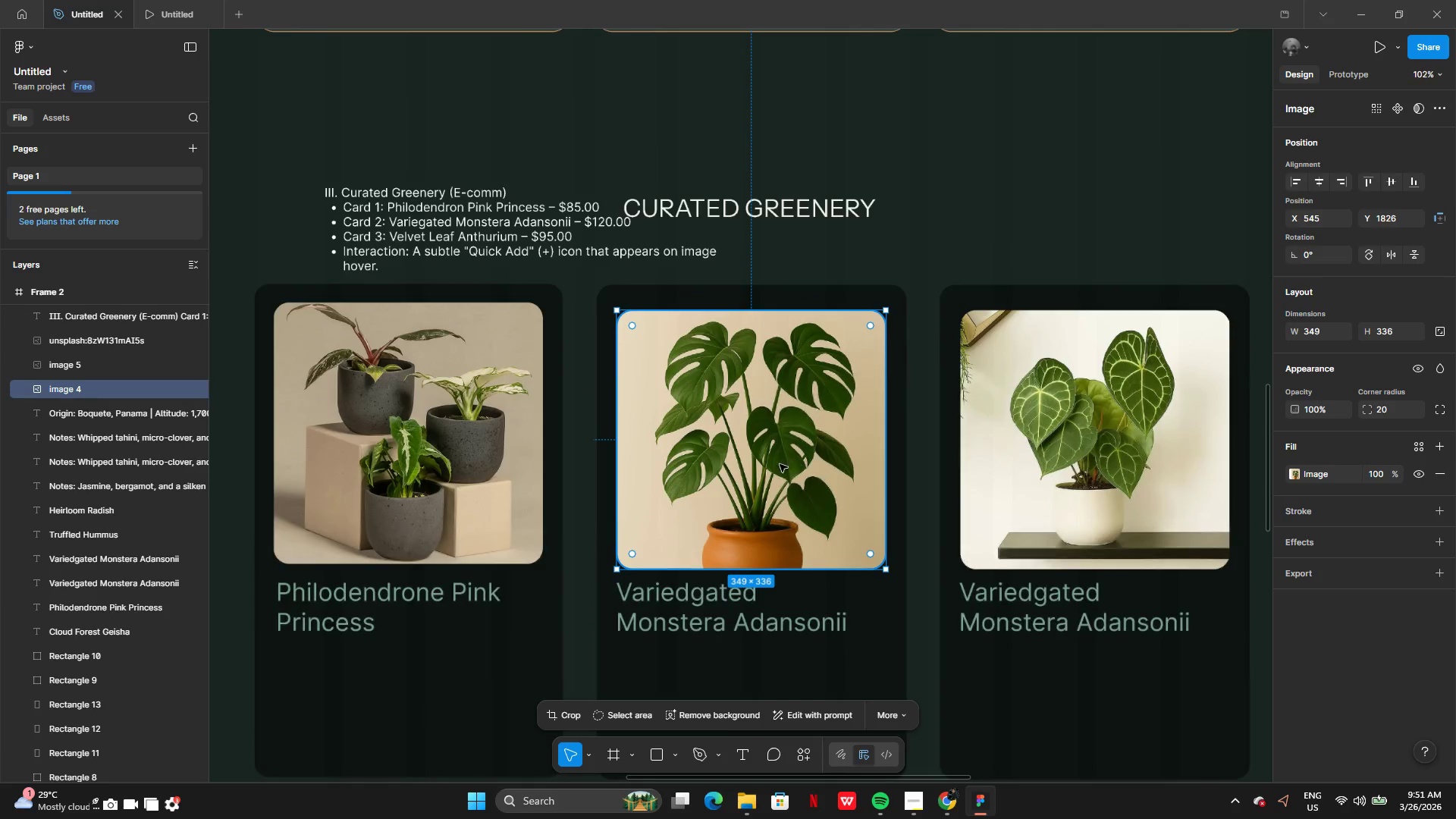 
left_click_drag(start_coordinate=[783, 472], to_coordinate=[783, 467])
 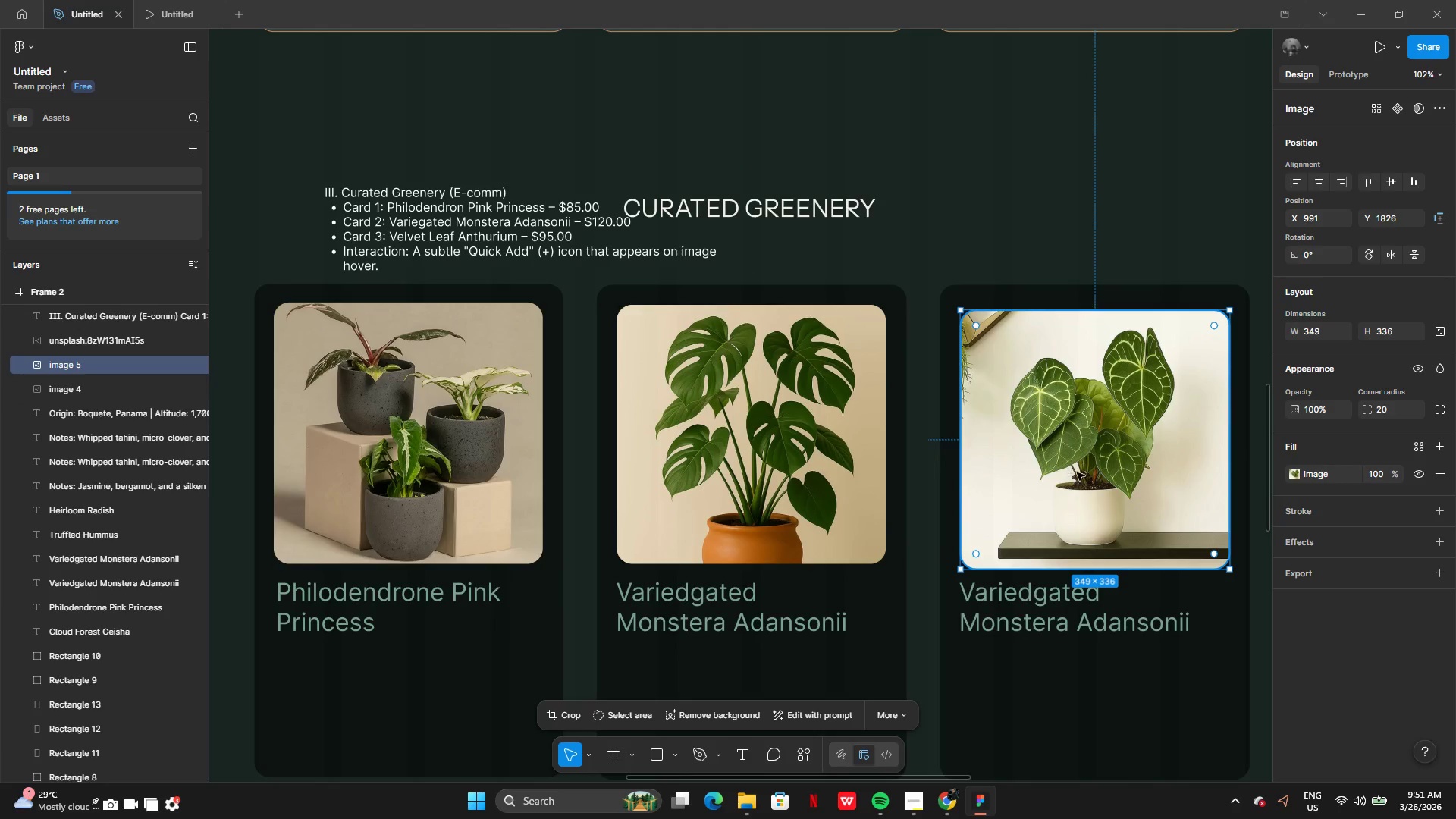 
left_click_drag(start_coordinate=[1077, 472], to_coordinate=[1077, 467])
 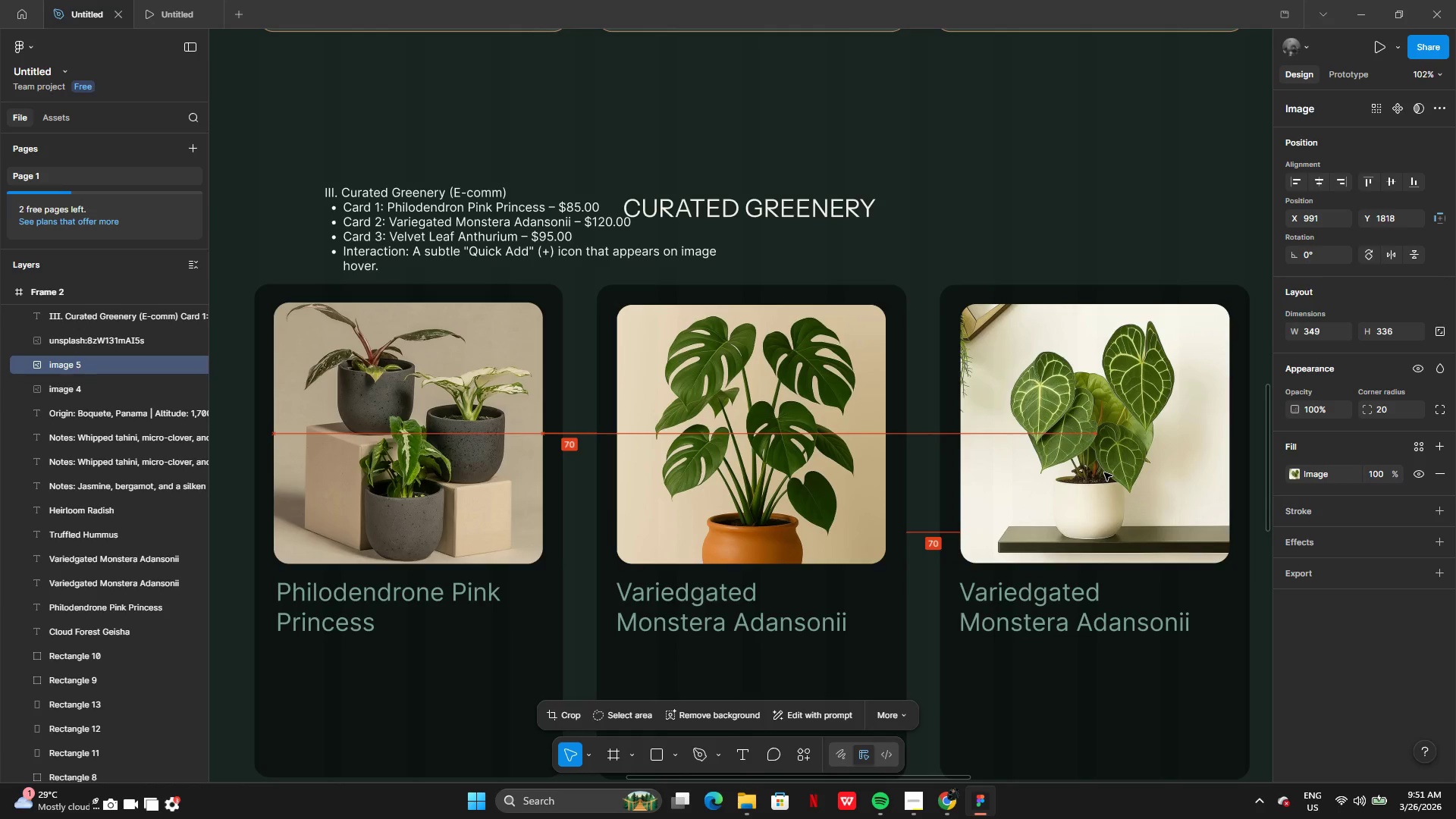 
wait(10.59)
 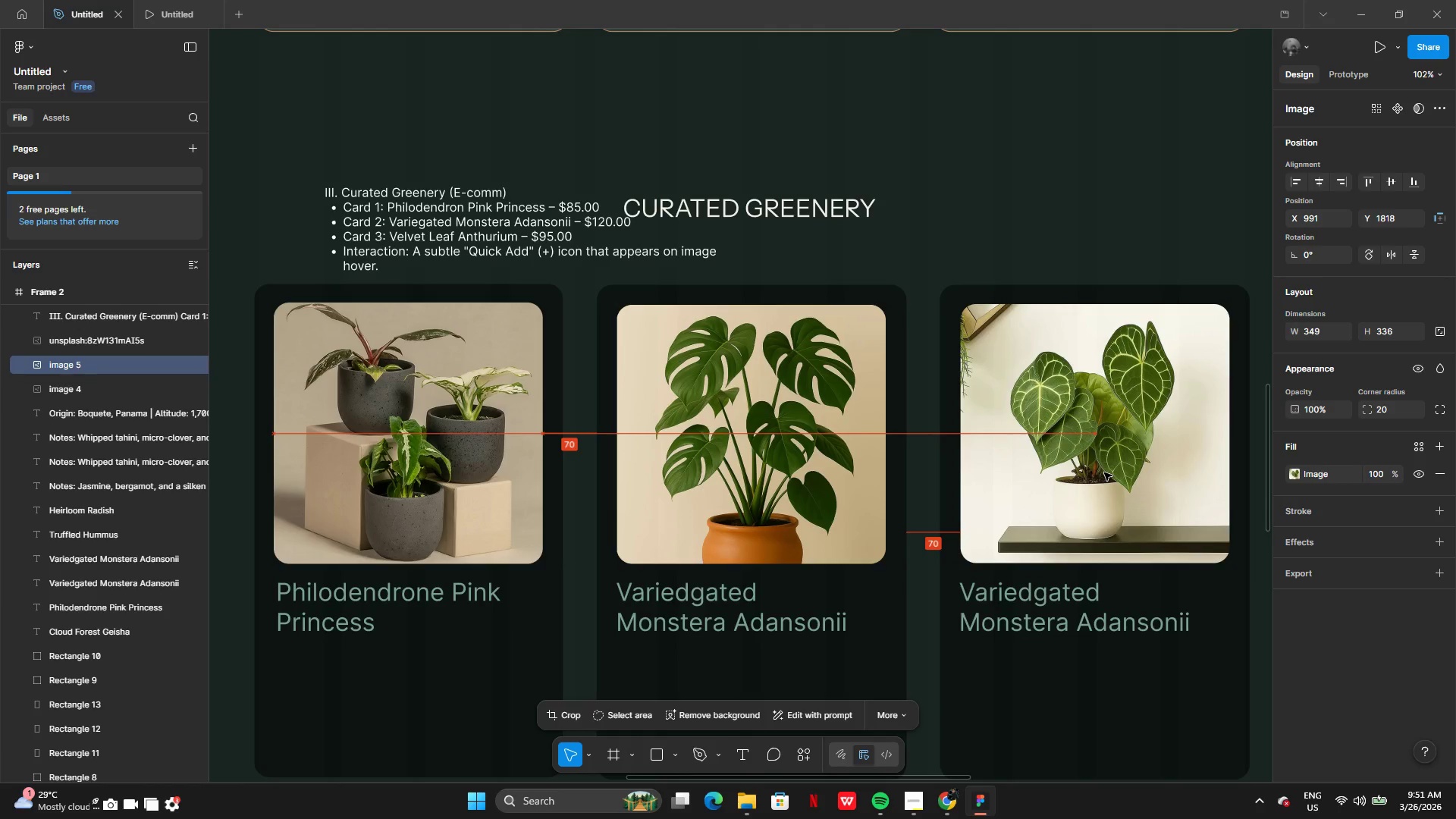 
left_click([1202, 323])
 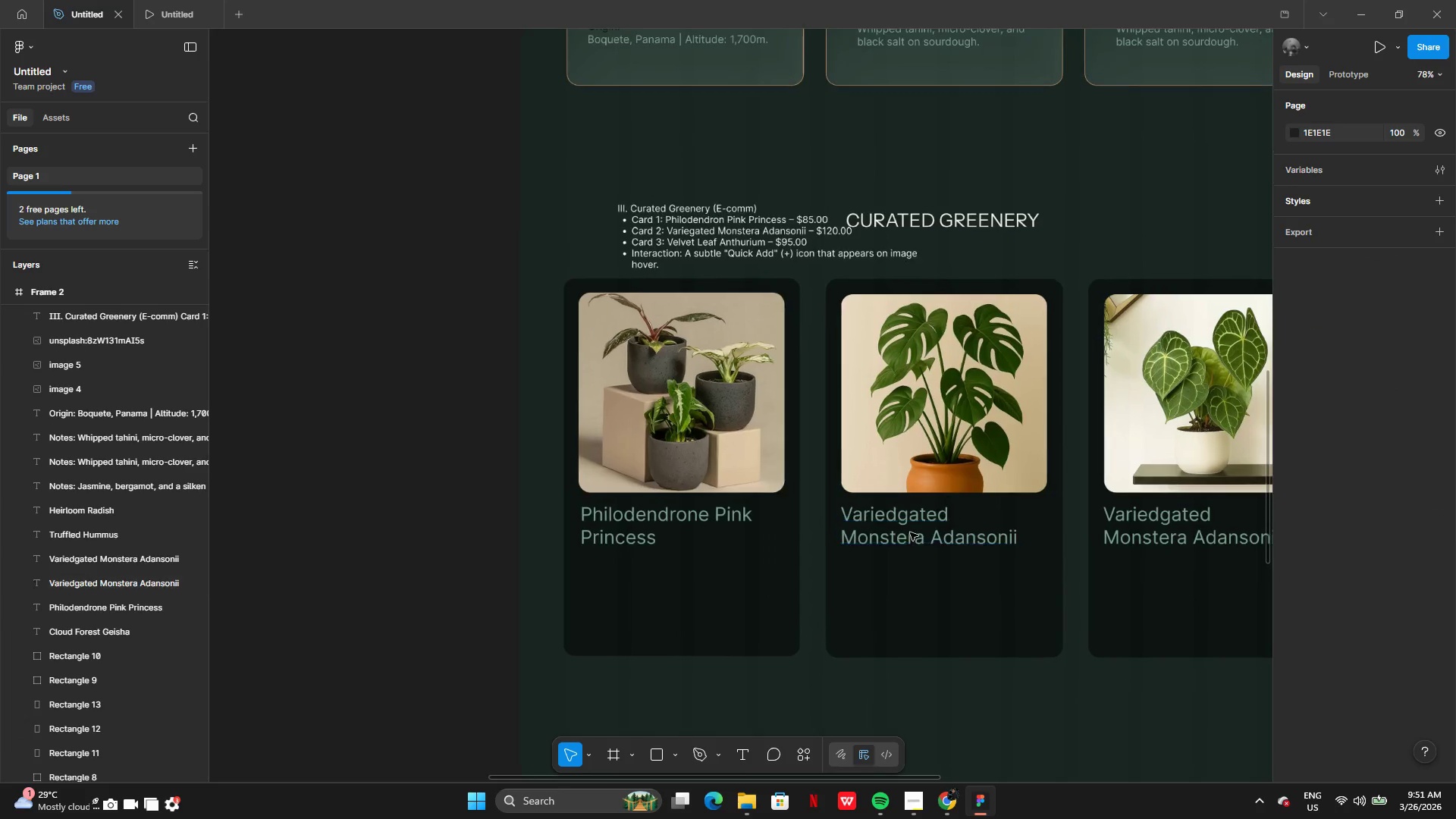 
double_click([908, 527])
 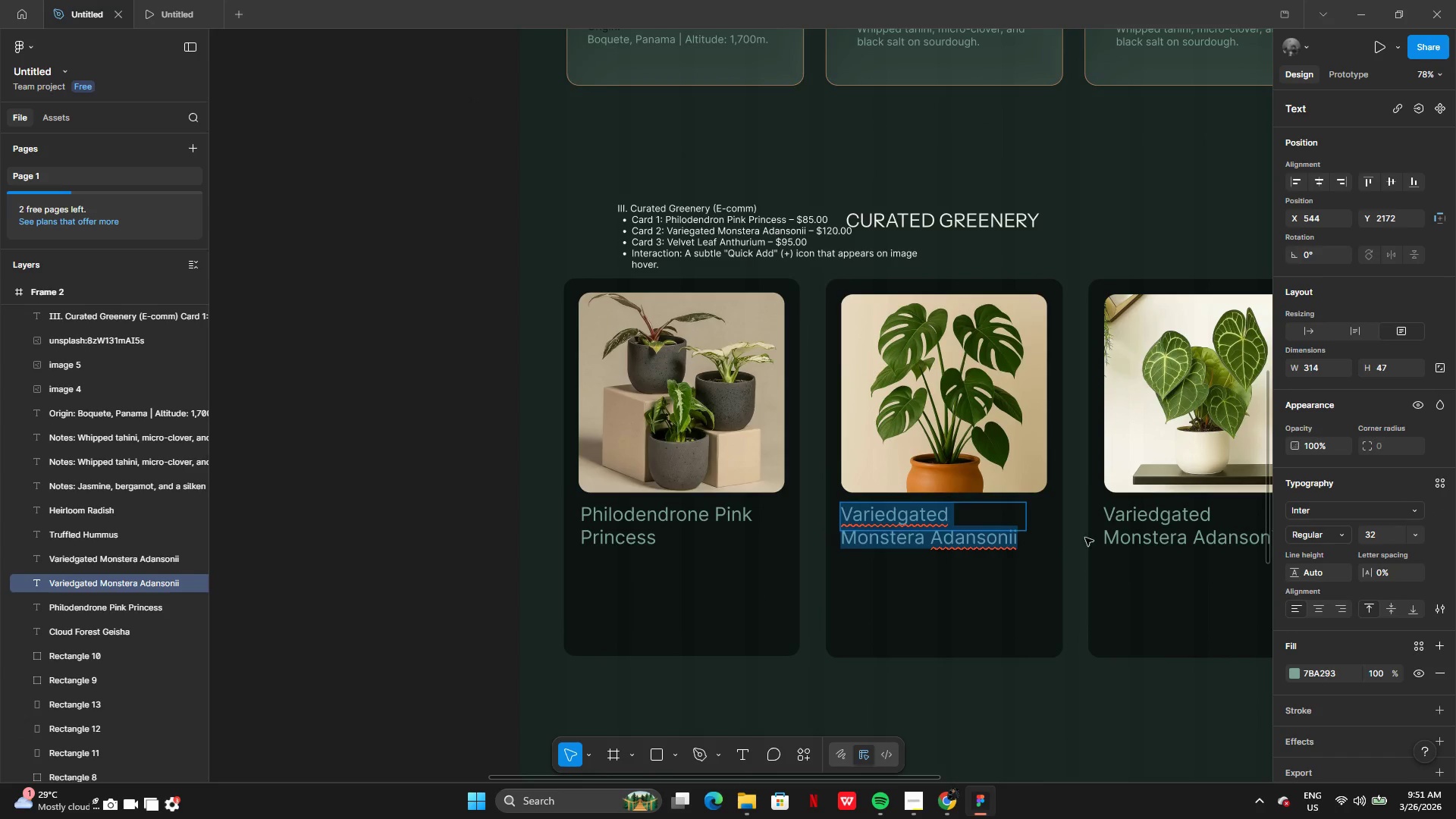 
left_click([1158, 542])
 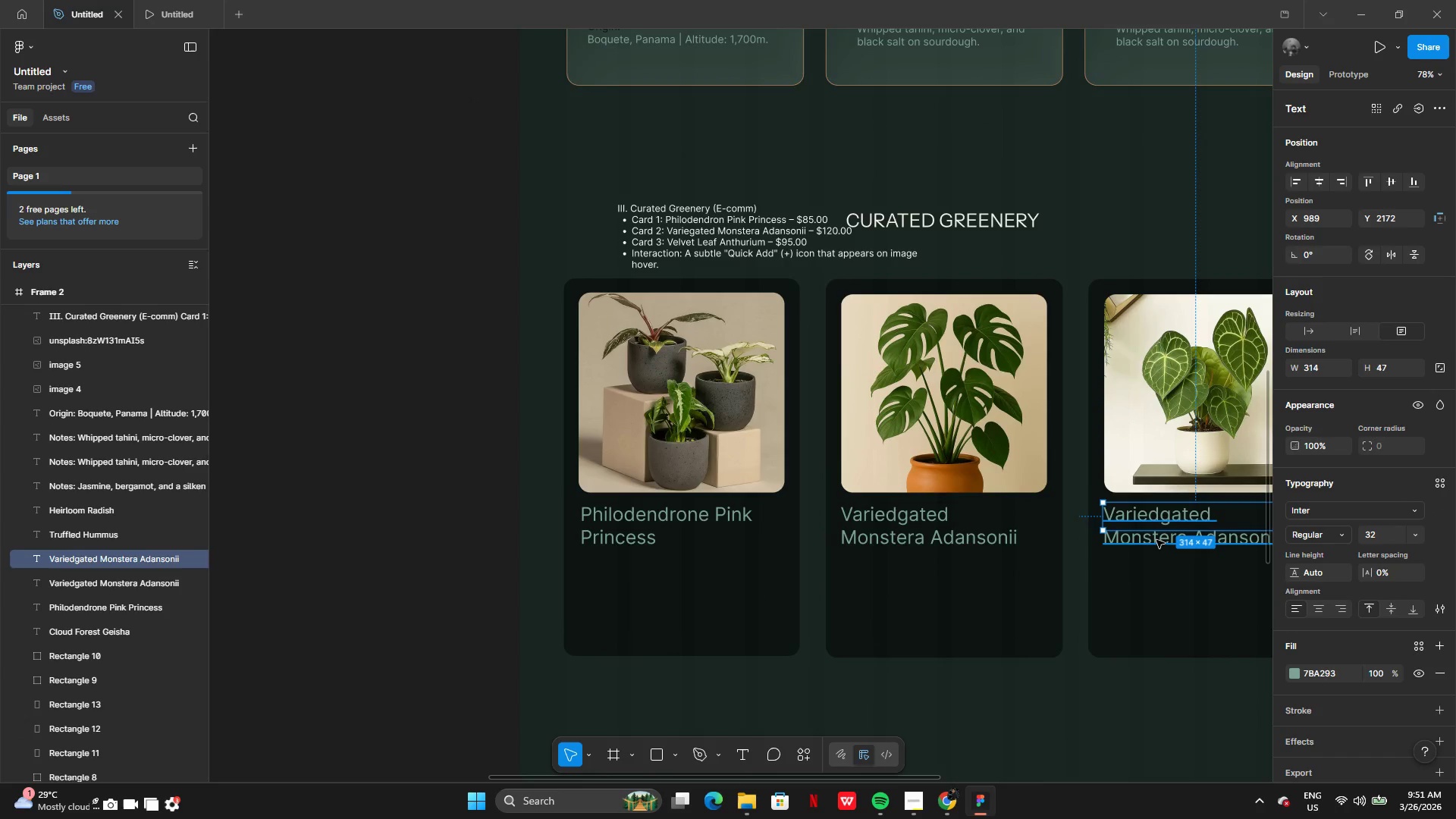 
type(Vel)
 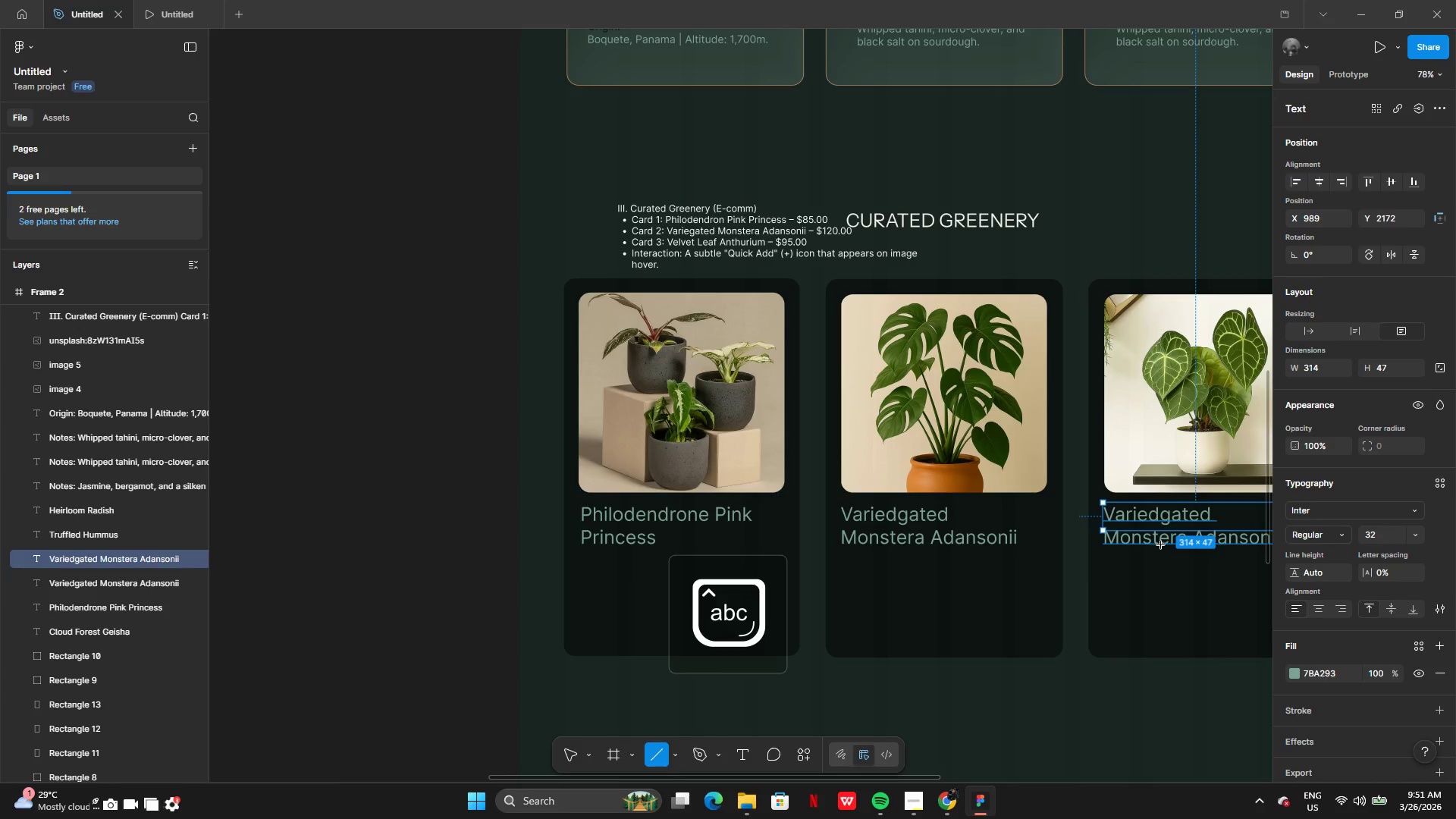 
key(Control+Z)
 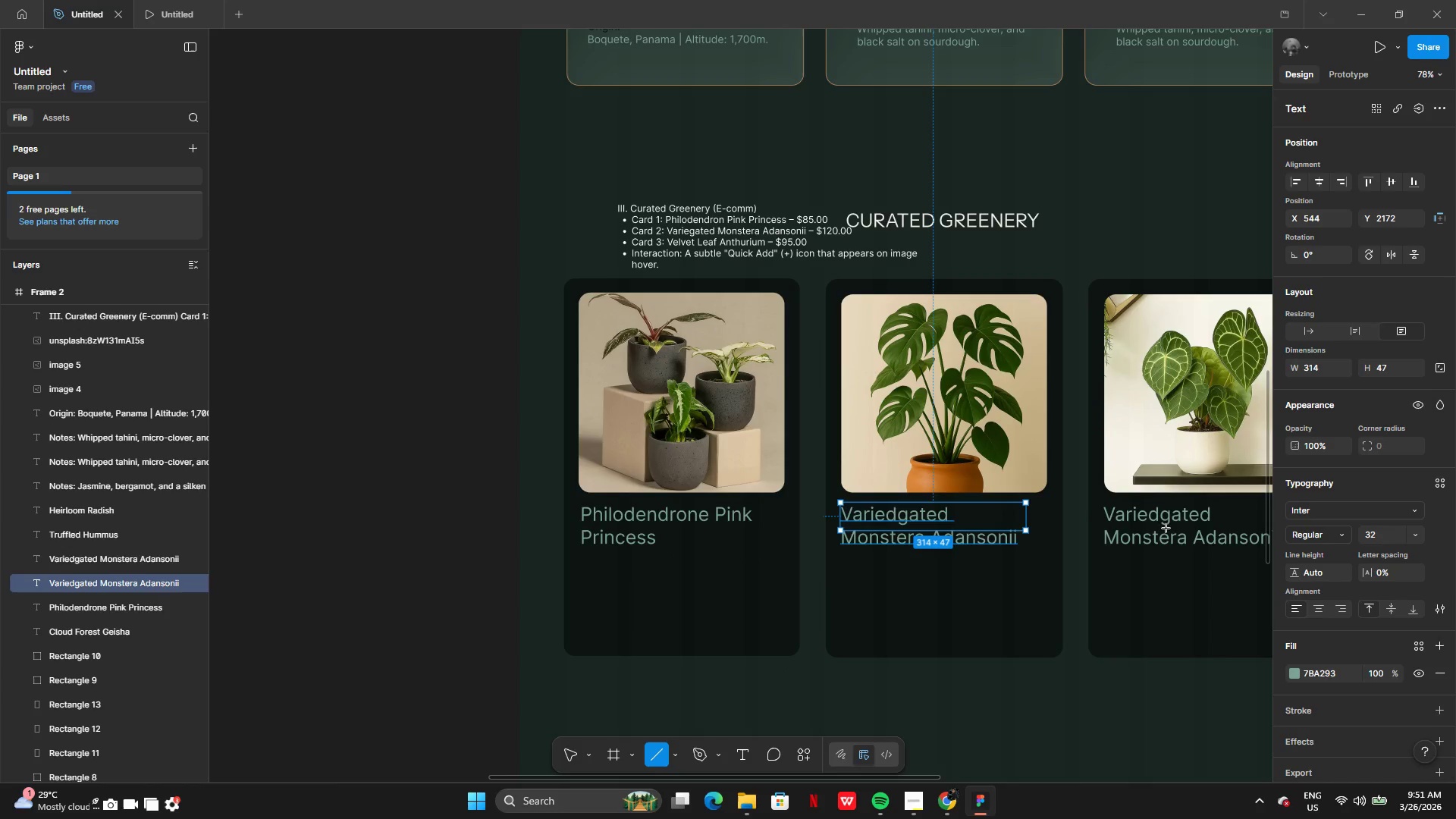 
double_click([1166, 520])
 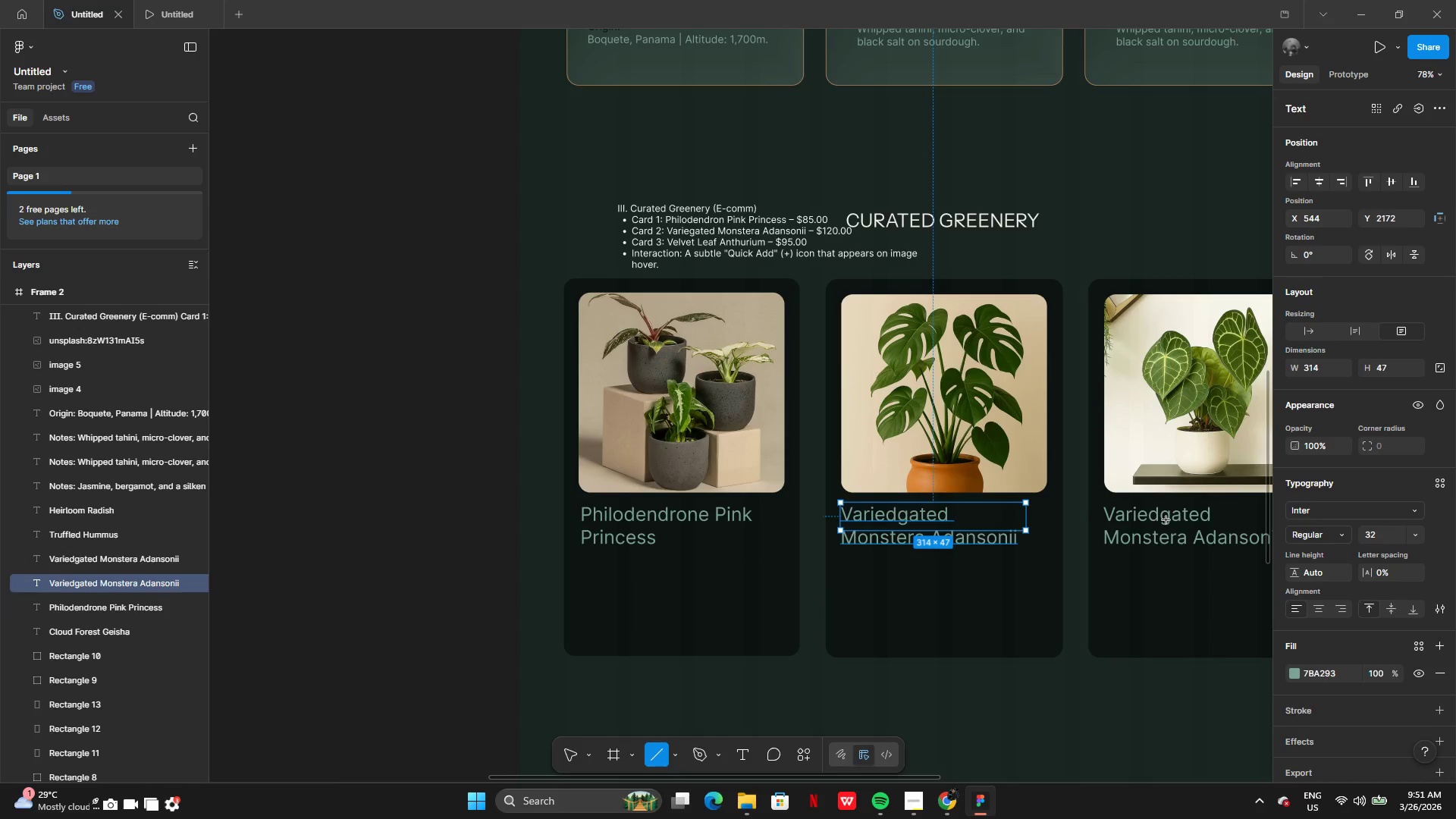 
triple_click([1166, 520])
 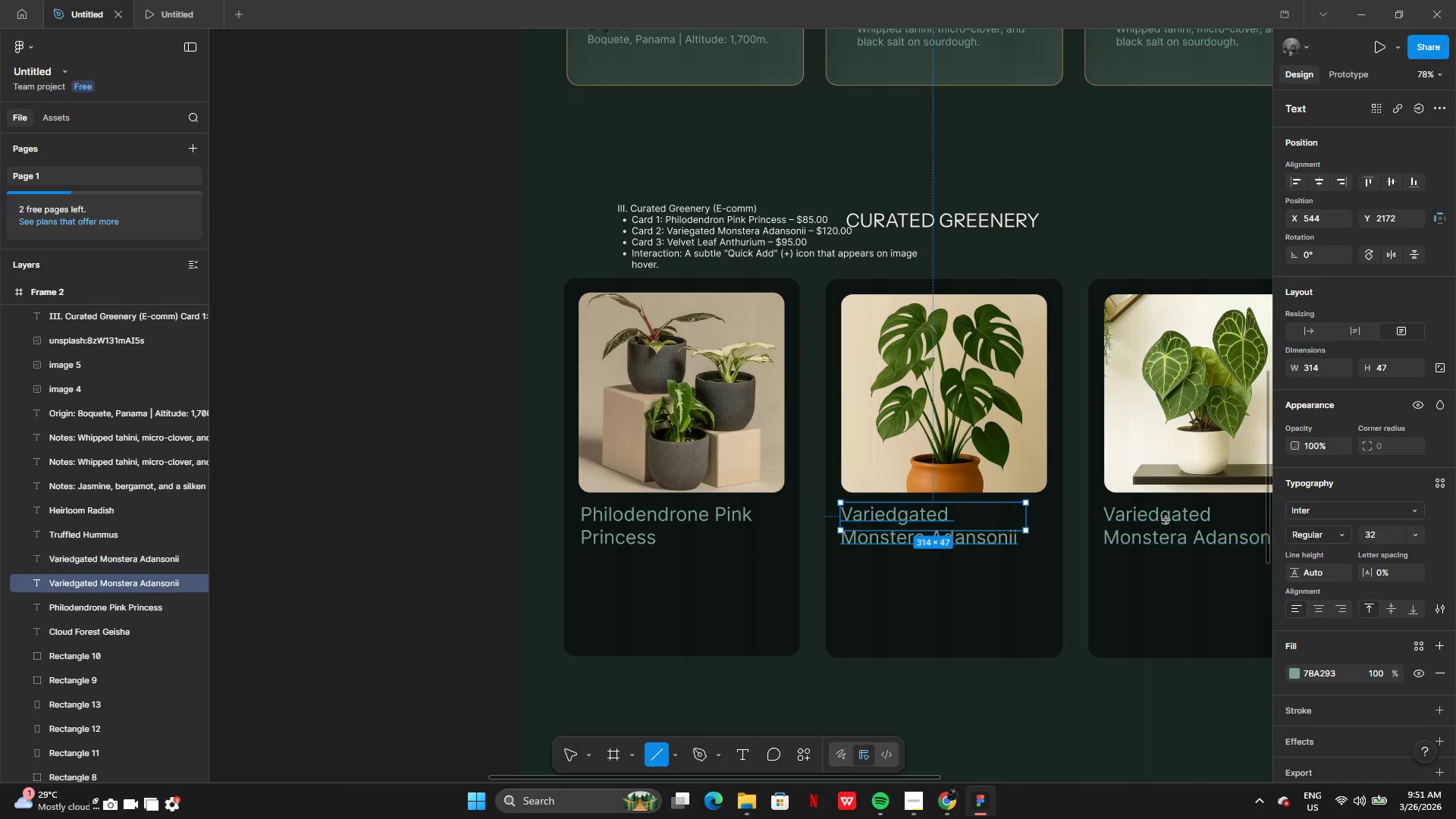 
triple_click([1166, 520])
 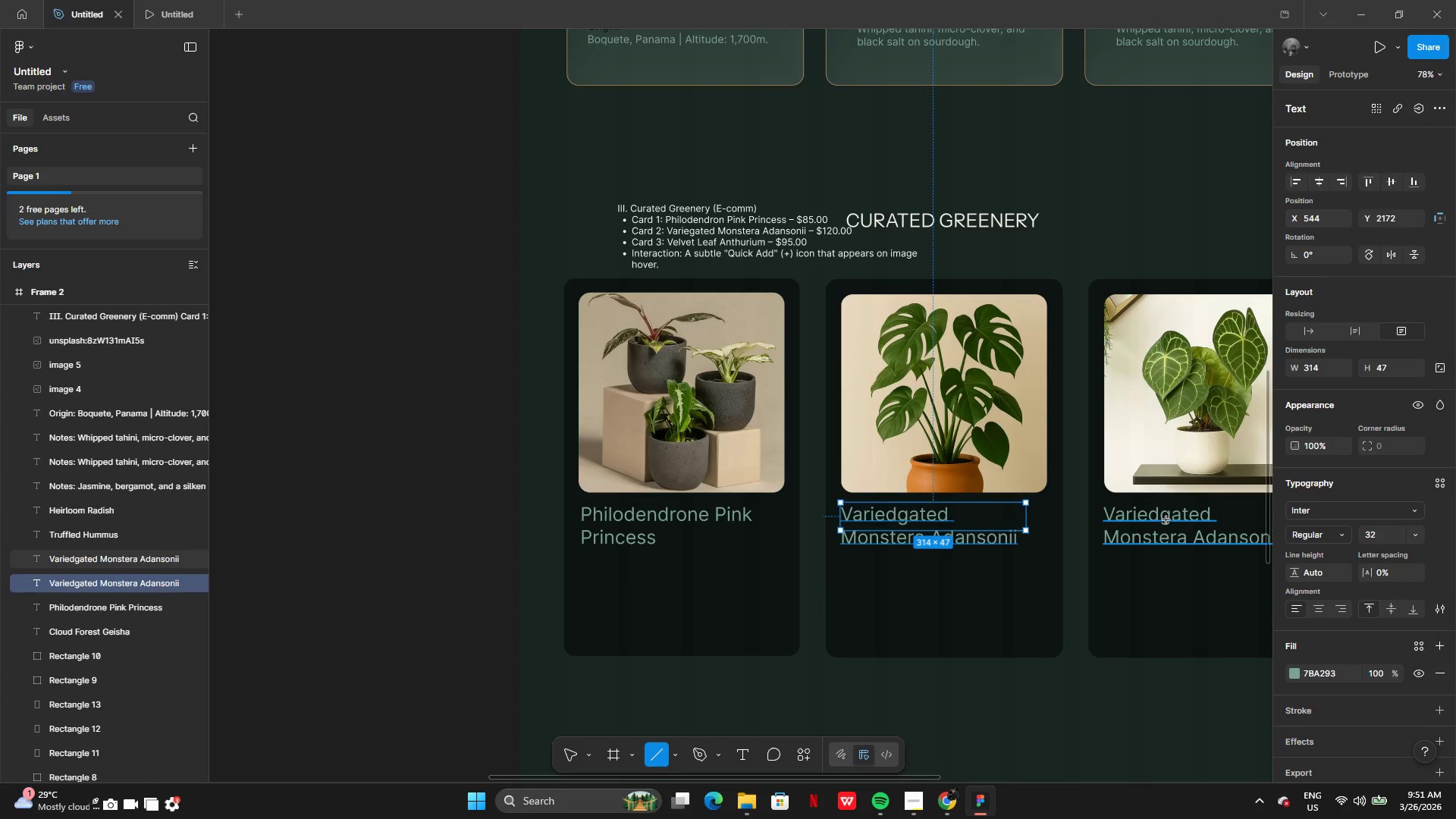 
triple_click([1166, 520])
 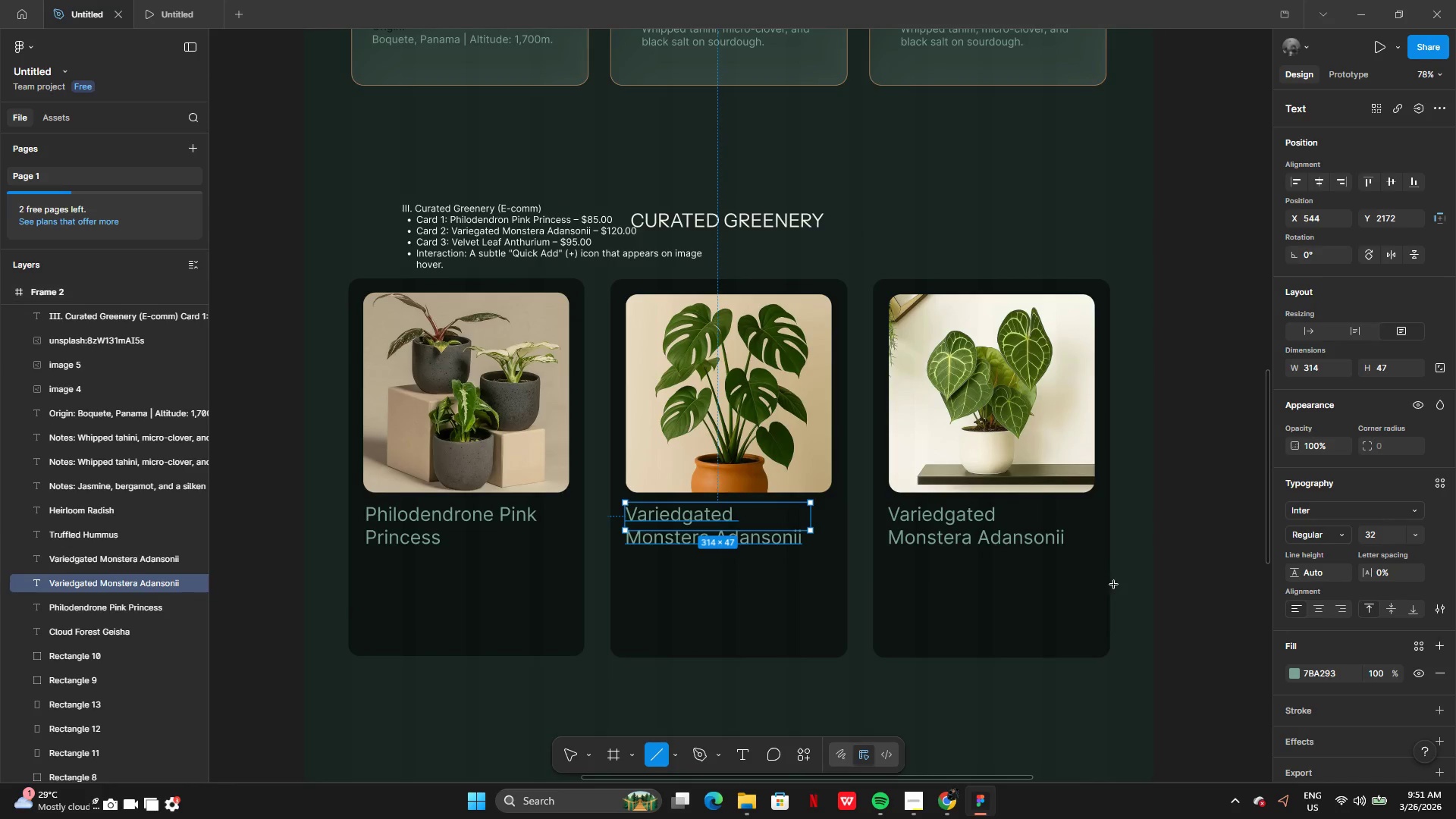 
double_click([1196, 516])
 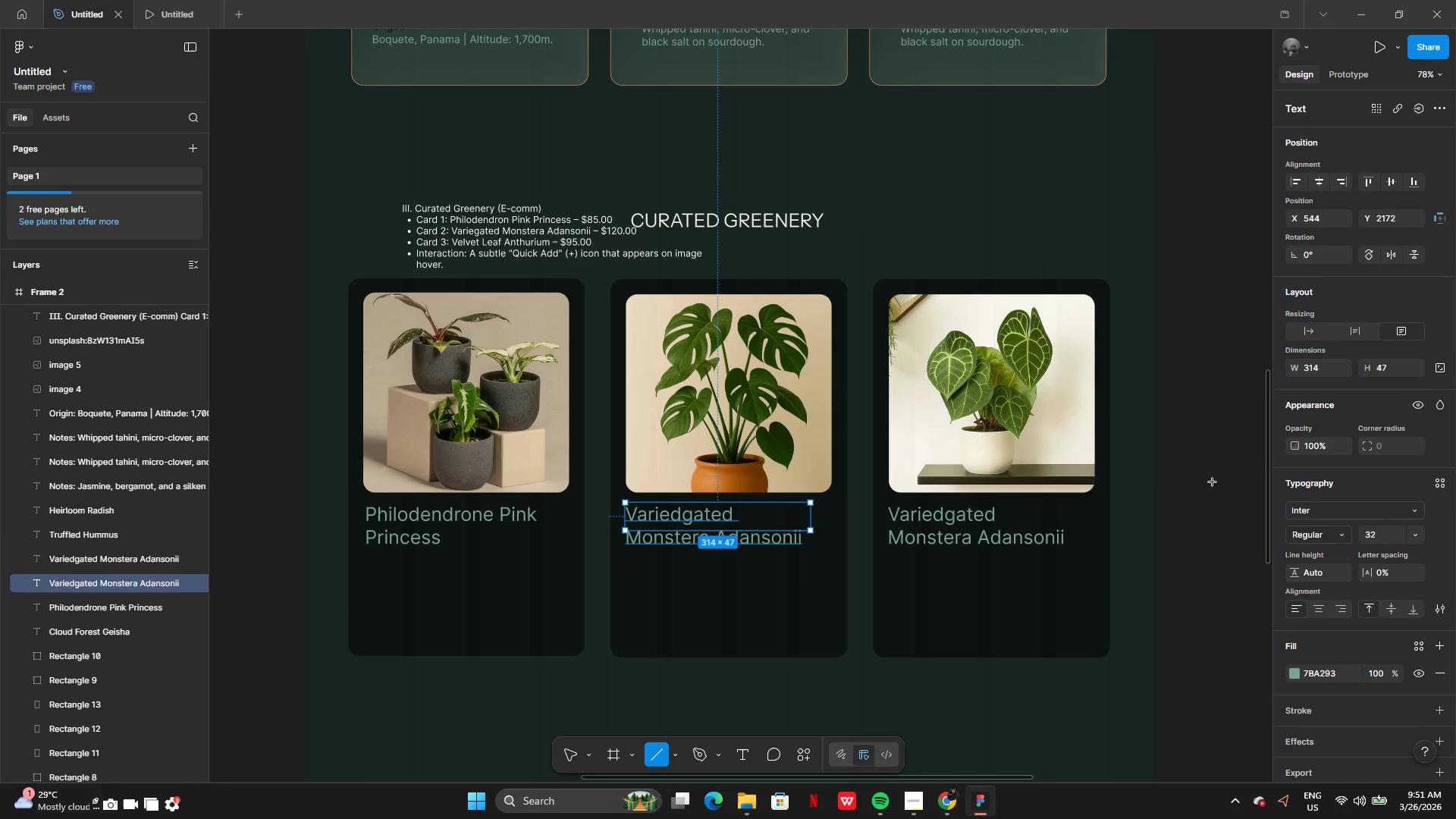 
double_click([1213, 482])
 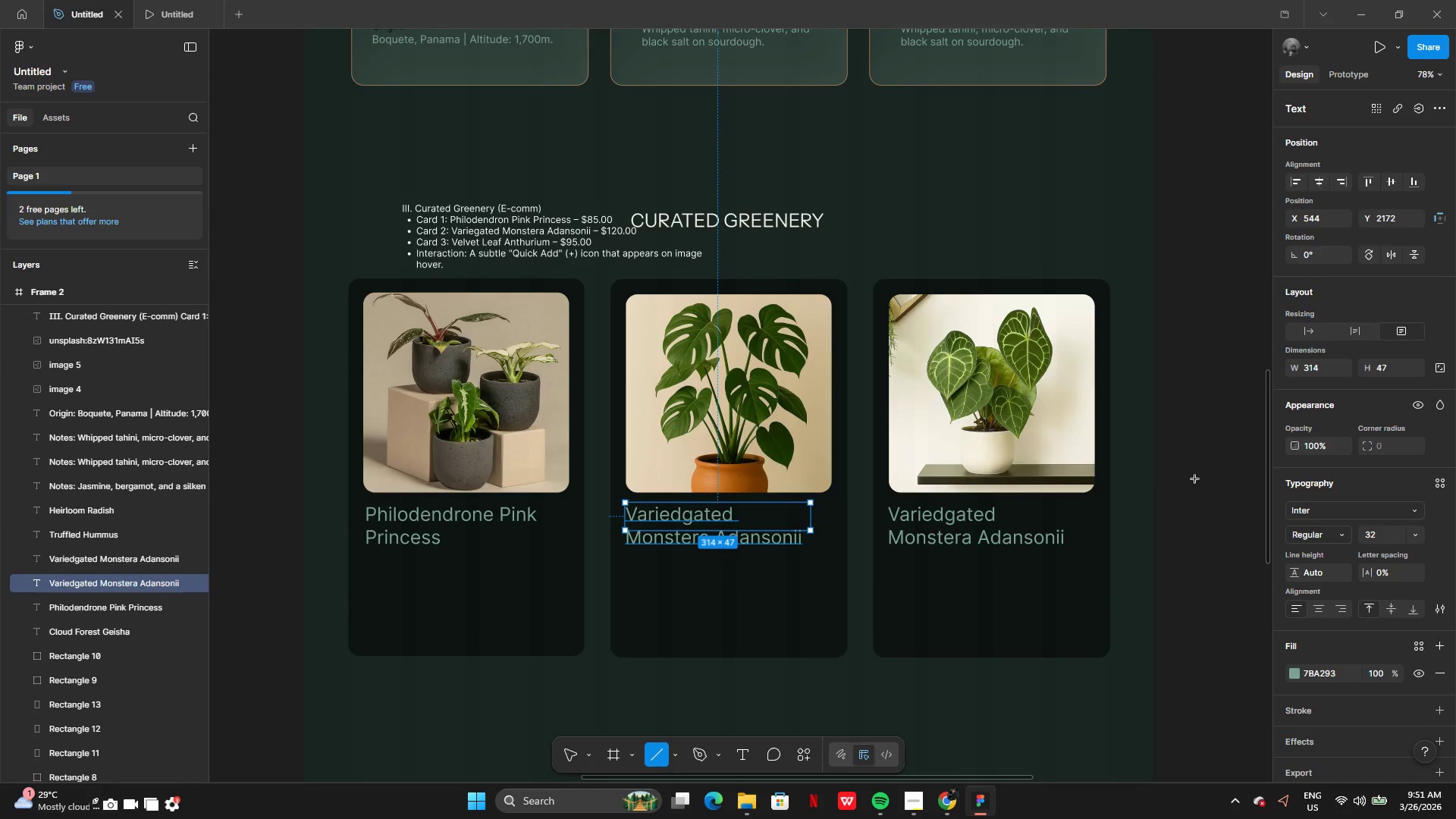 
triple_click([1195, 479])
 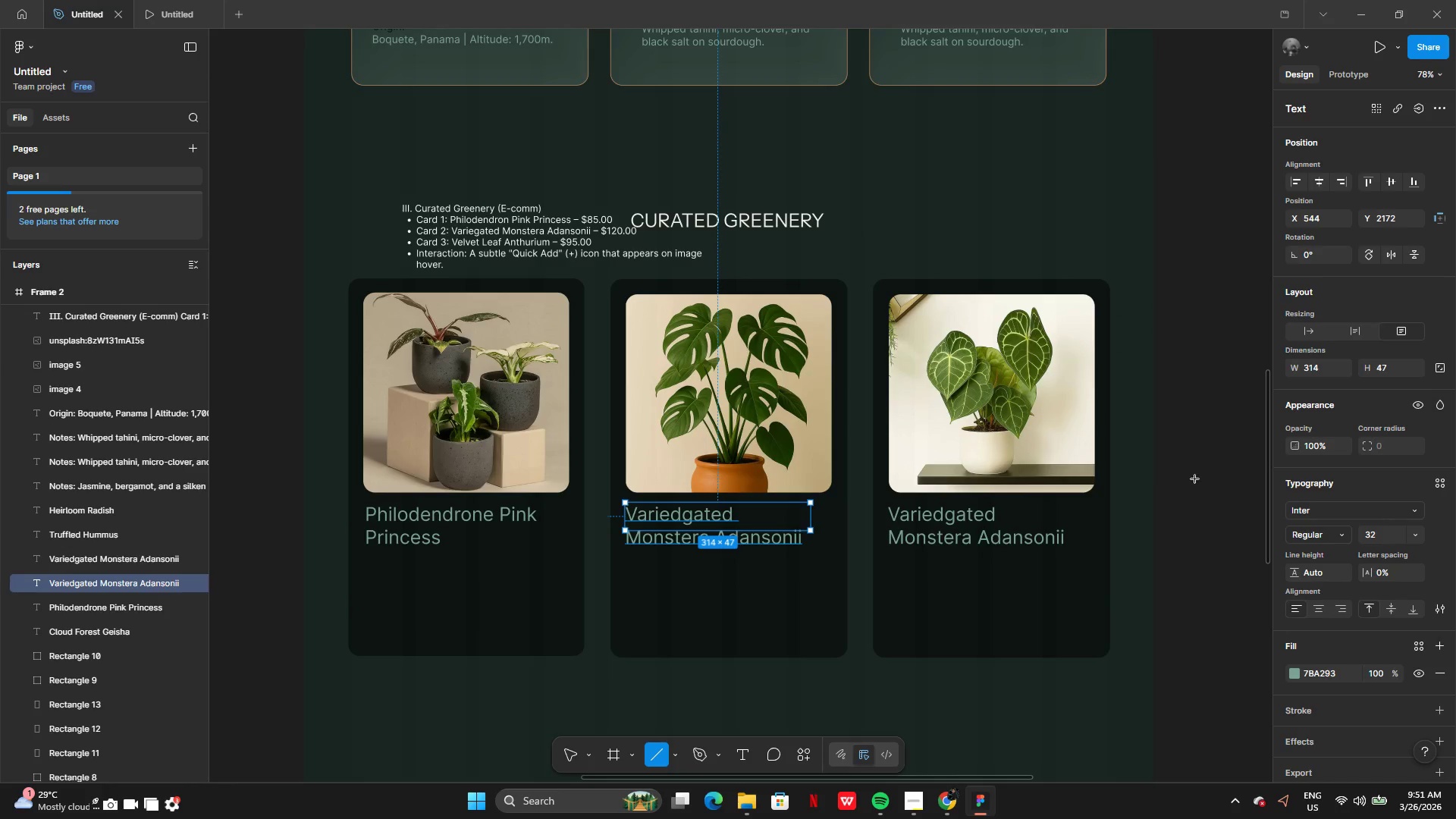 
triple_click([1195, 479])
 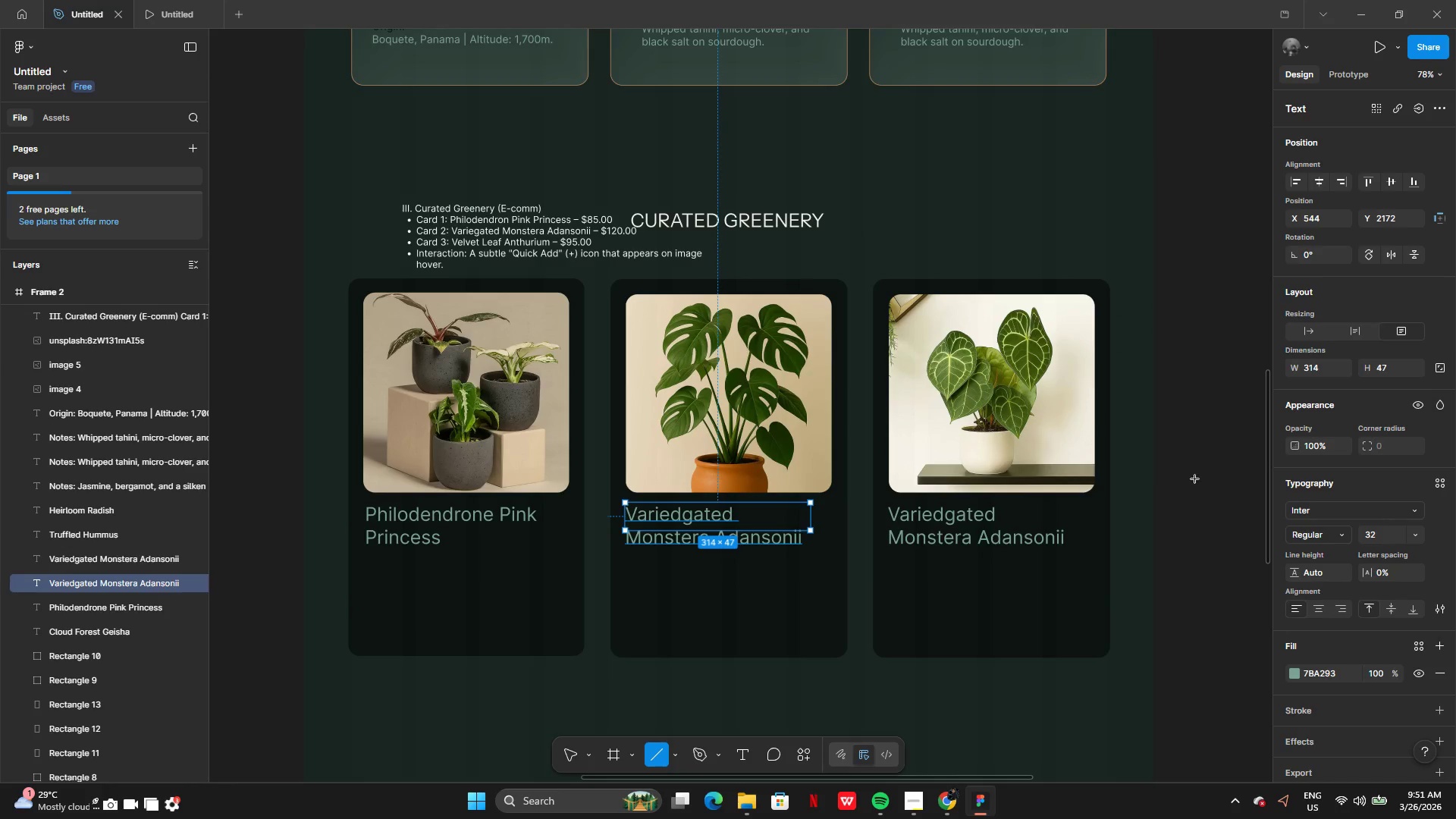 
triple_click([1195, 479])
 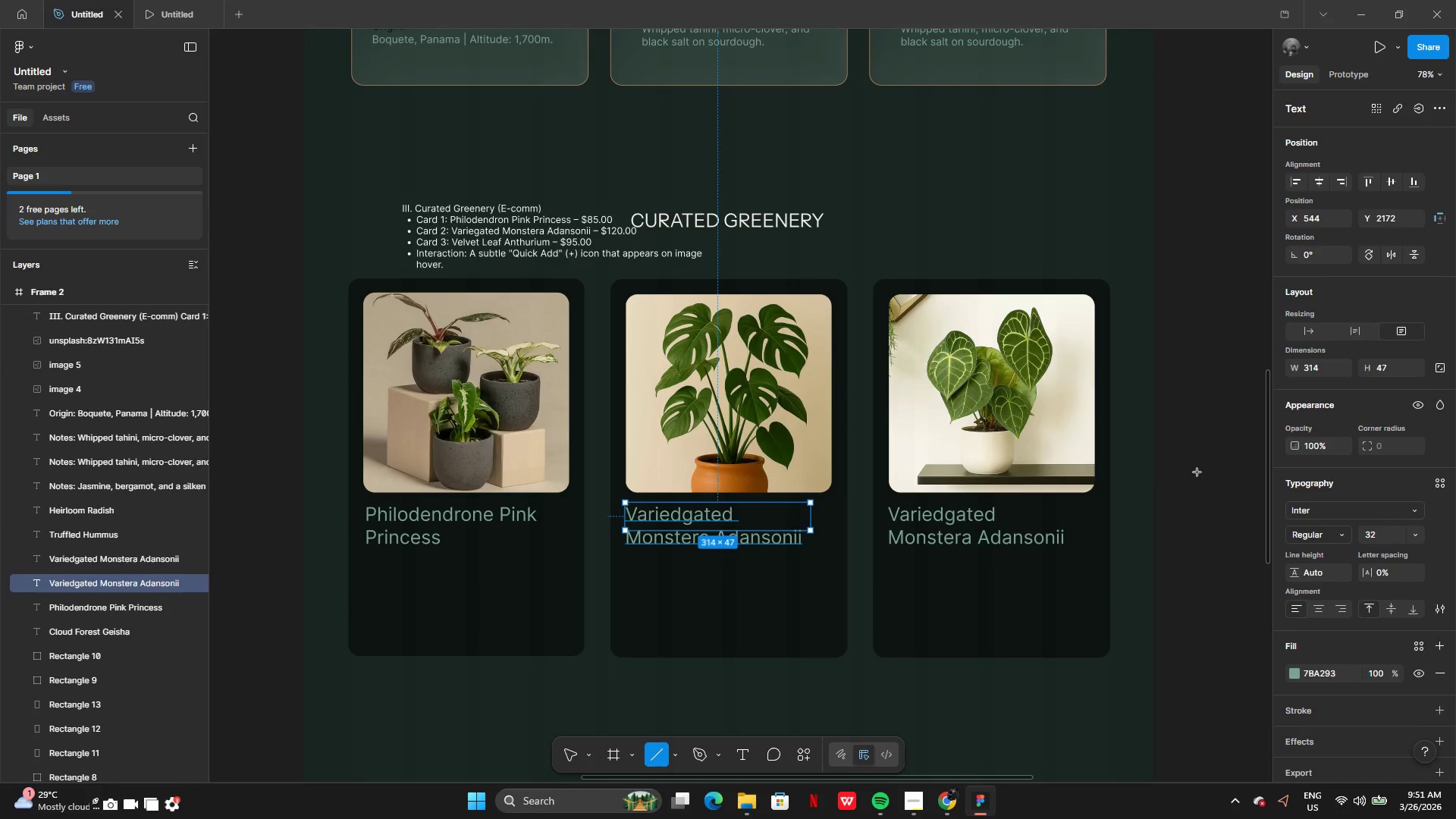 
left_click_drag(start_coordinate=[1197, 472], to_coordinate=[1203, 469])
 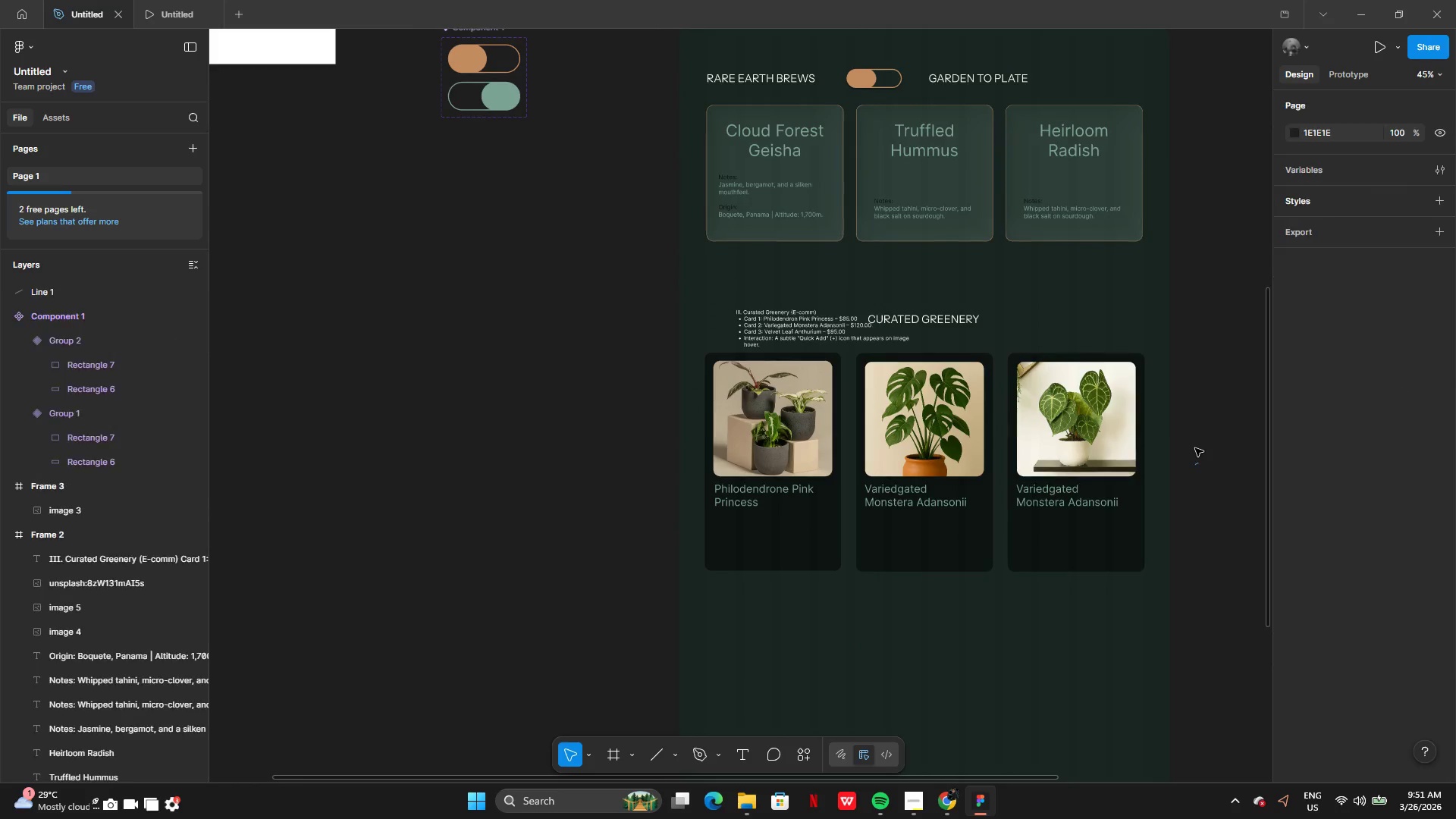 
double_click([1195, 448])
 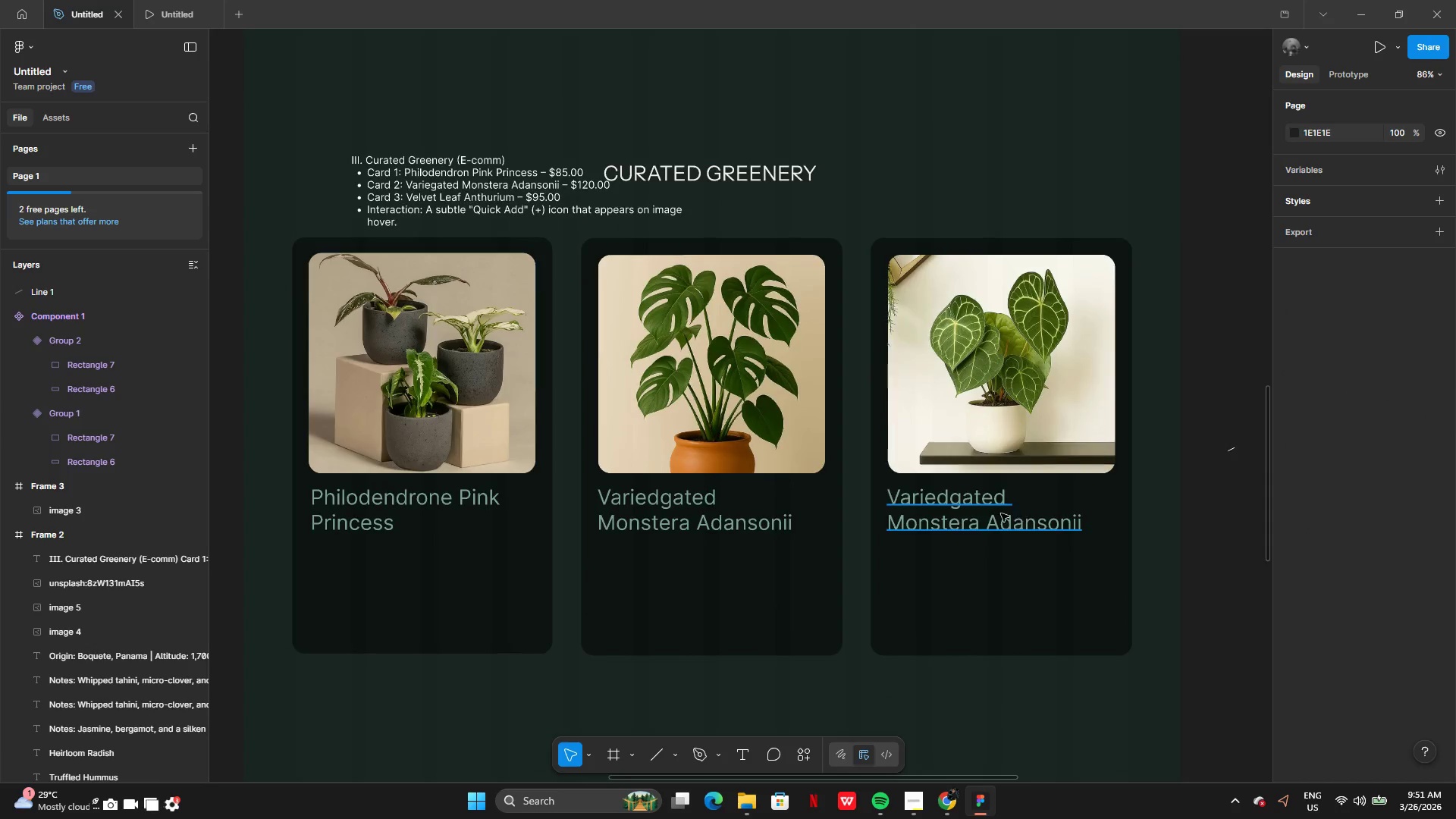 
double_click([993, 514])
 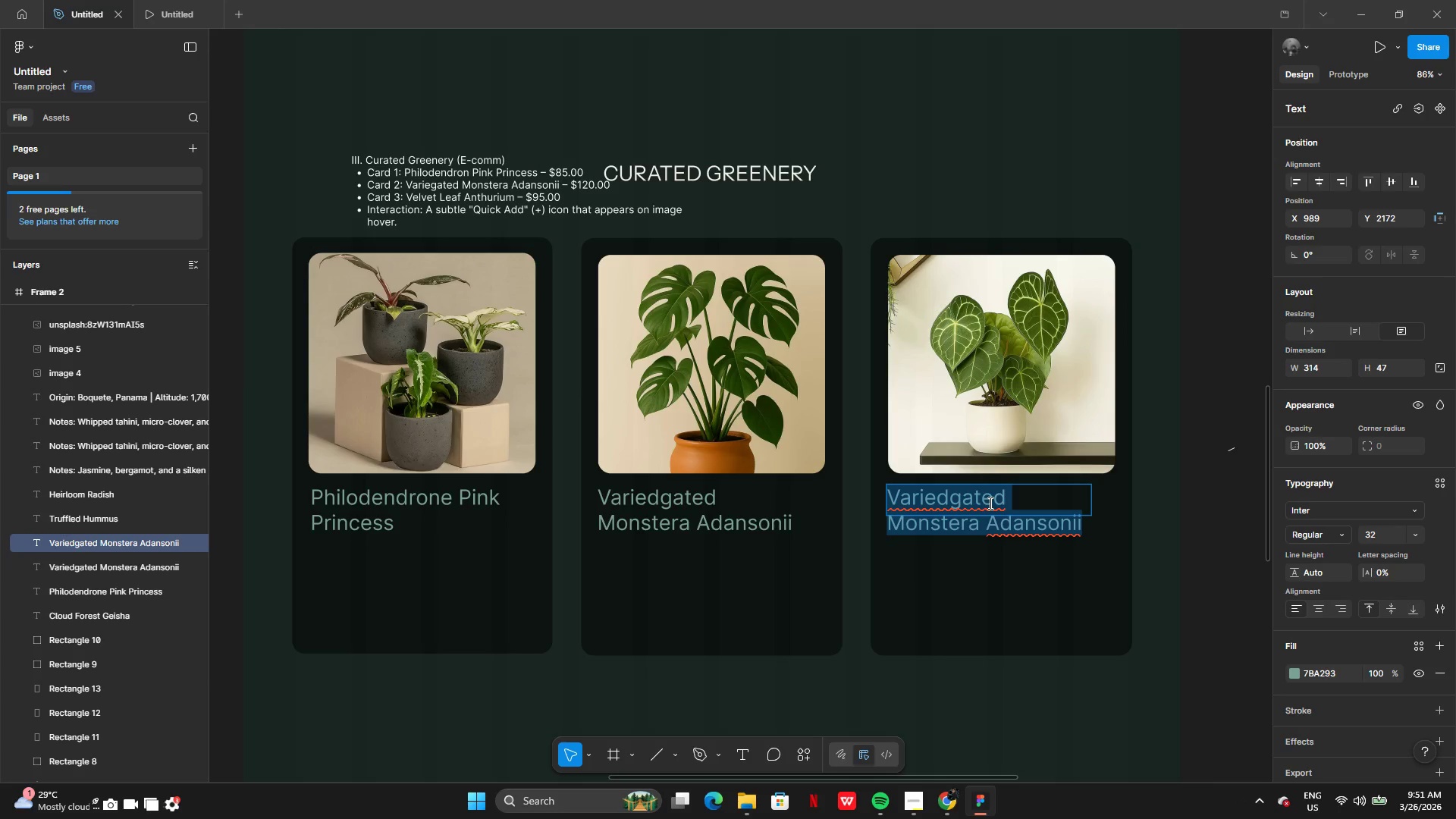 
type(Velvet Leaf Anthurium)
 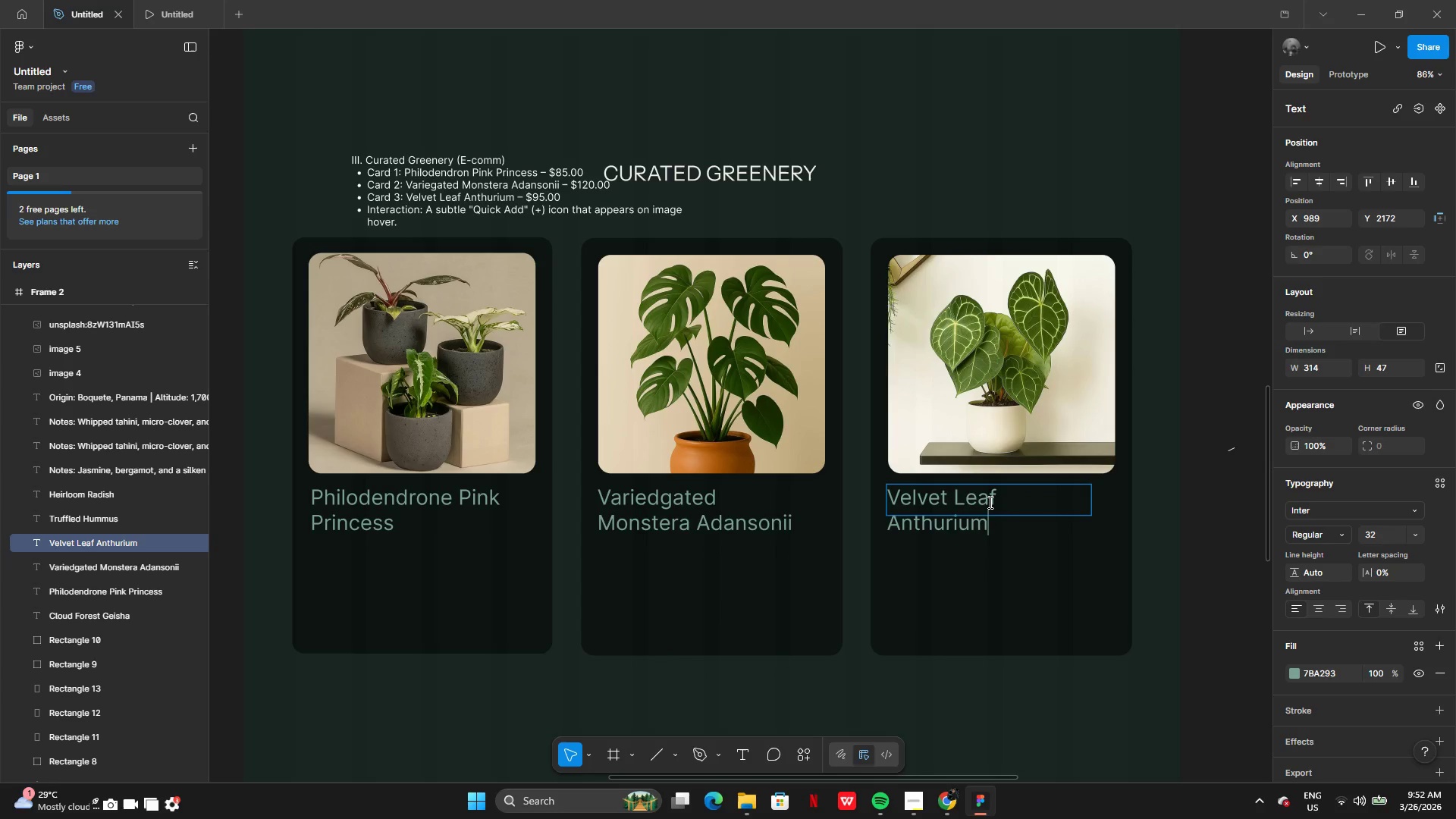 
wait(7.05)
 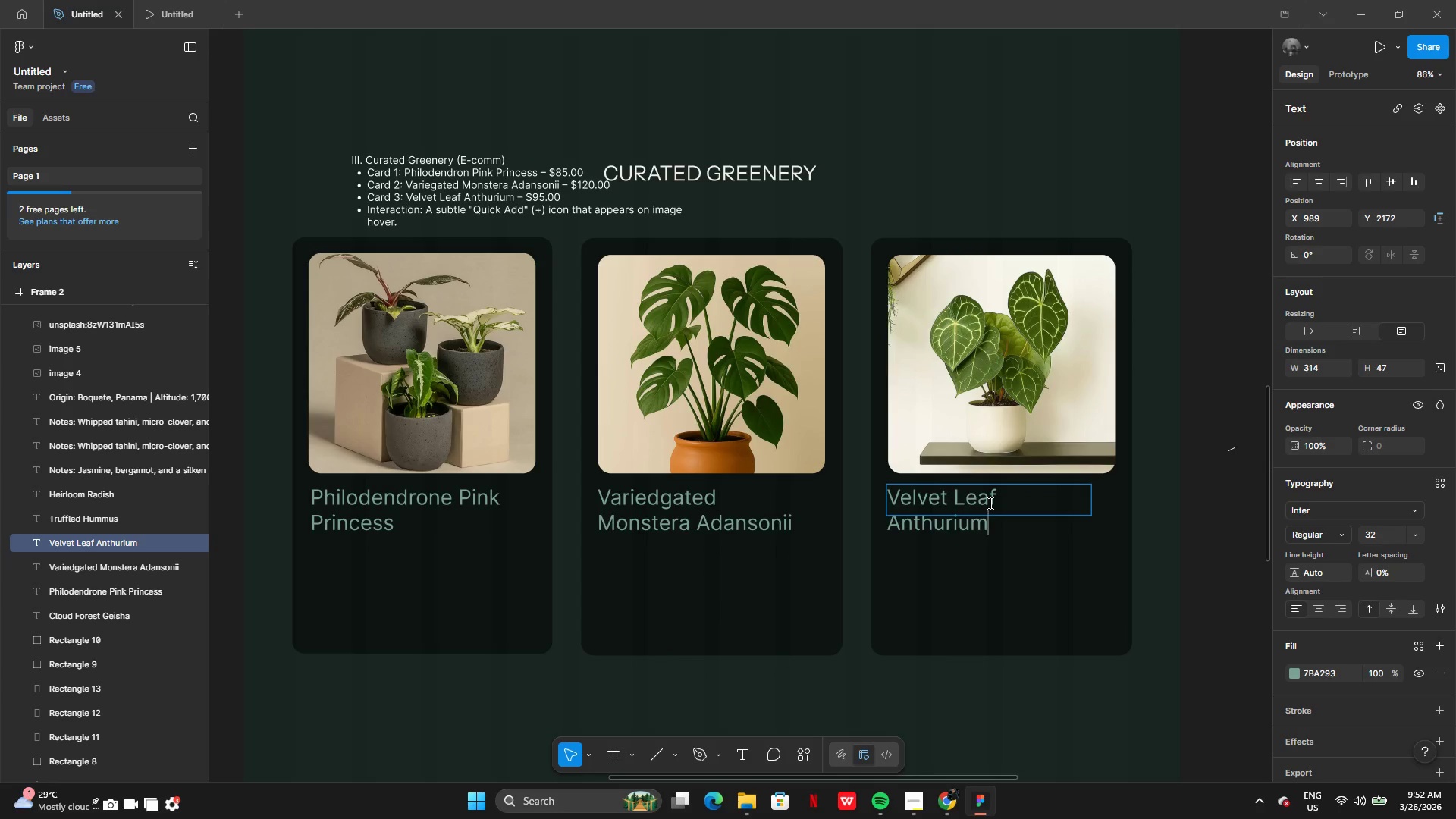 
left_click([1130, 494])
 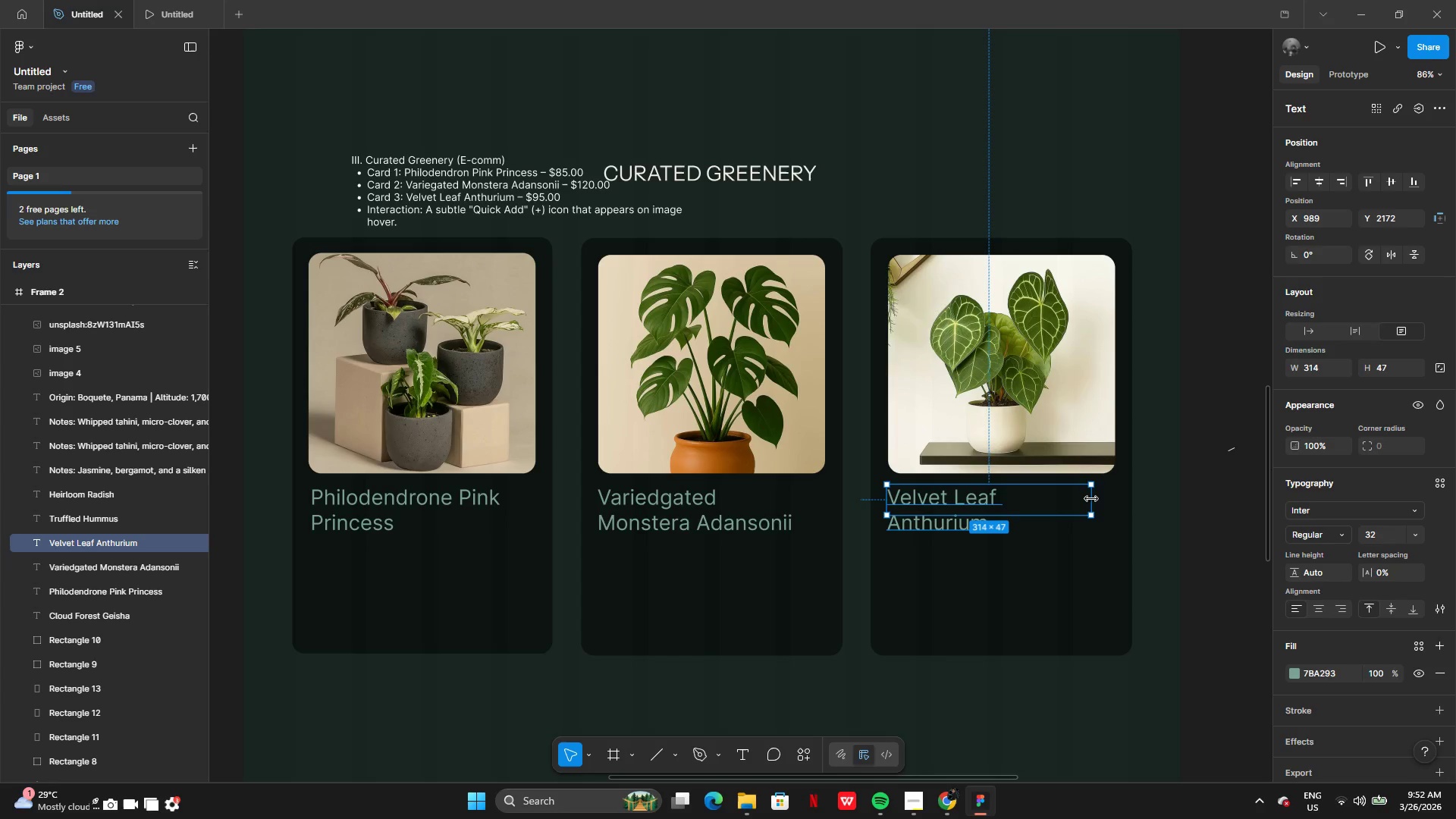 
left_click_drag(start_coordinate=[1091, 499], to_coordinate=[1116, 500])
 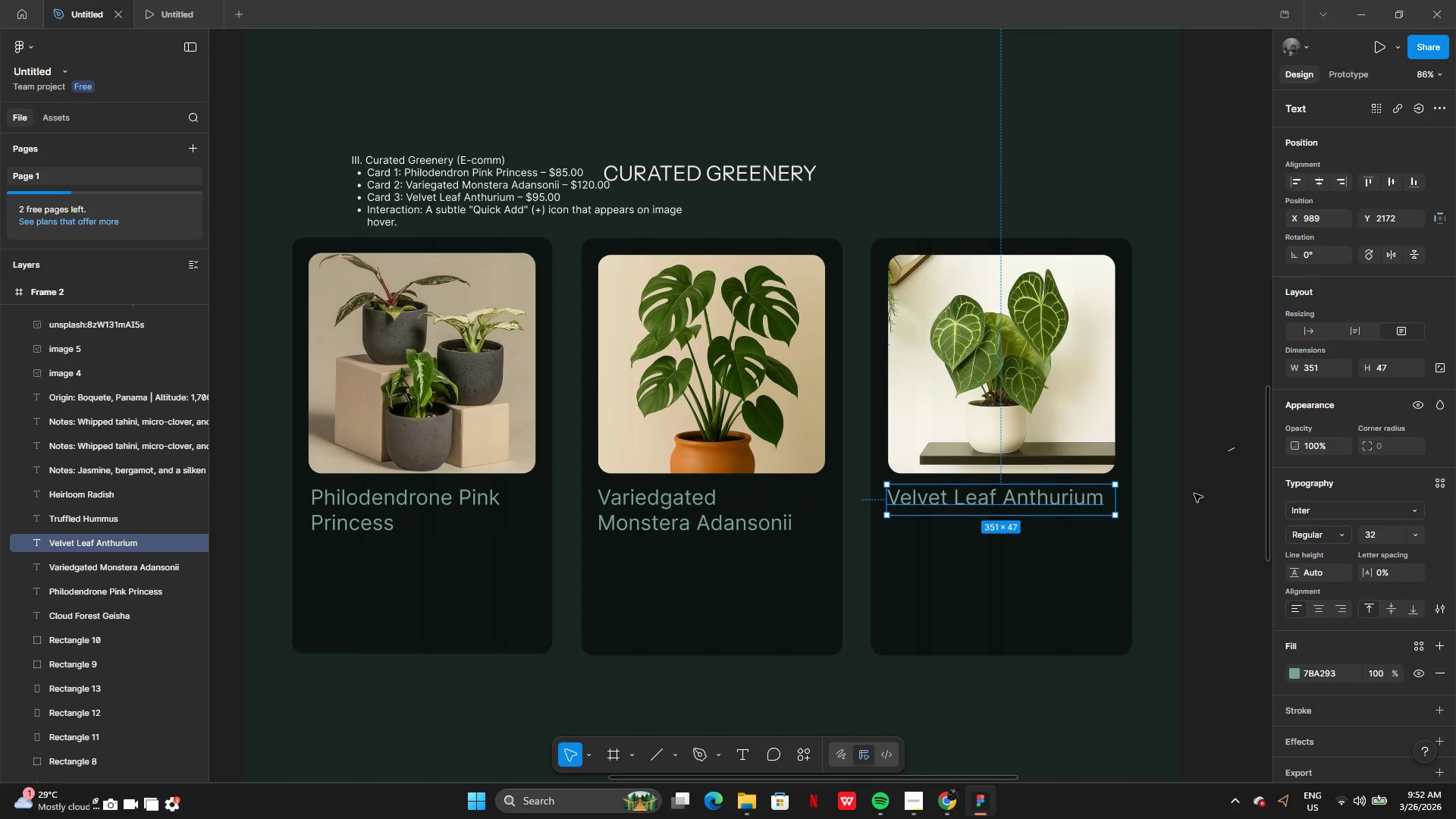 
left_click([1194, 494])
 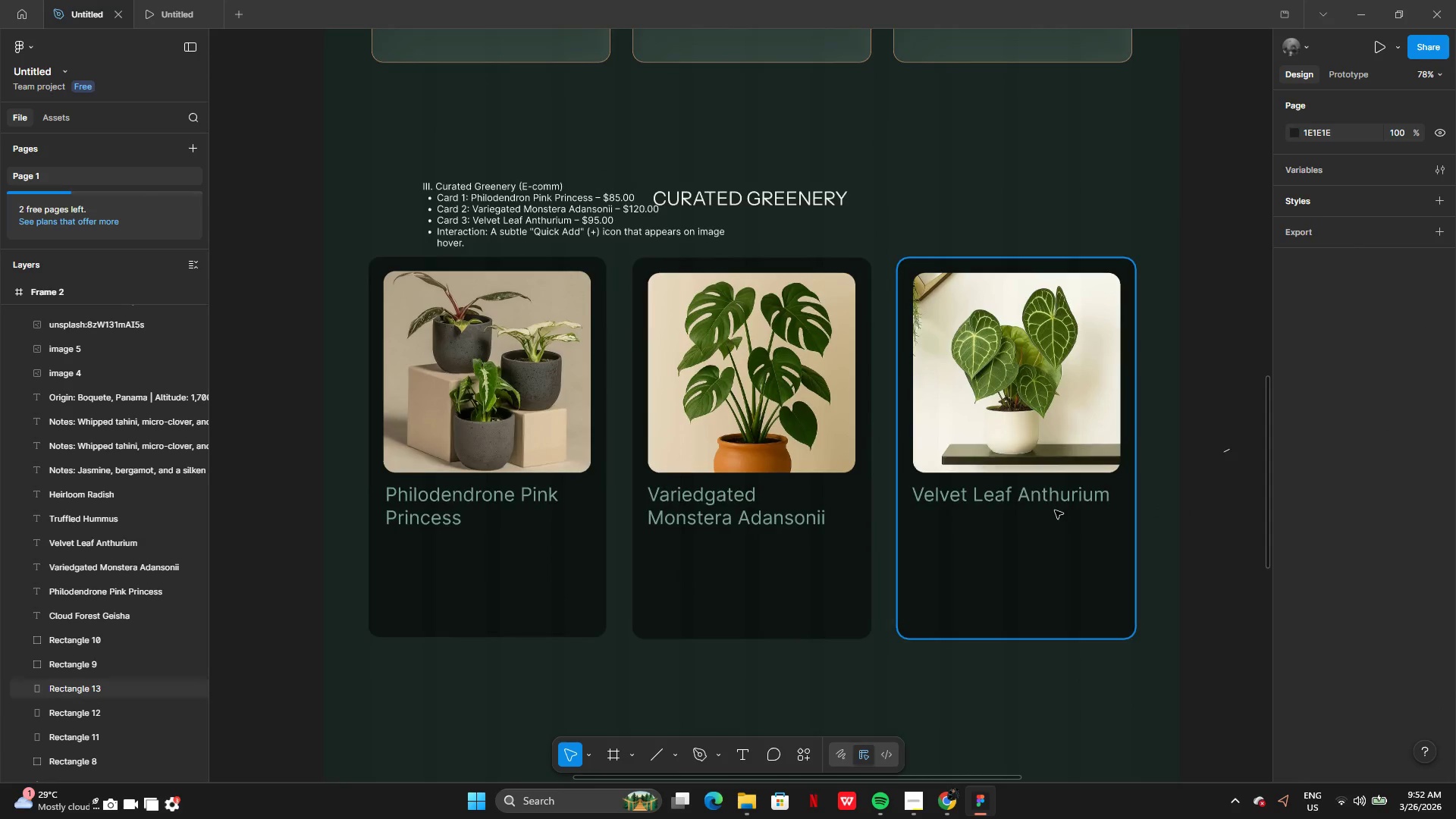 
left_click([1016, 501])
 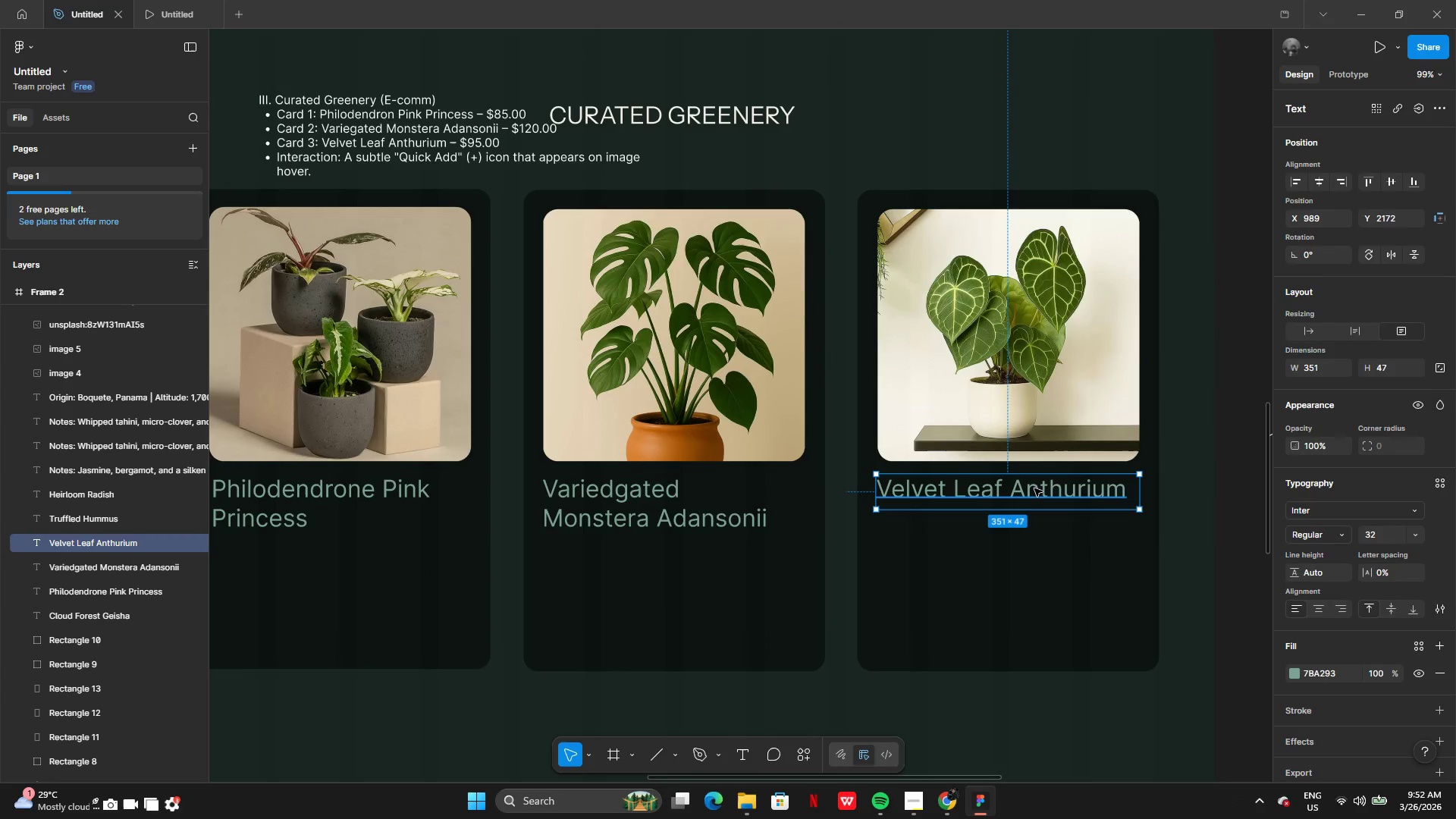 
left_click_drag(start_coordinate=[1034, 488], to_coordinate=[1035, 499])
 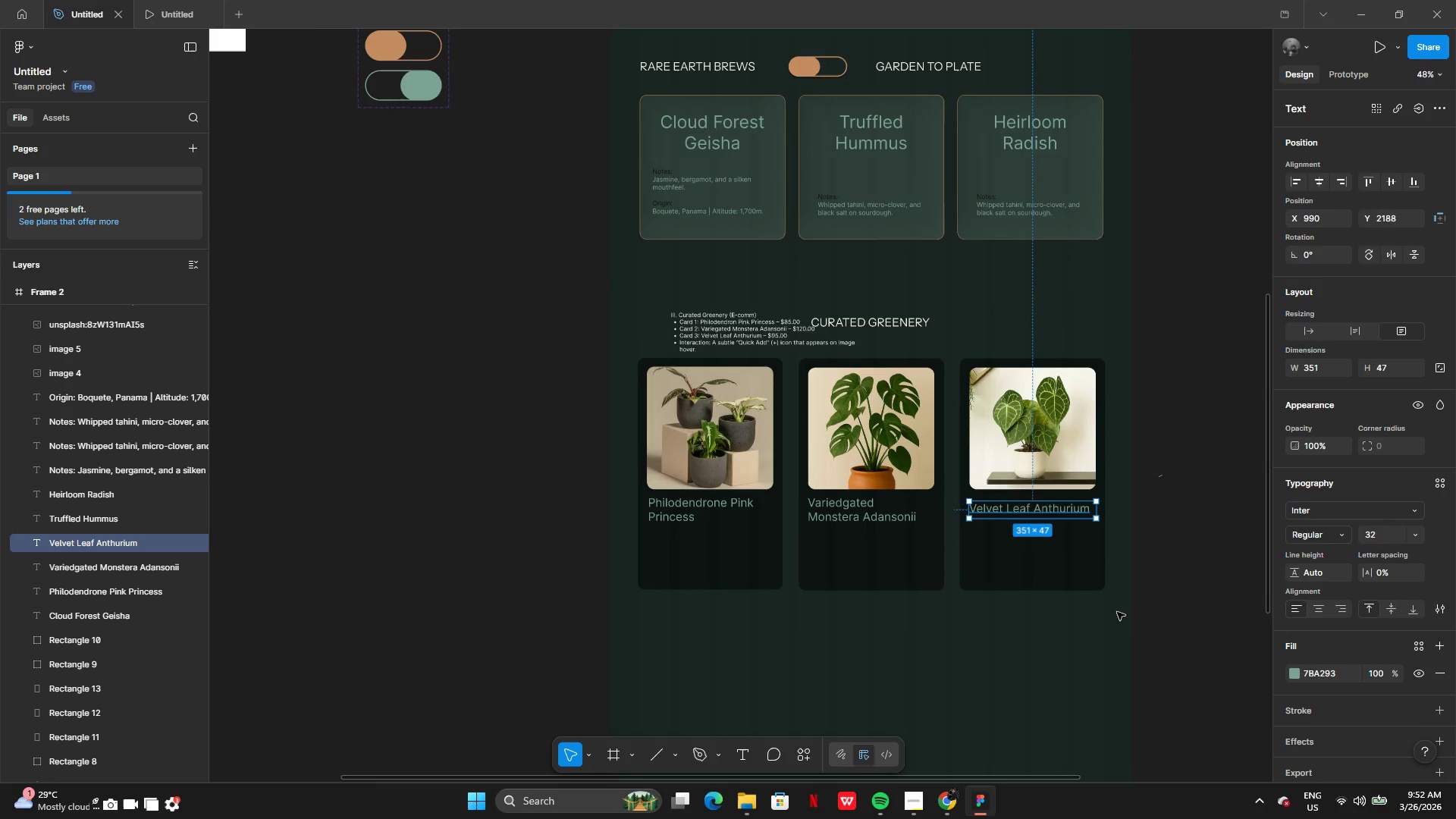 
left_click([1121, 612])
 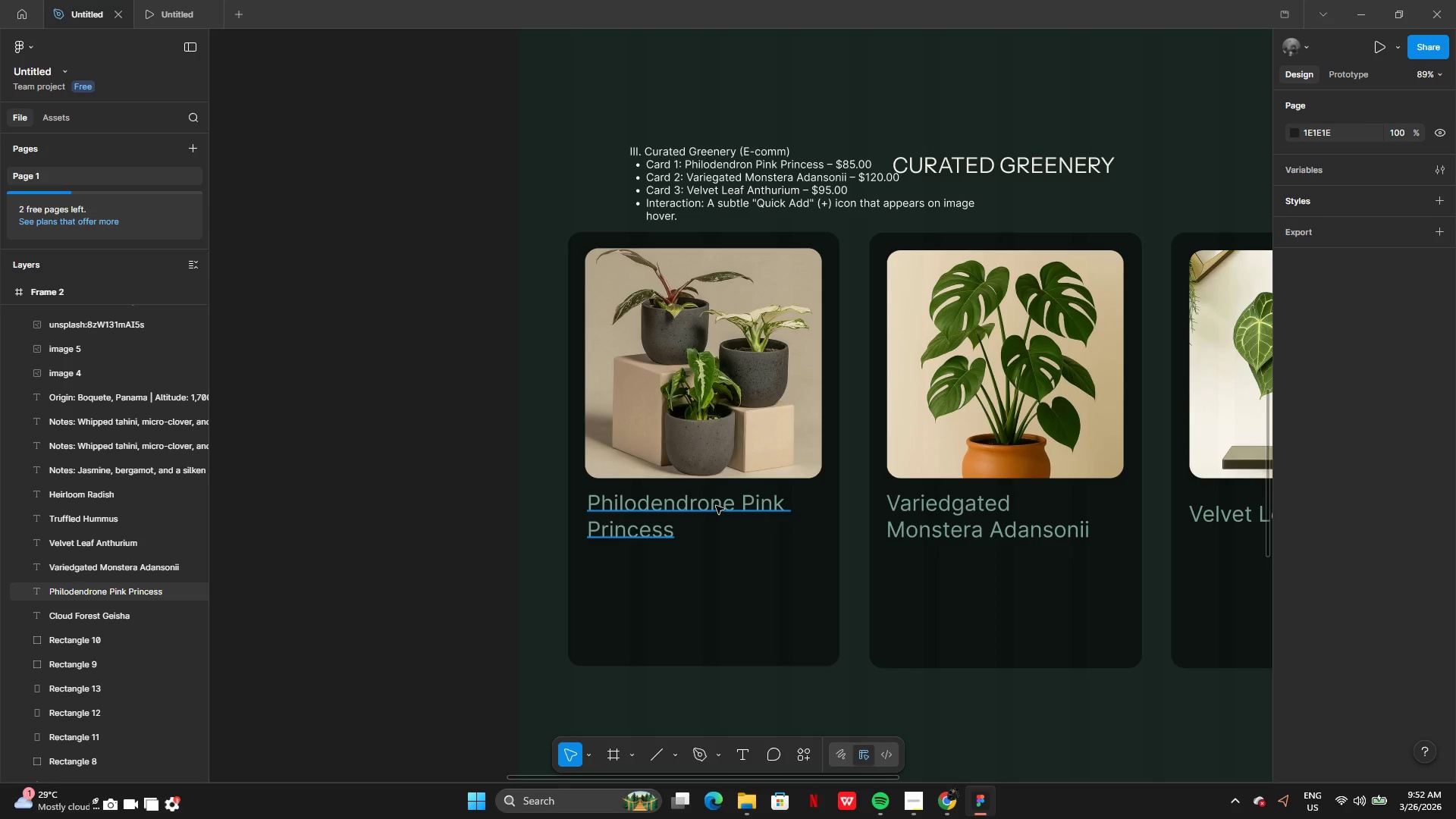 
wait(21.5)
 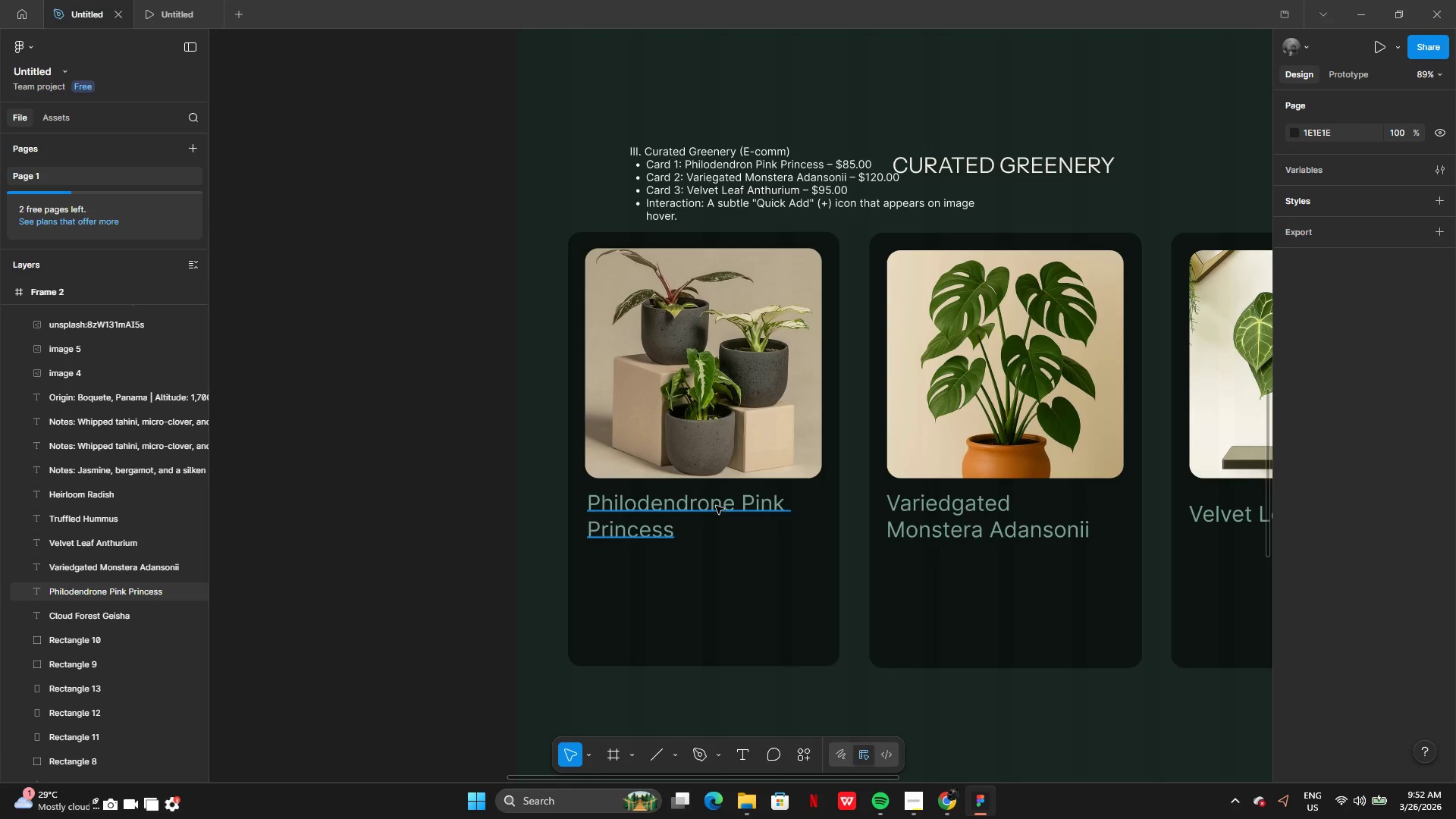 
left_click([797, 751])
 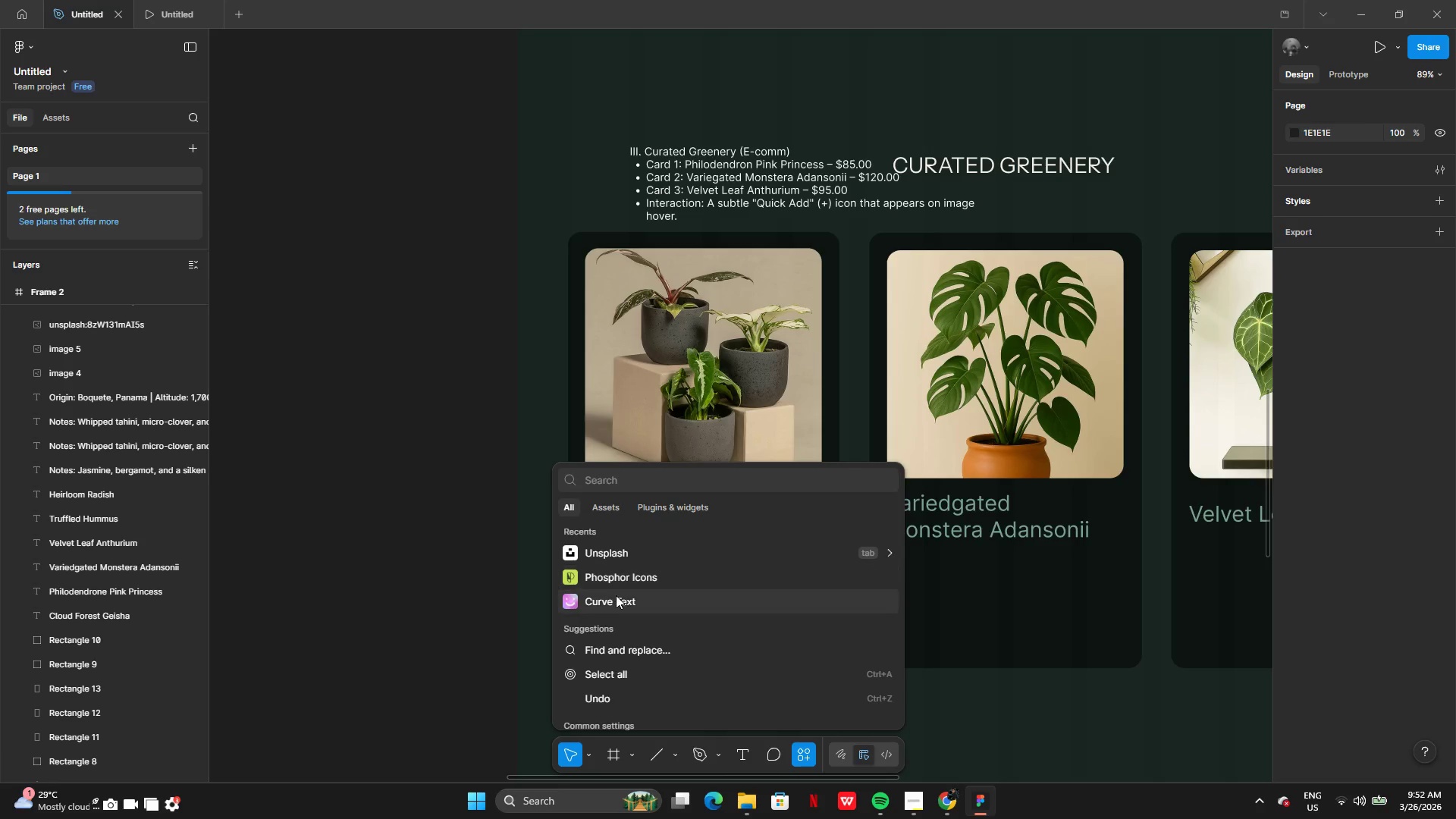 
wait(8.33)
 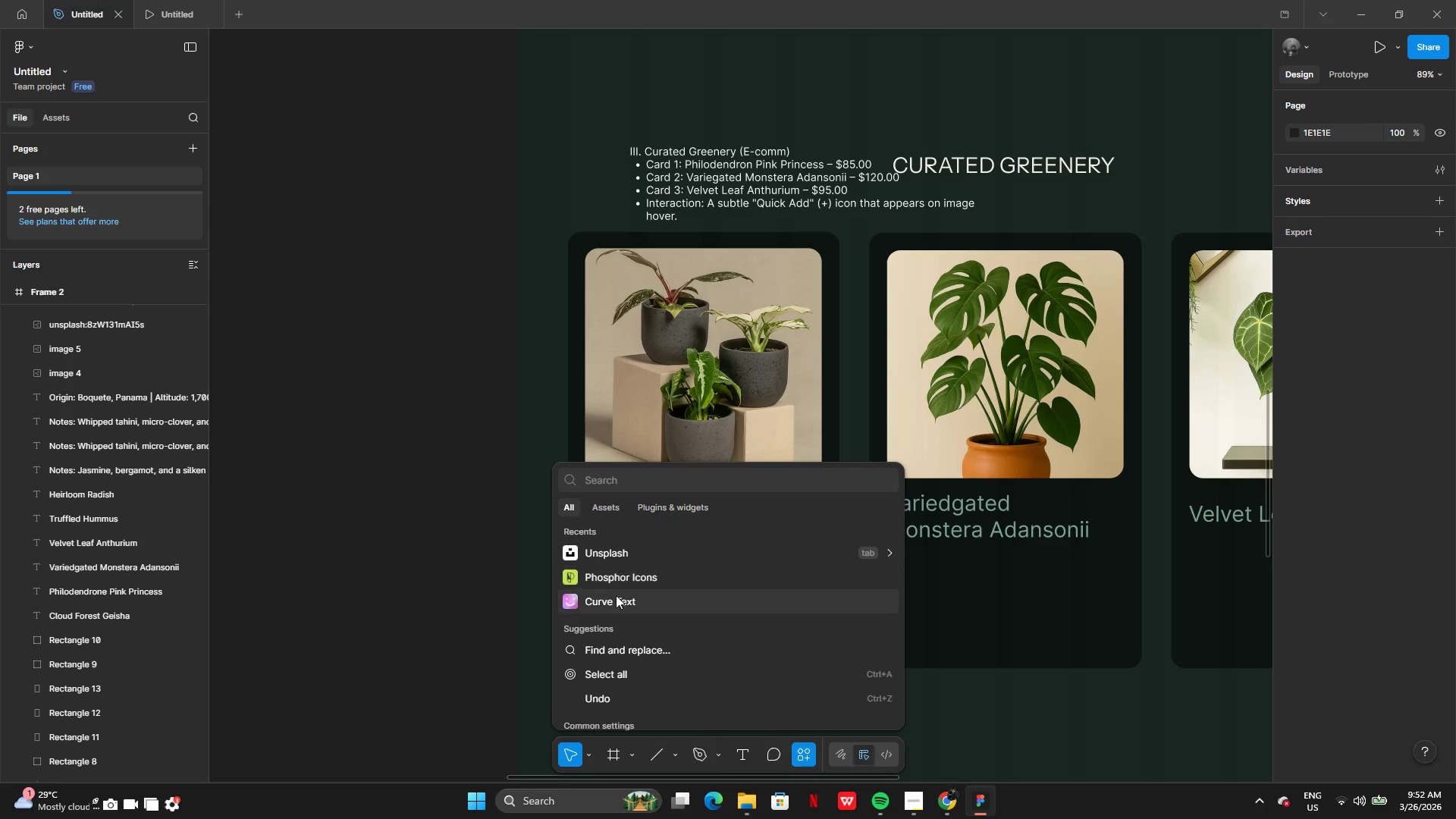 
left_click([169, 165])
 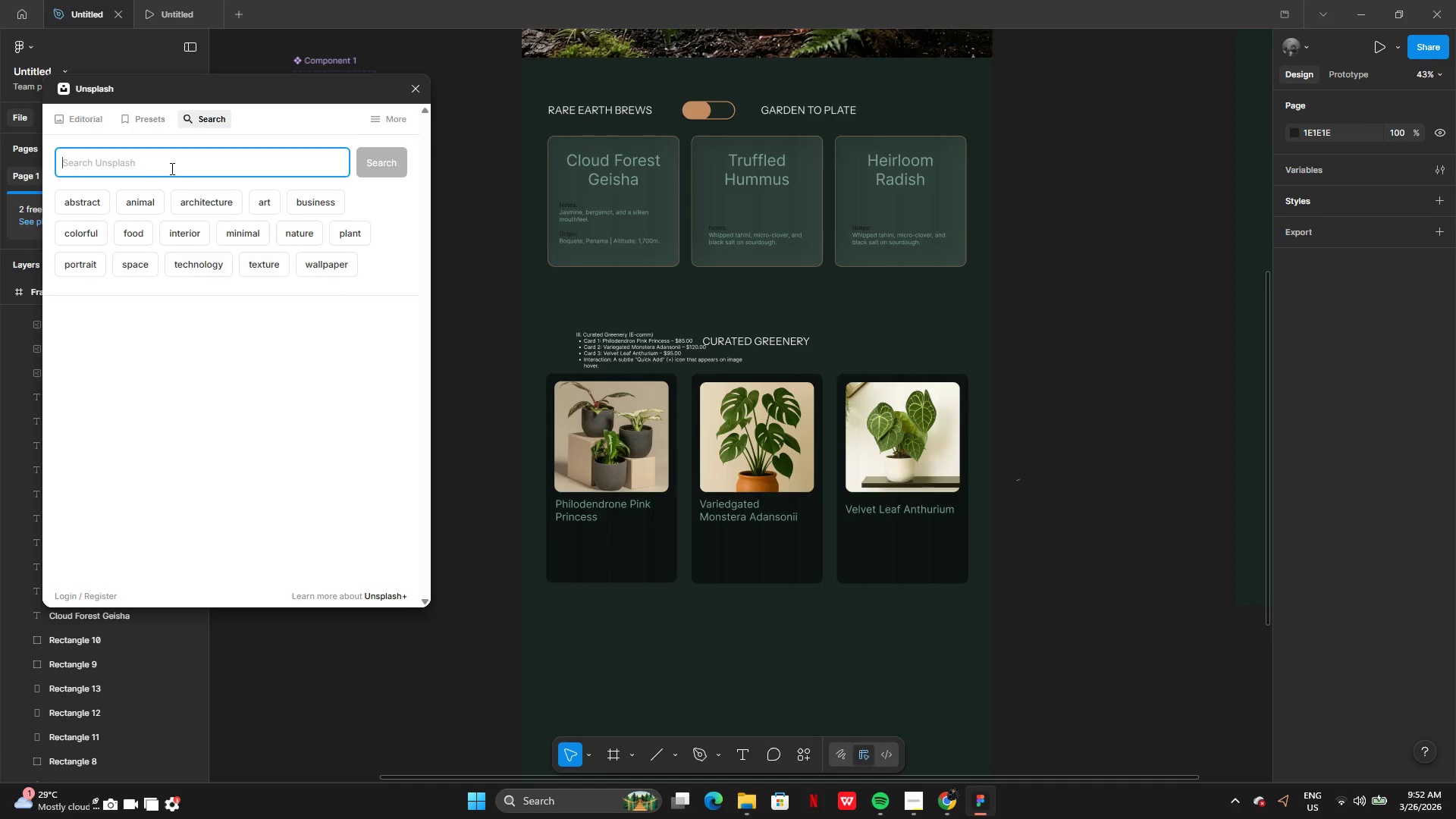 
type(at)
key(Backspace)
key(Backspace)
type(star)
 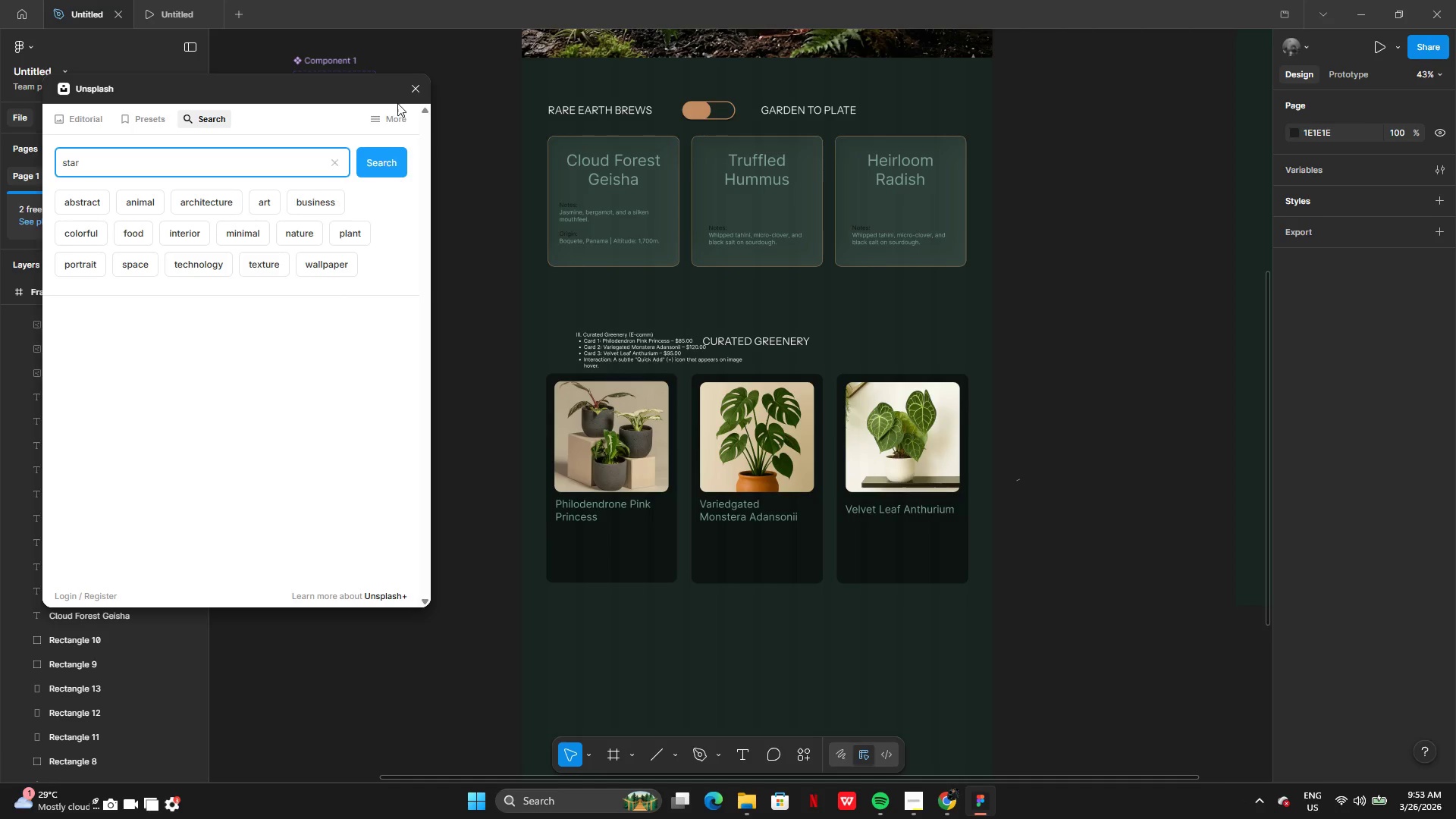 
left_click([416, 89])
 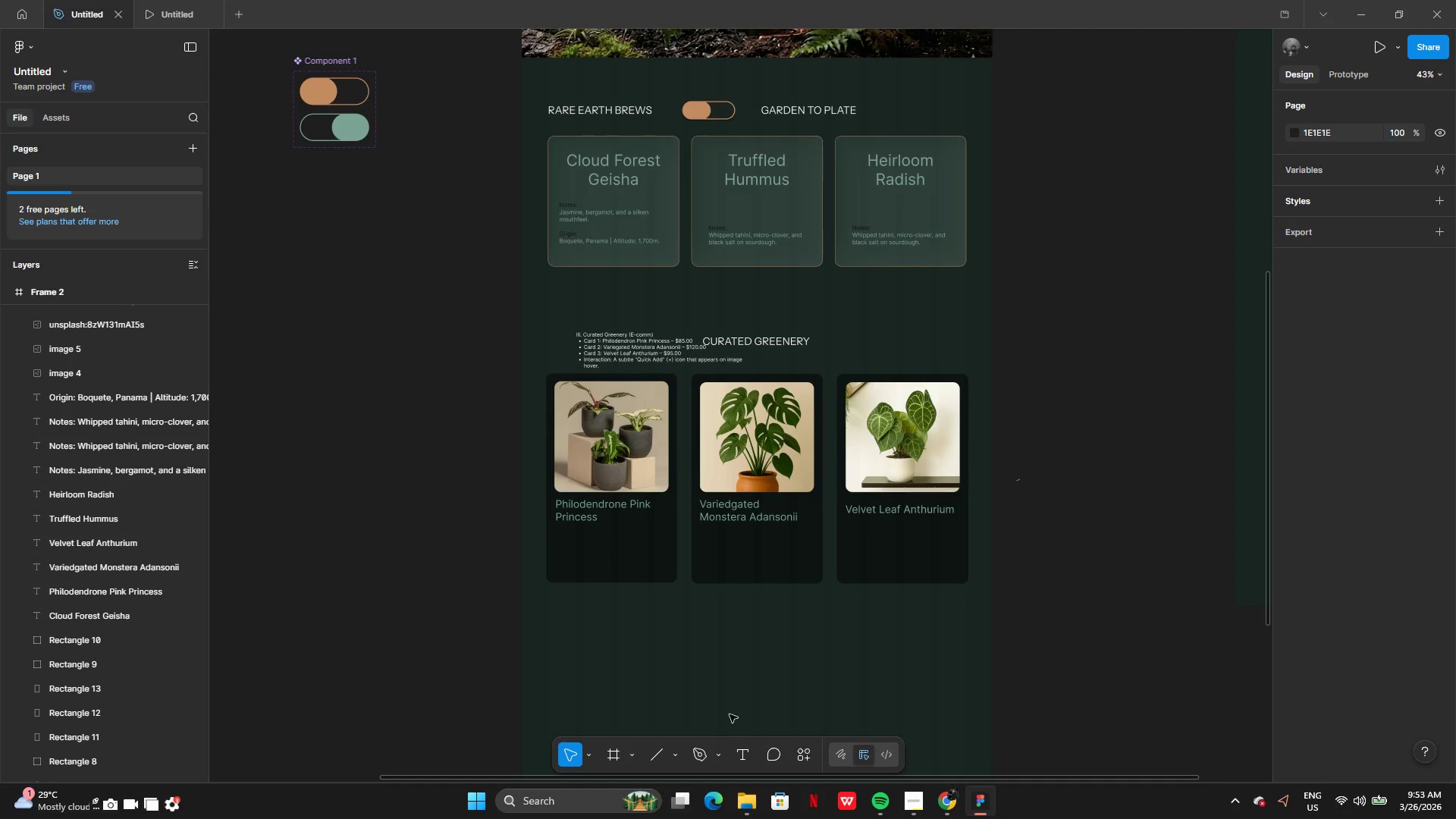 
left_click([708, 661])
 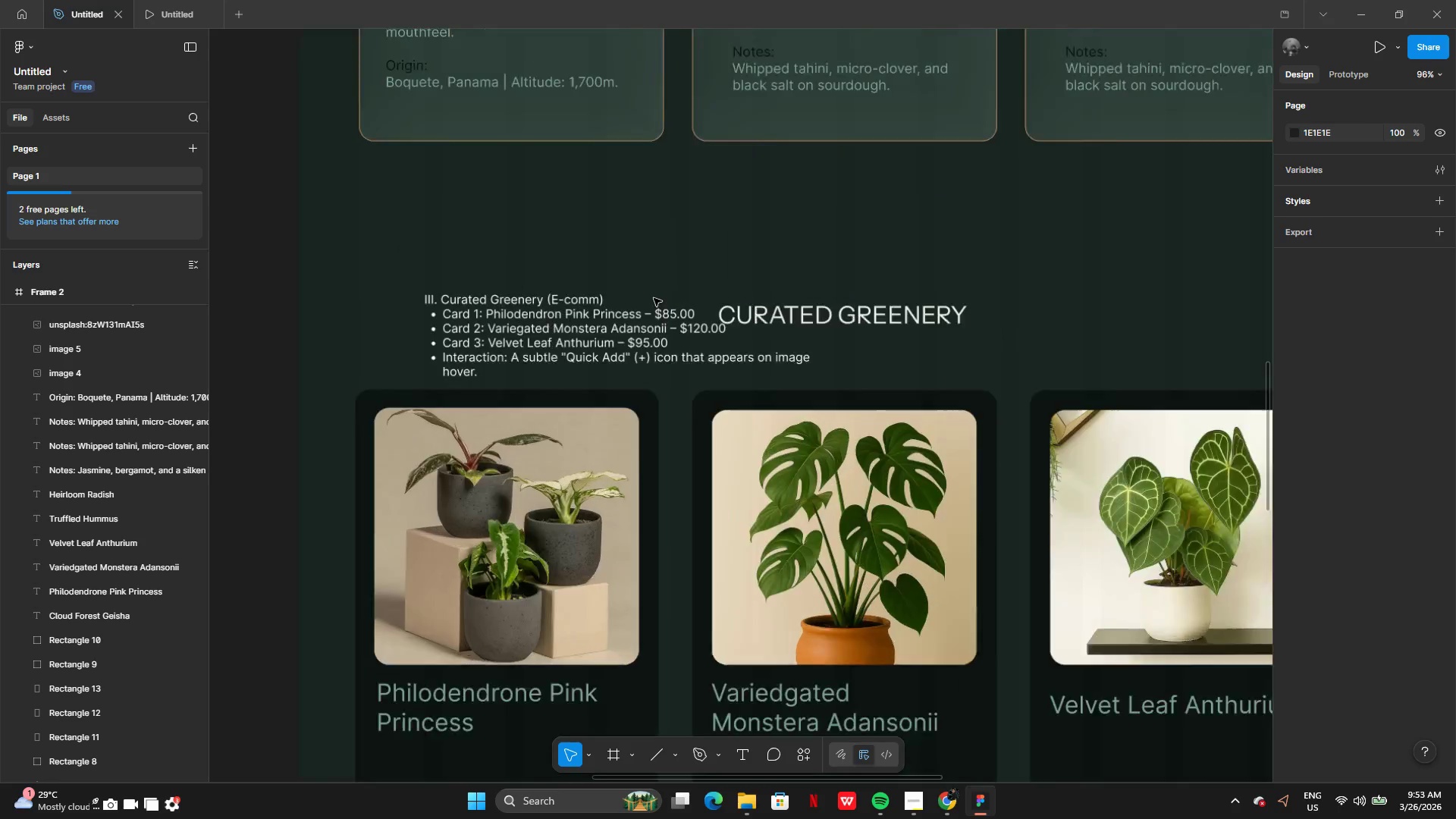 
double_click([664, 311])
 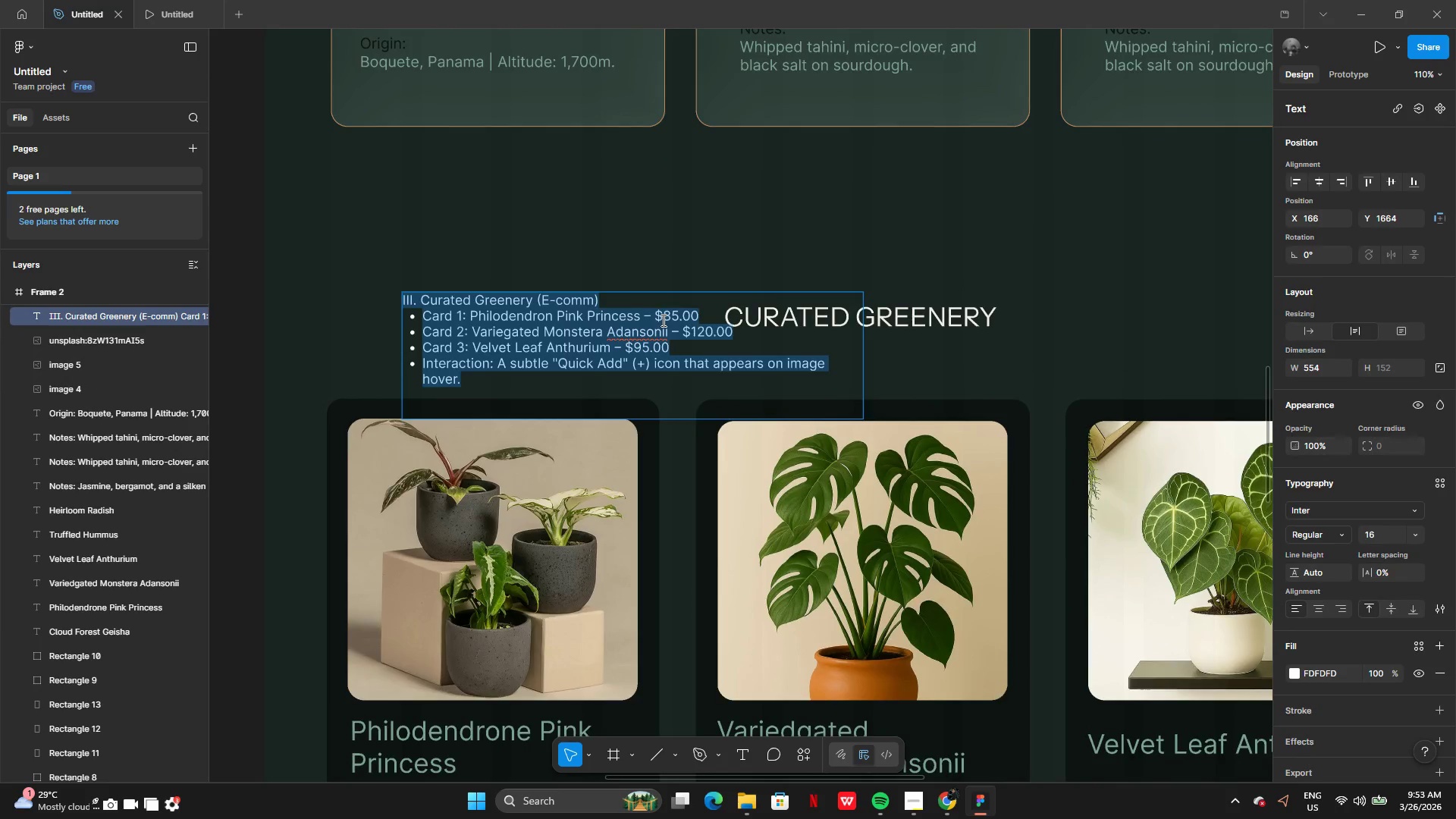 
triple_click([662, 321])
 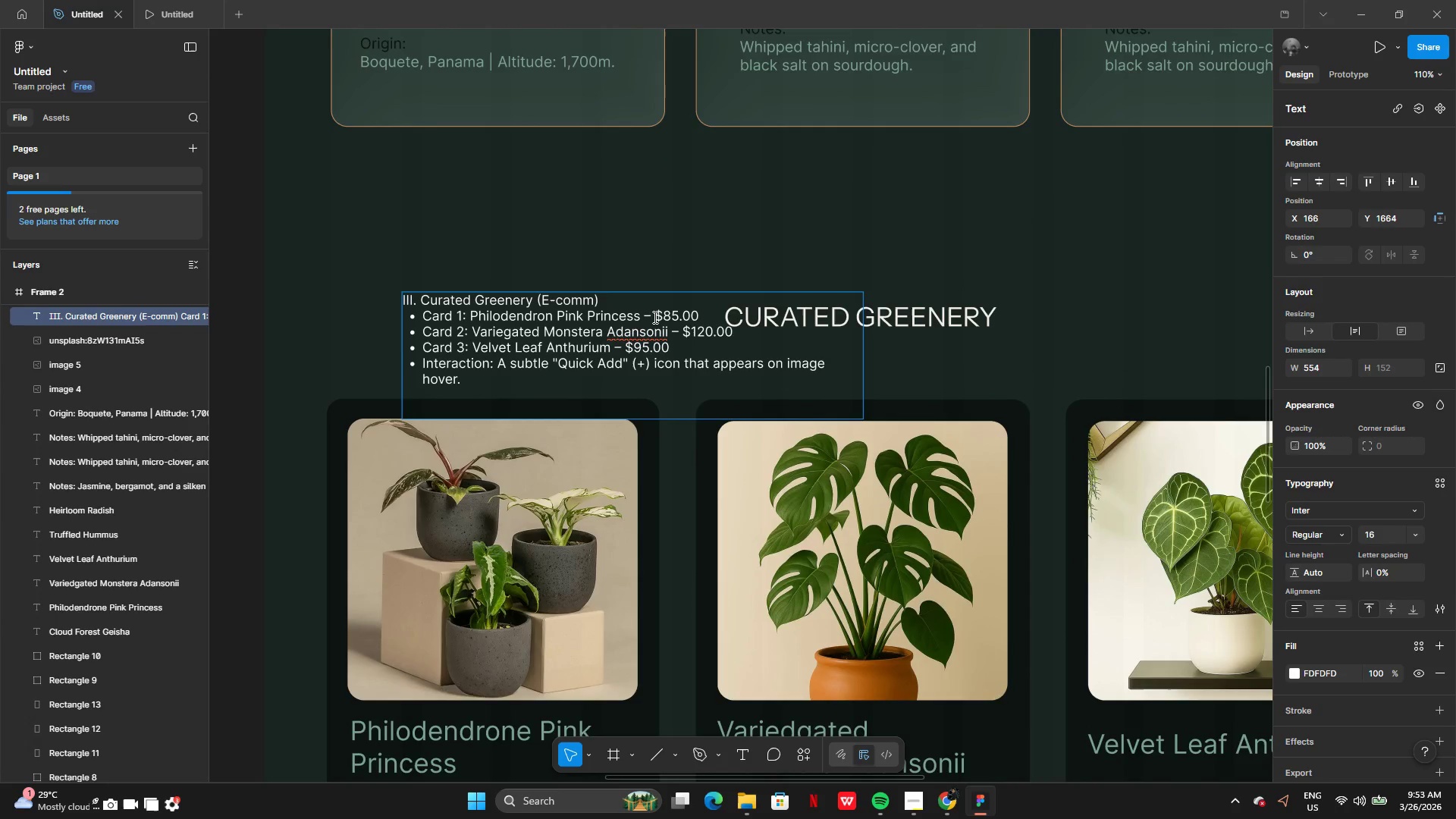 
left_click_drag(start_coordinate=[654, 317], to_coordinate=[685, 316])
 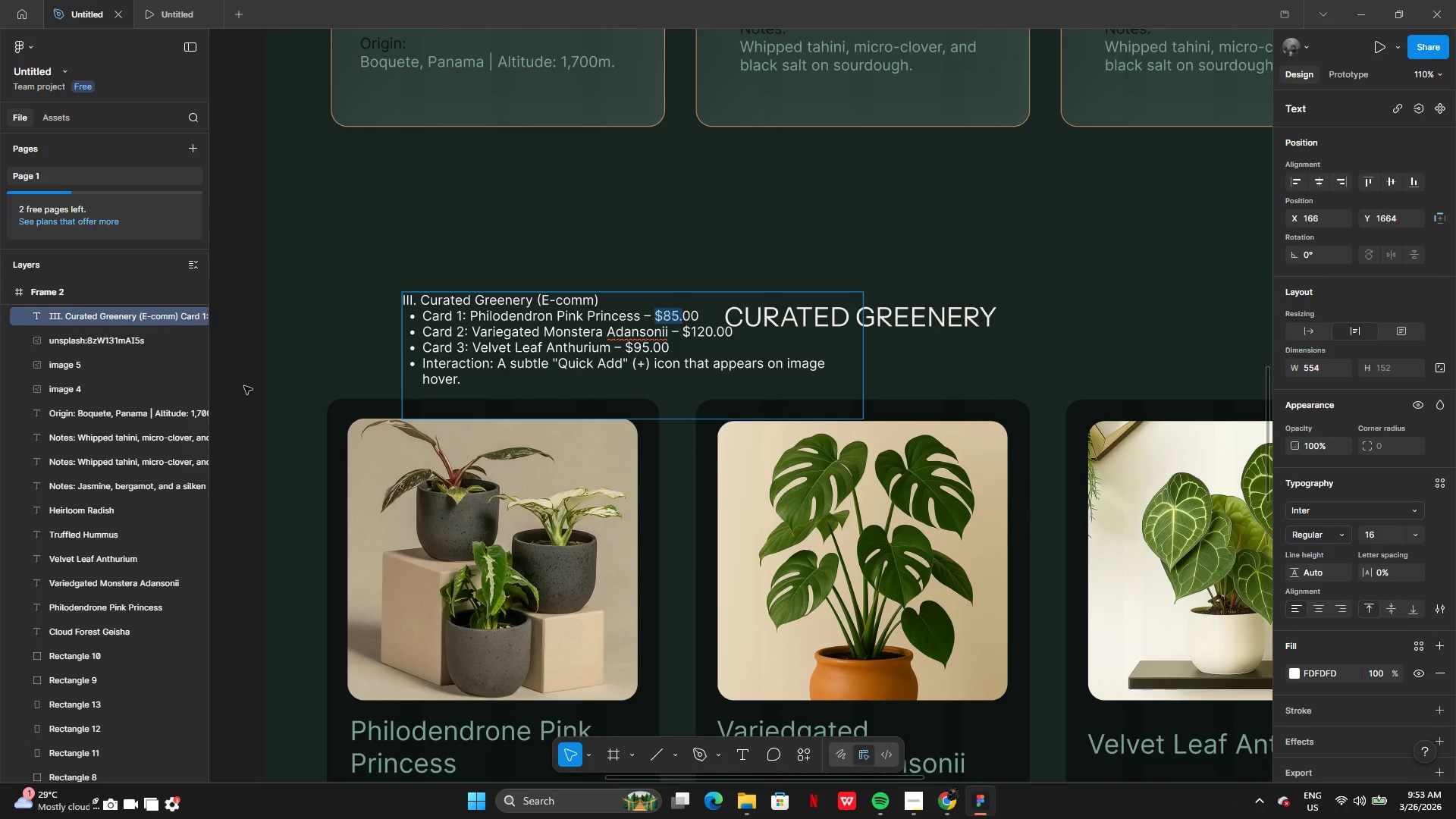 
left_click([263, 384])
 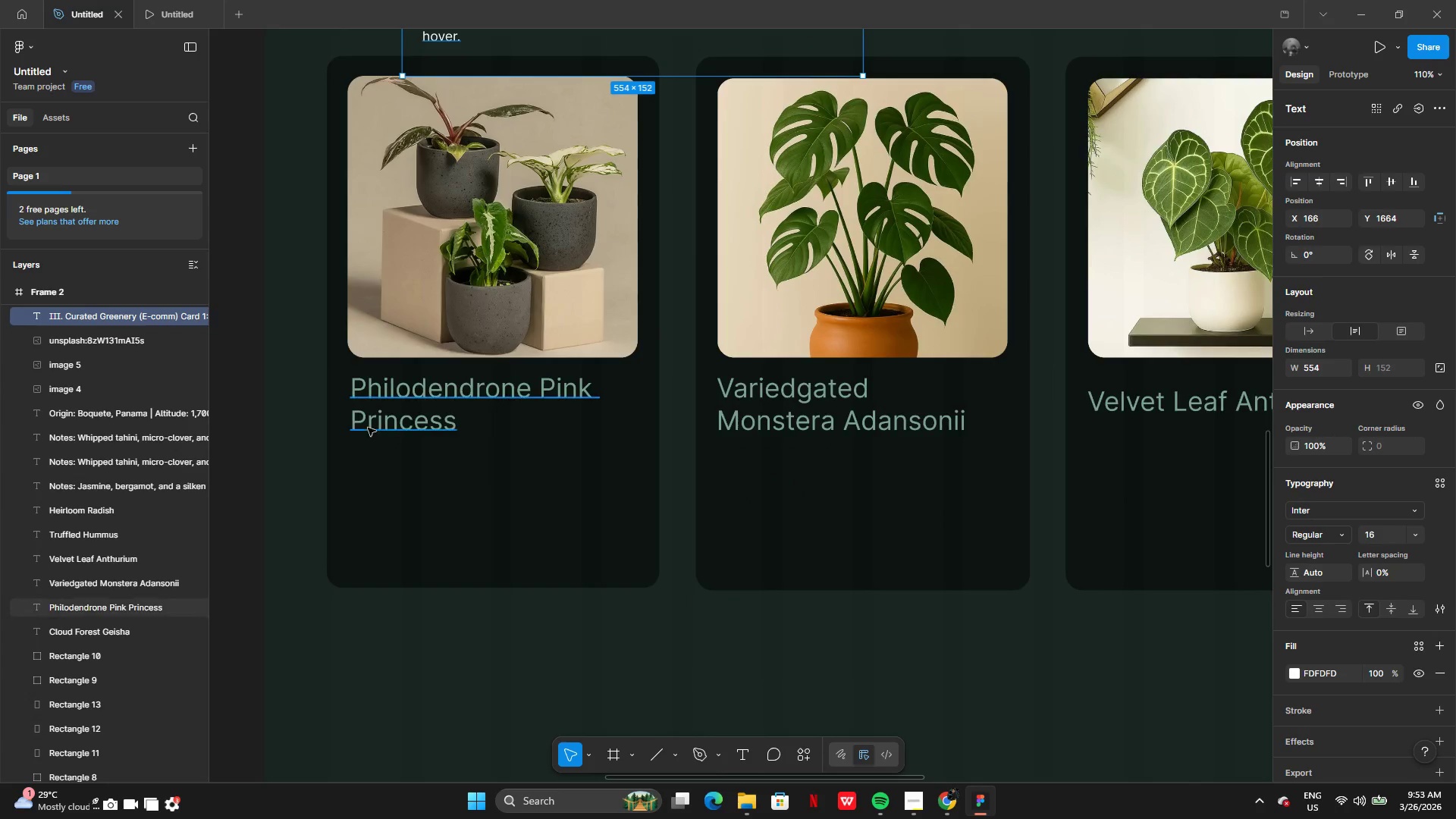 
left_click([388, 428])
 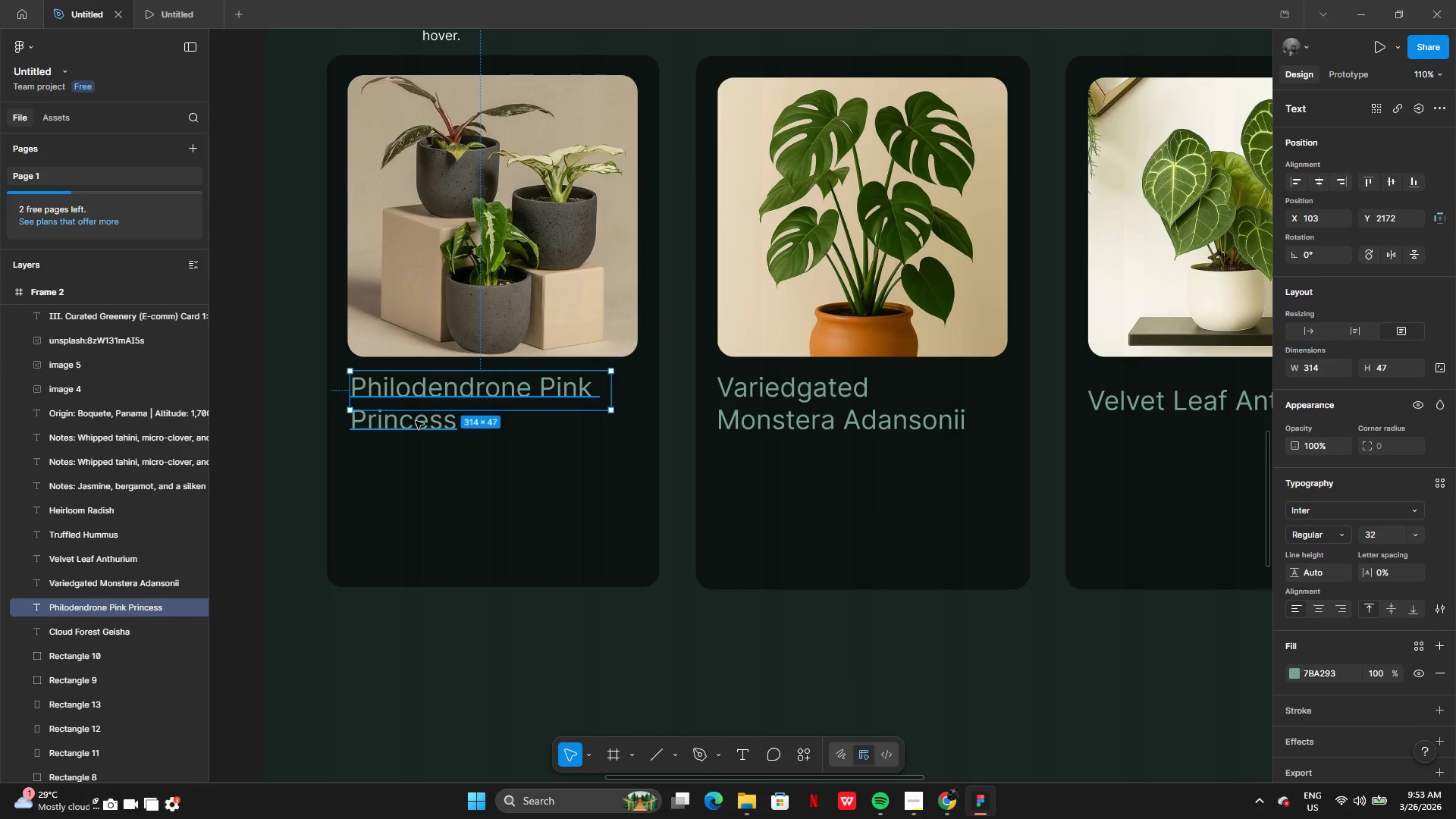 
hold_key(key=AltLeft, duration=0.55)
left_click_drag(start_coordinate=[417, 405], to_coordinate=[417, 489])
 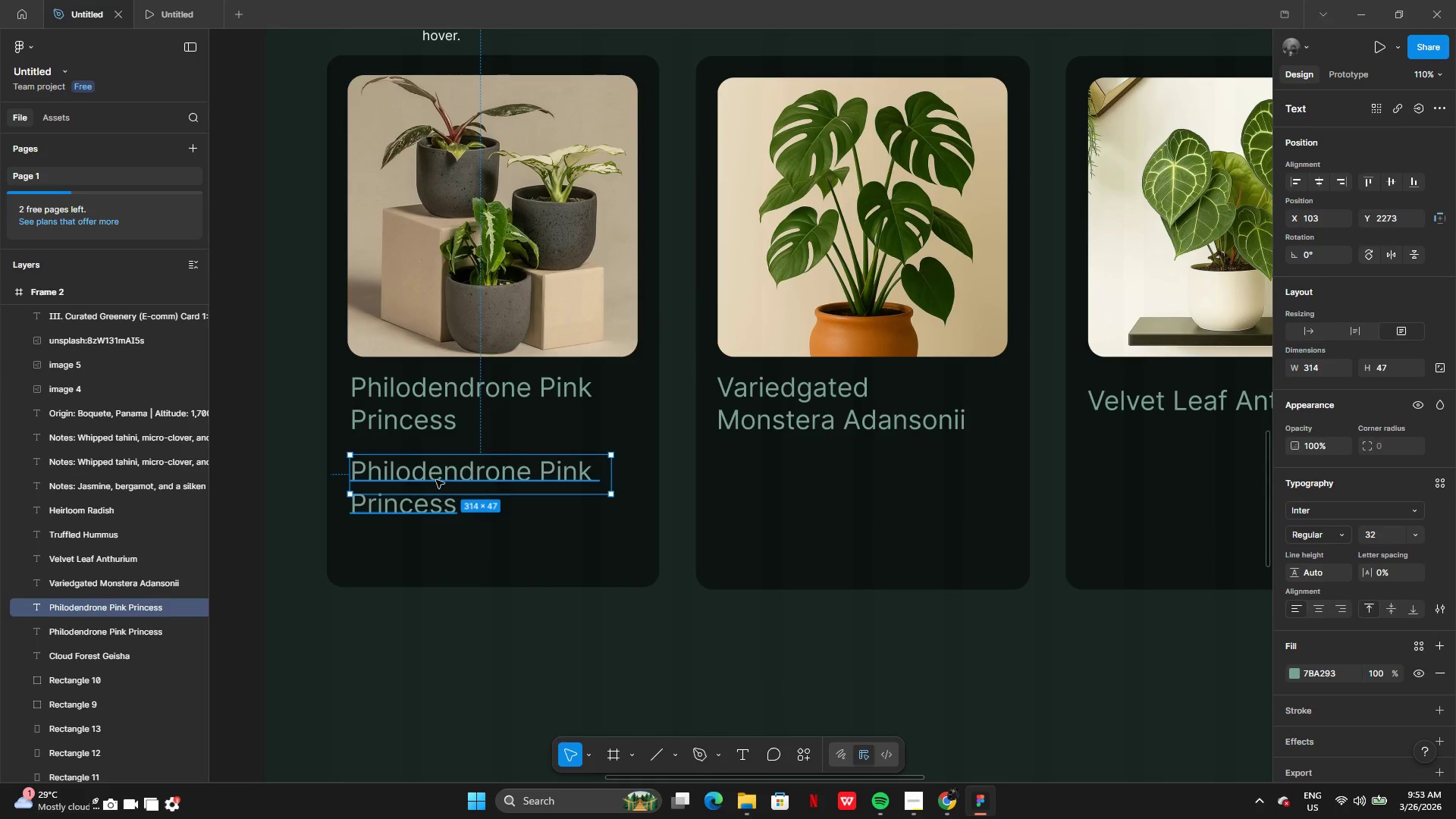 
left_click_drag(start_coordinate=[436, 480], to_coordinate=[432, 472])
 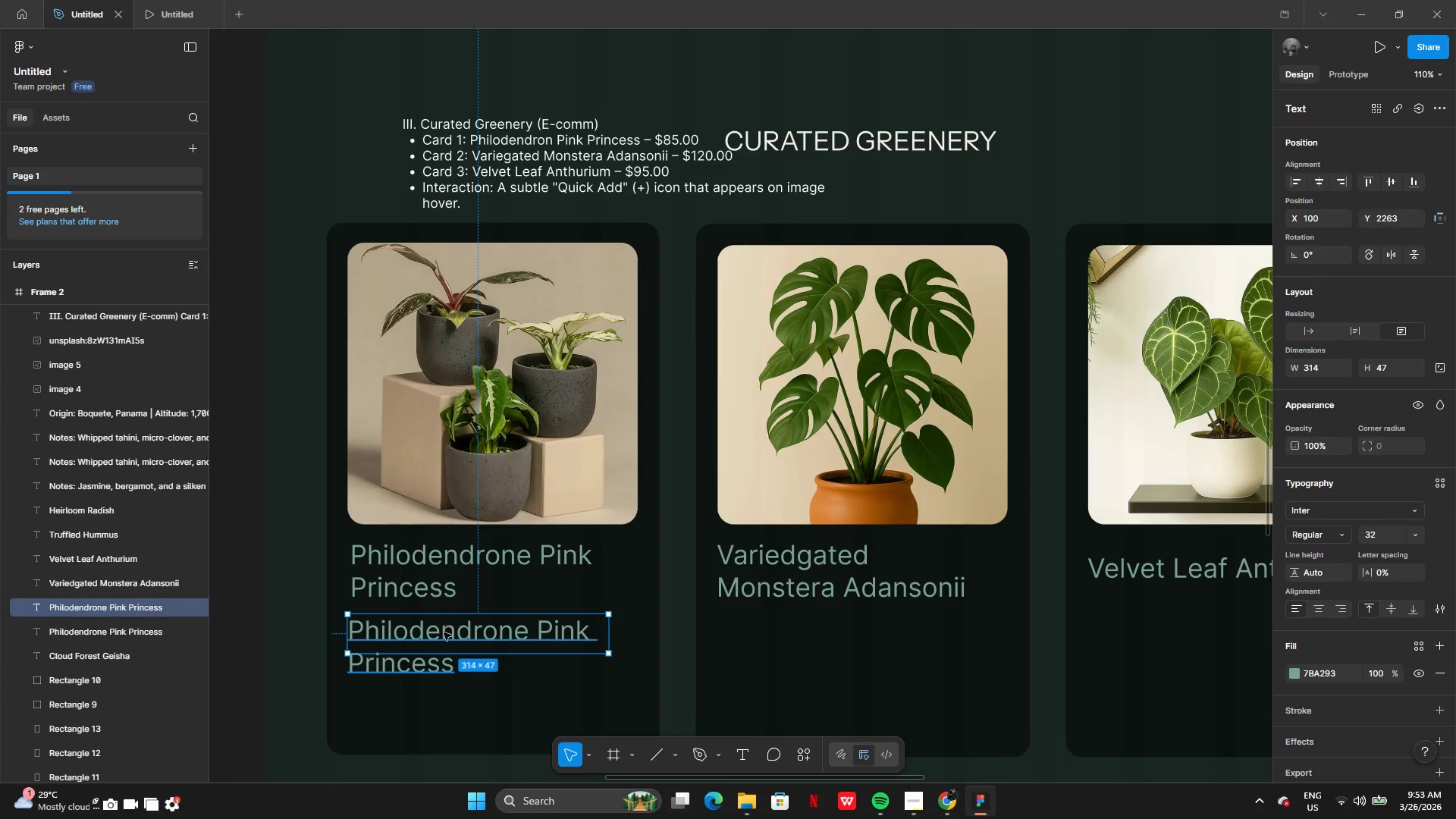 
left_click_drag(start_coordinate=[444, 648], to_coordinate=[446, 637])
 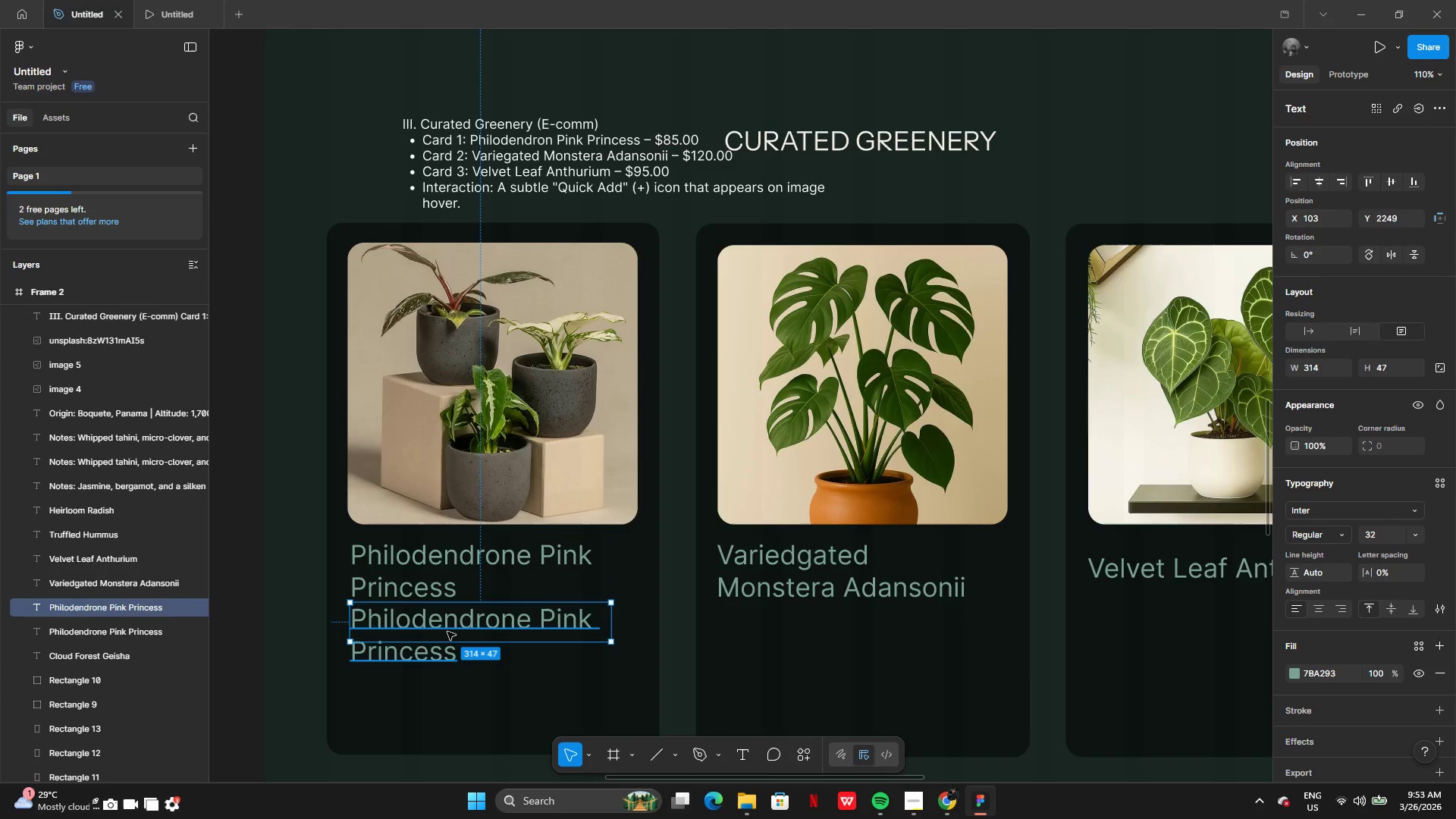 
double_click([448, 632])
 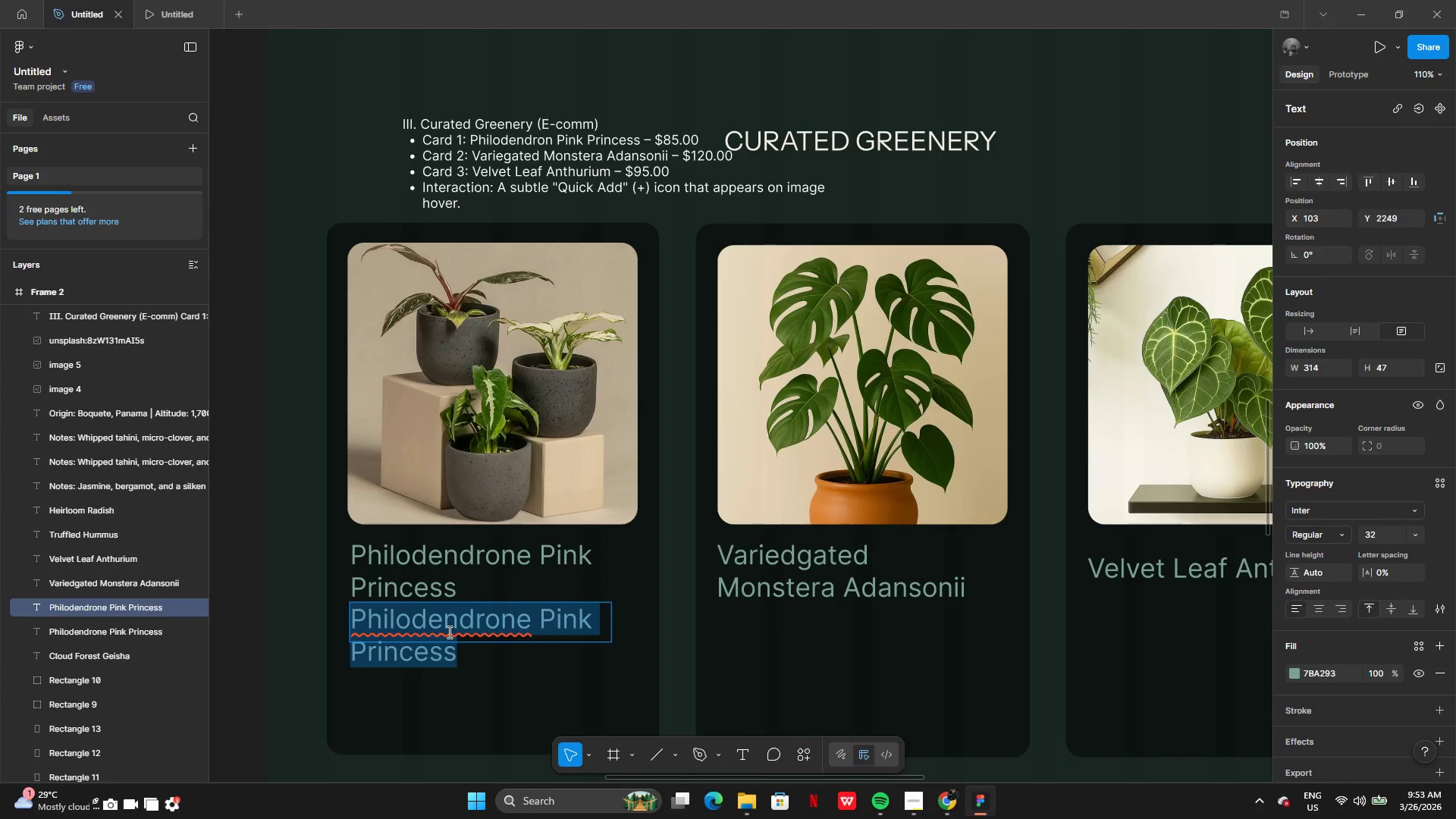 
hold_key(key=ShiftLeft, duration=1.5)
 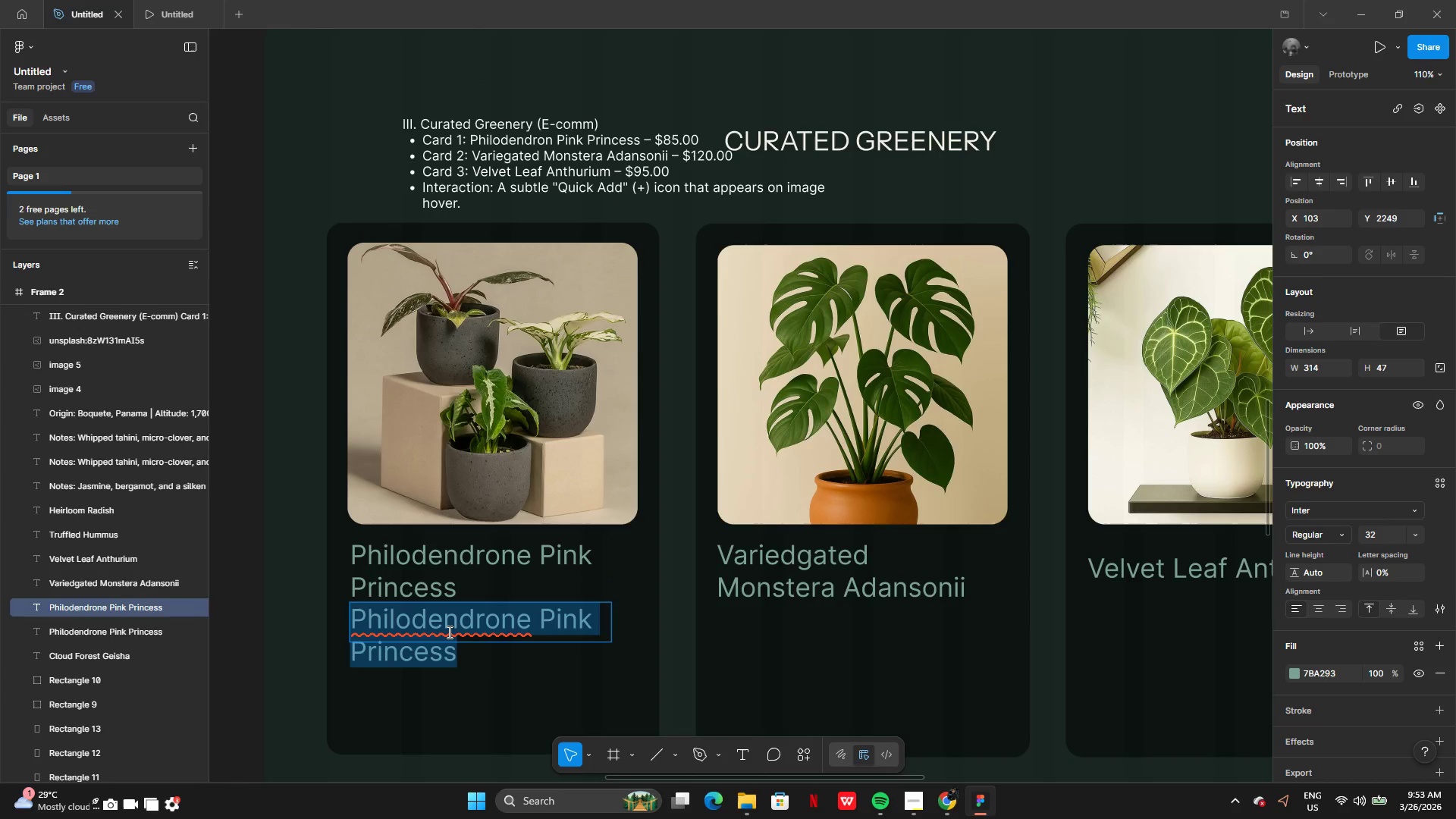 
type($85.00)
 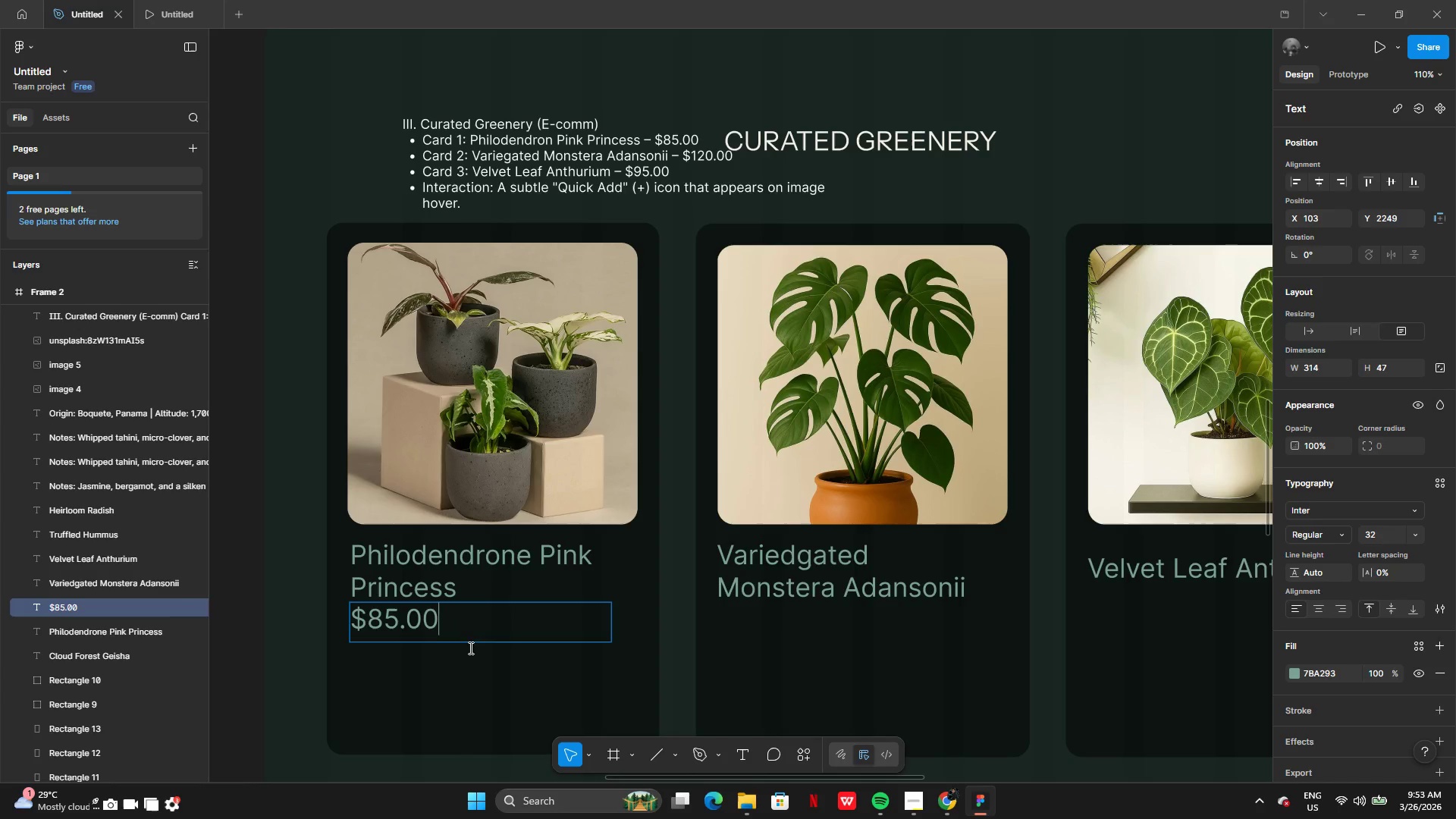 
left_click([497, 685])
 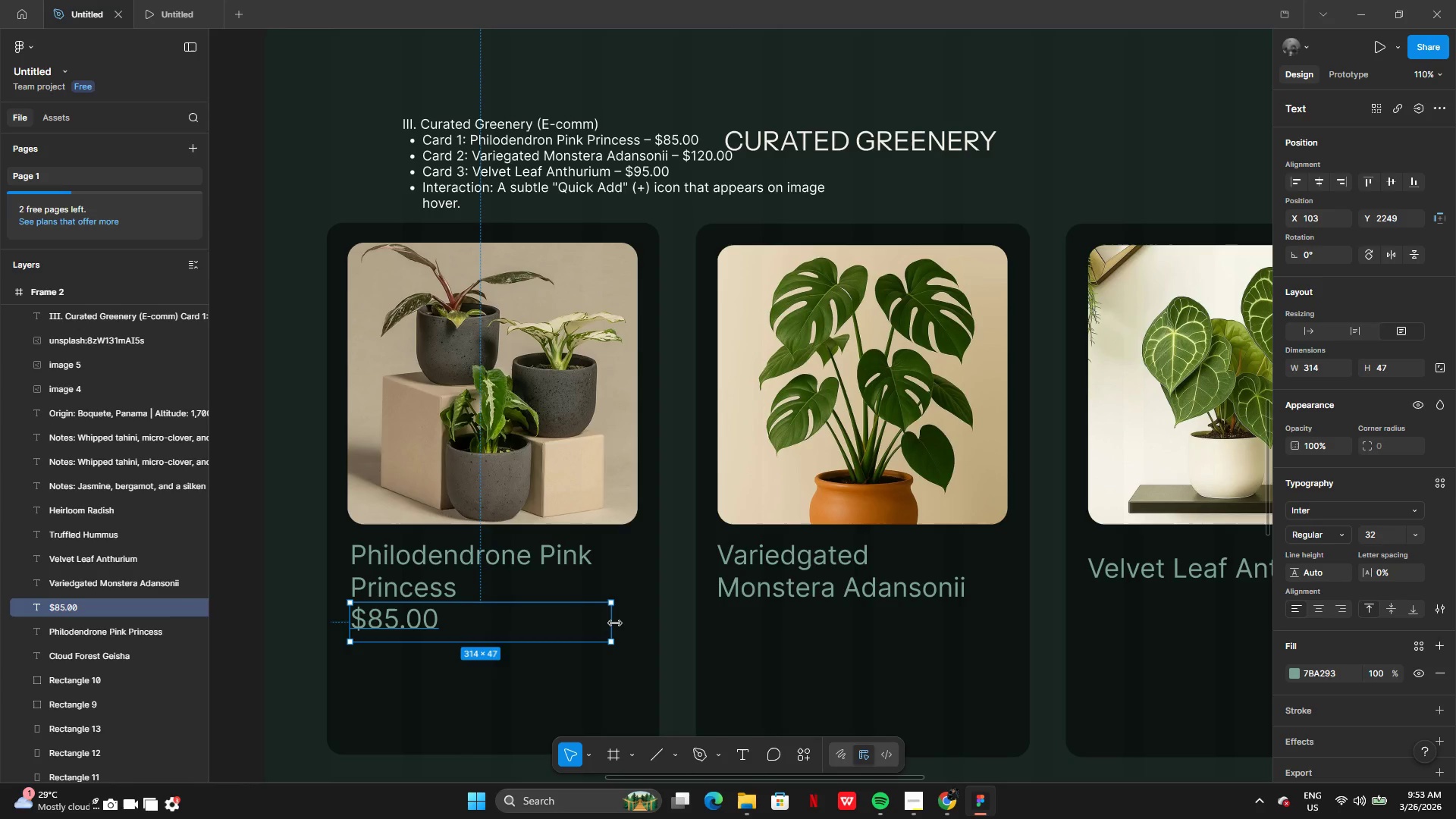 
left_click_drag(start_coordinate=[611, 623], to_coordinate=[449, 594])
 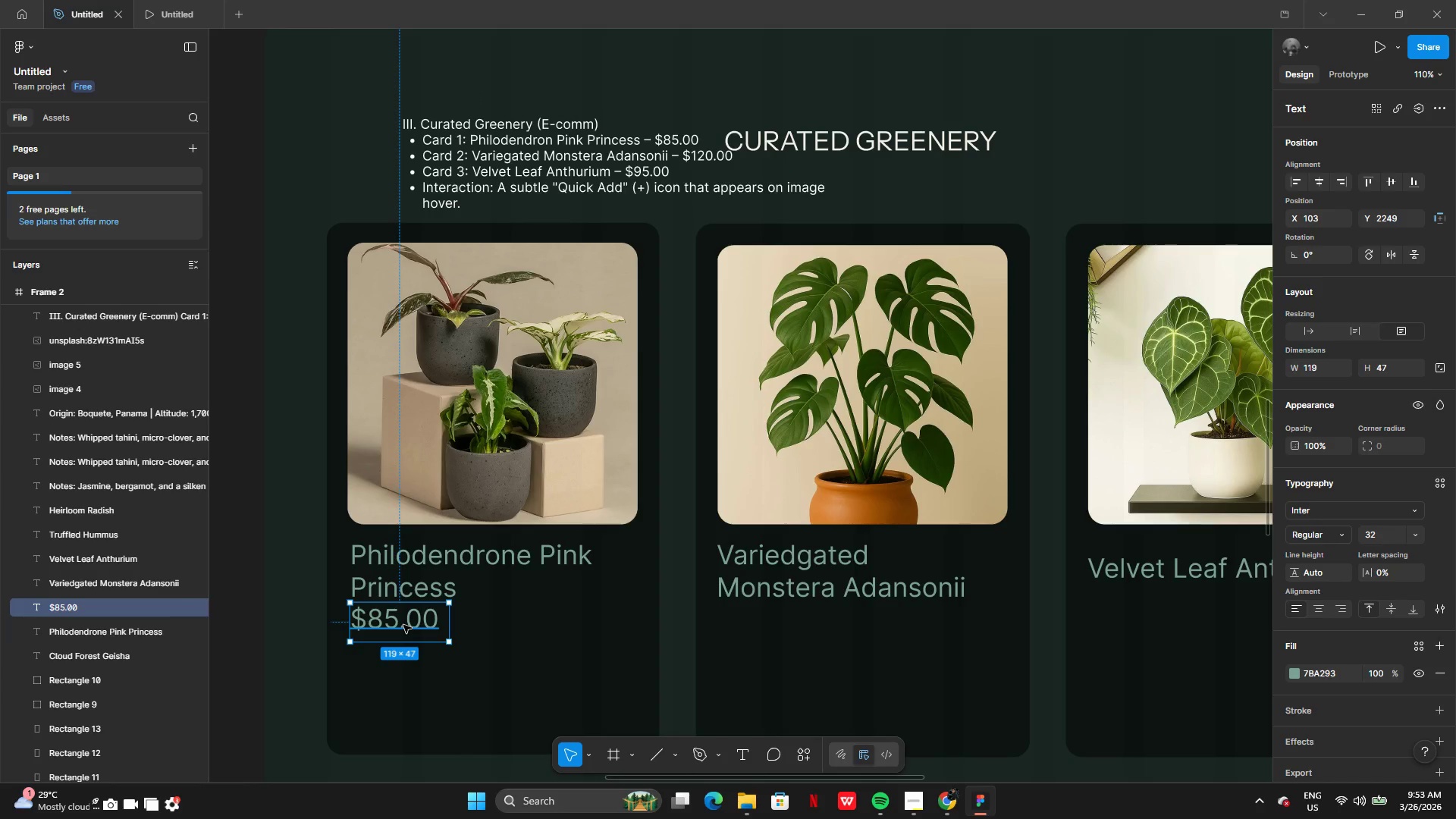 
left_click_drag(start_coordinate=[403, 624], to_coordinate=[402, 630])
 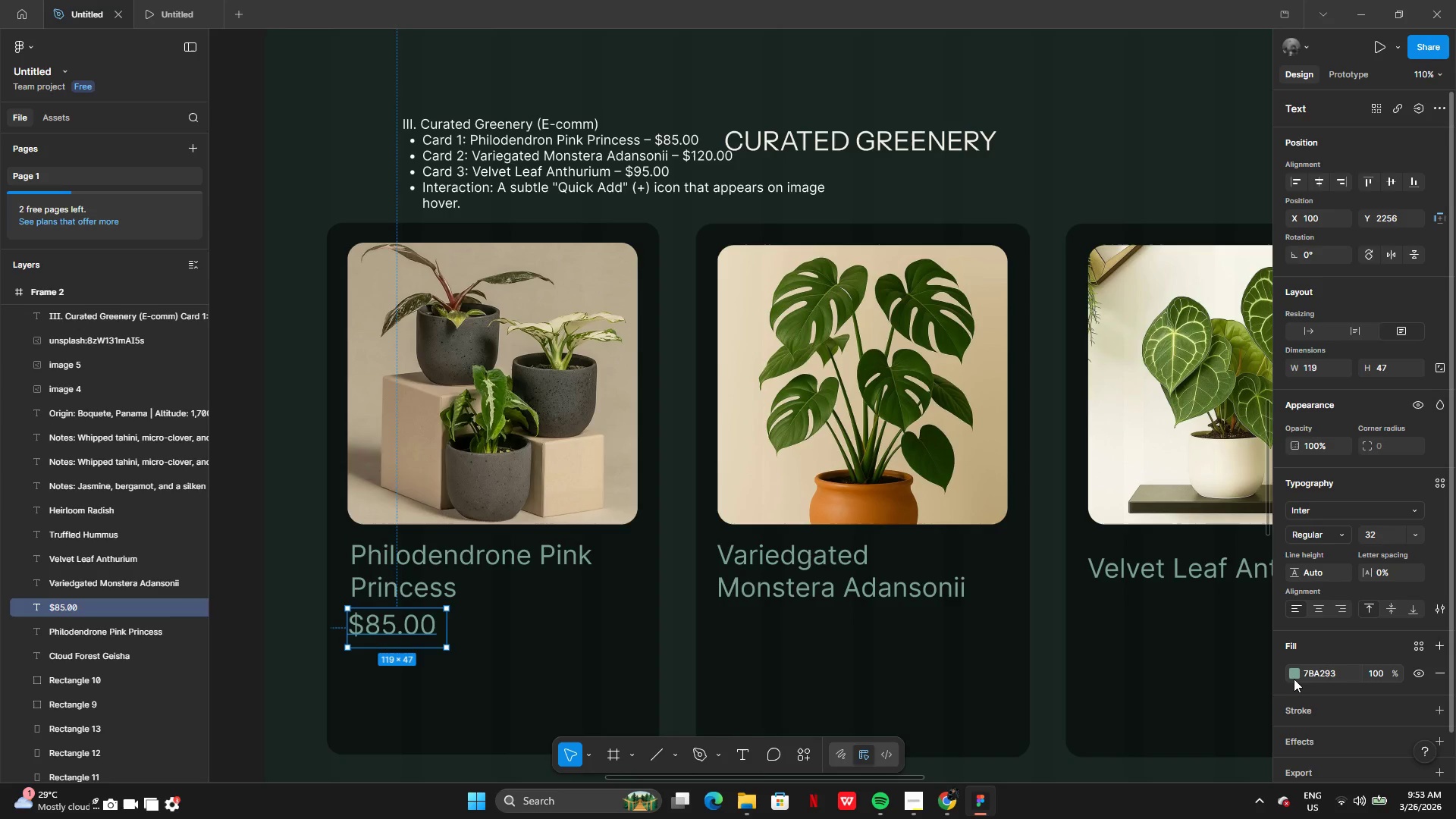 
left_click([1294, 676])
 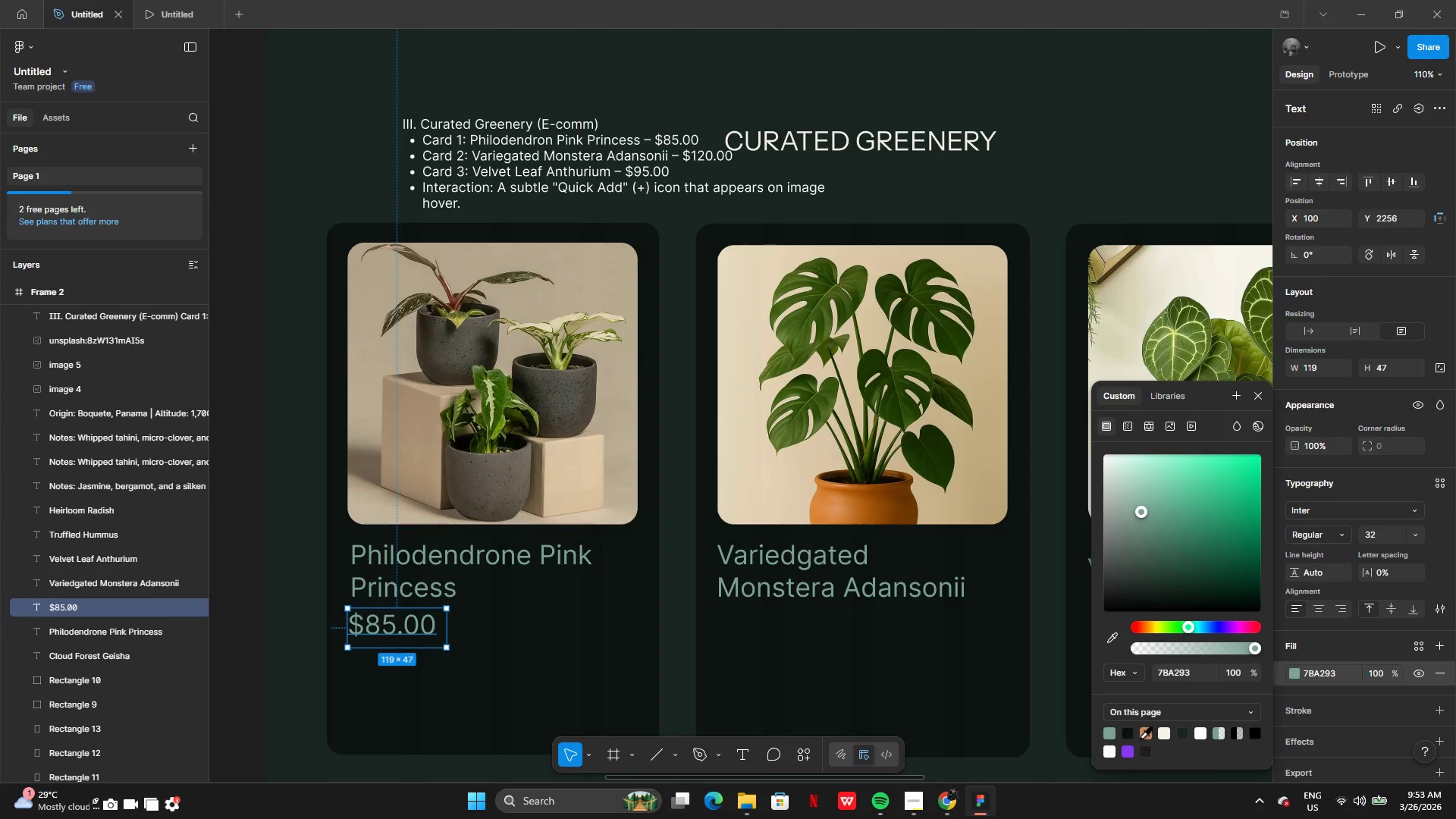 
left_click([1144, 734])
 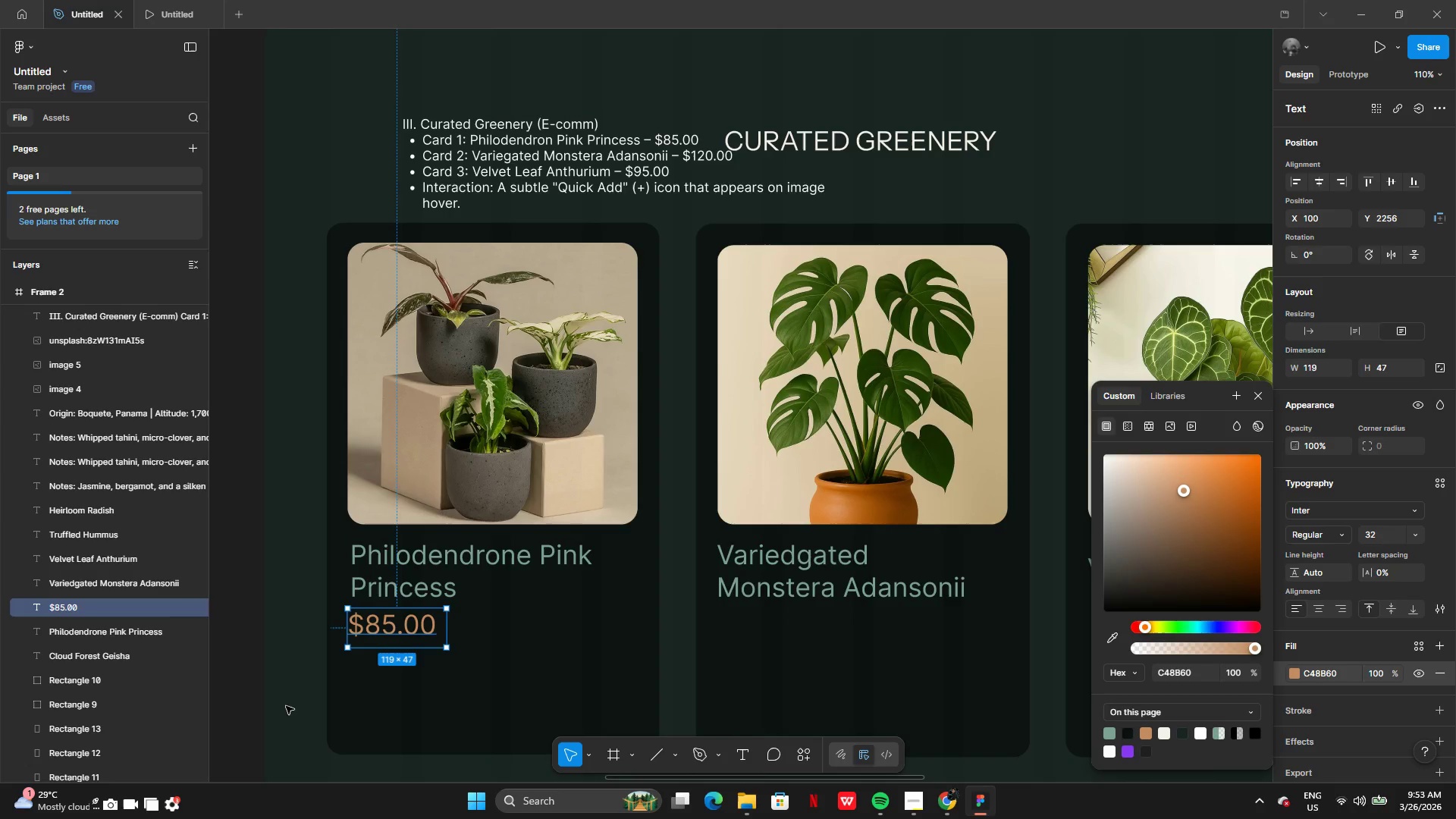 
left_click([278, 693])
 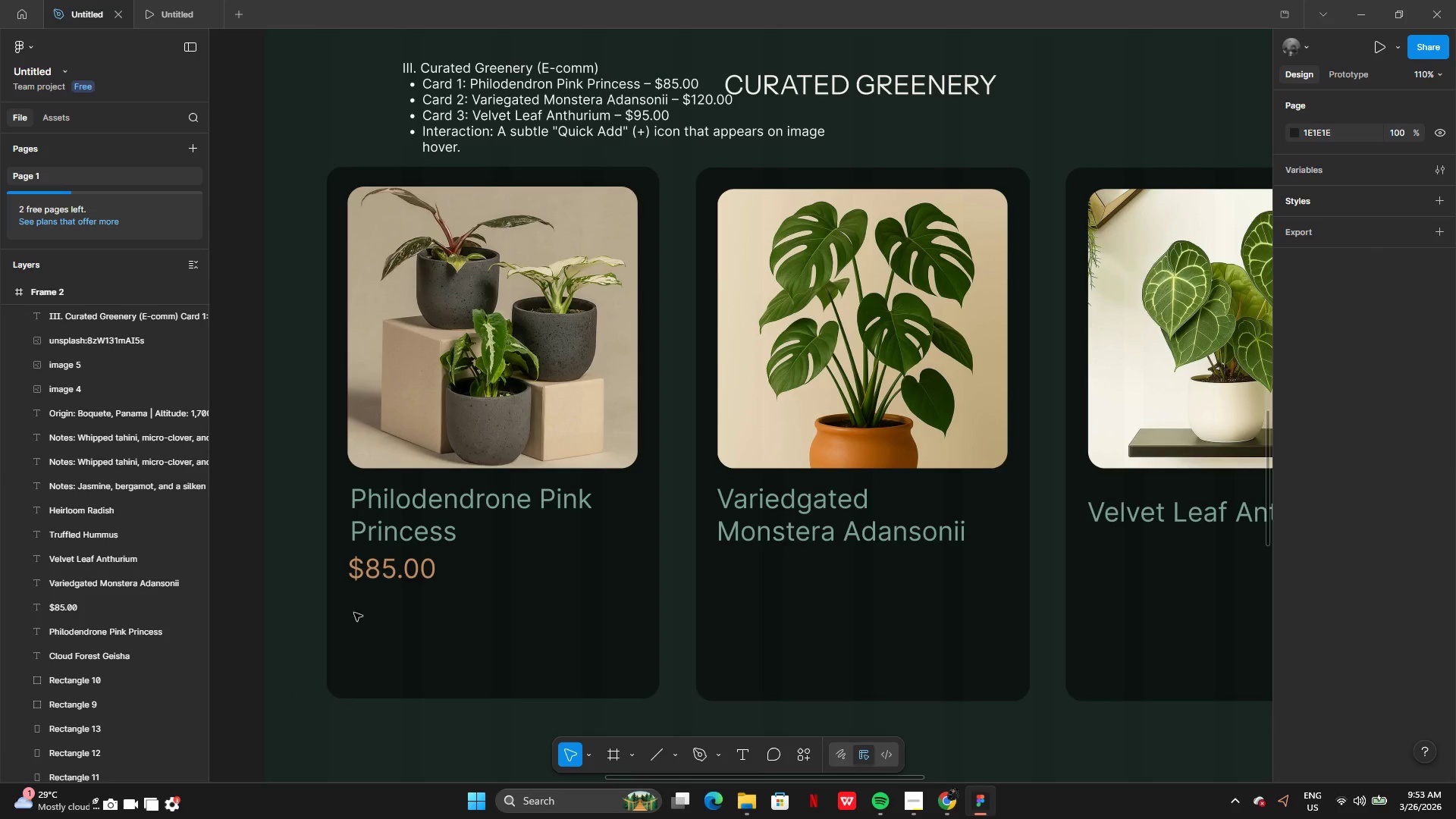 
left_click([401, 573])
 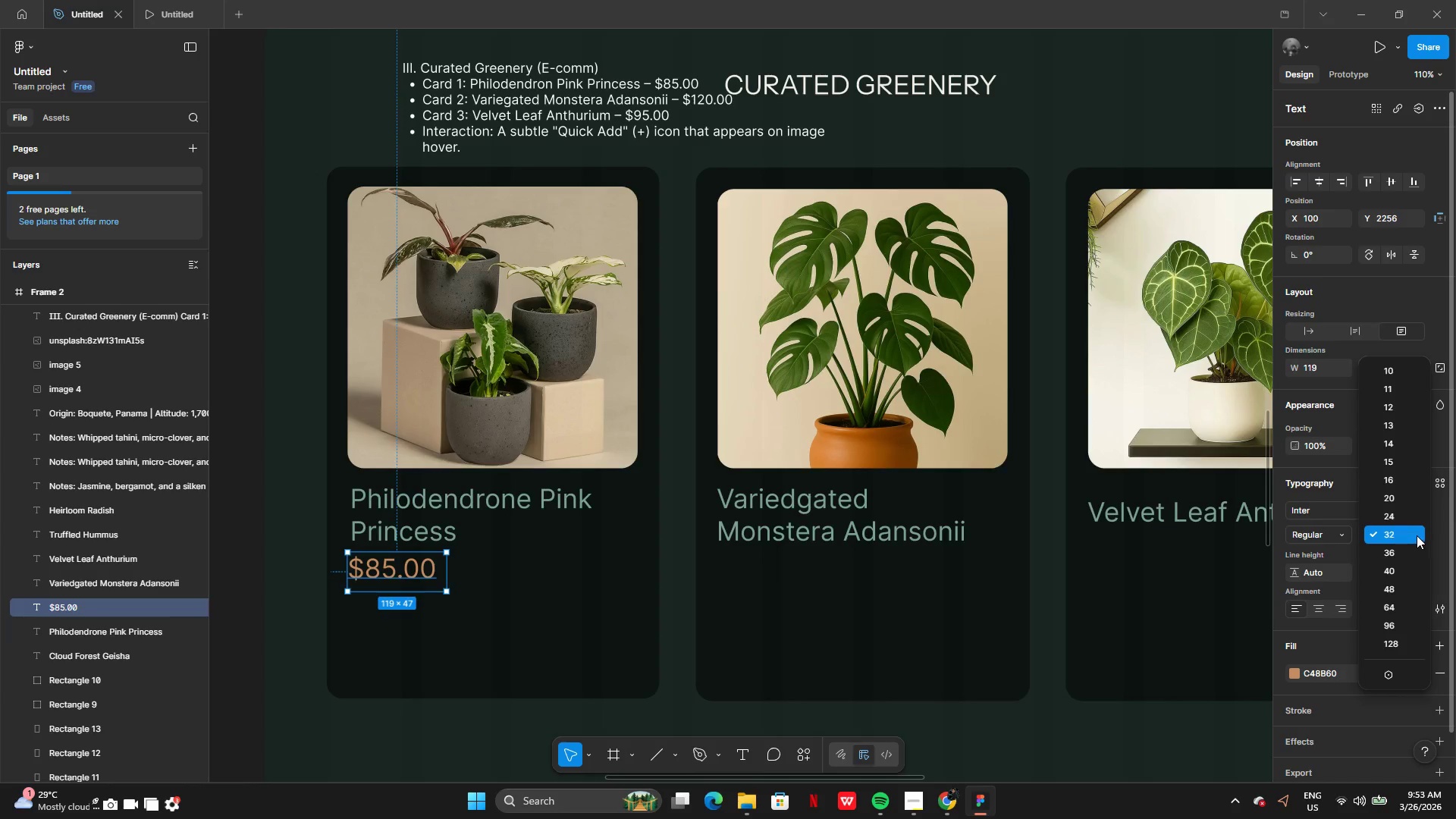 
left_click([1407, 519])
 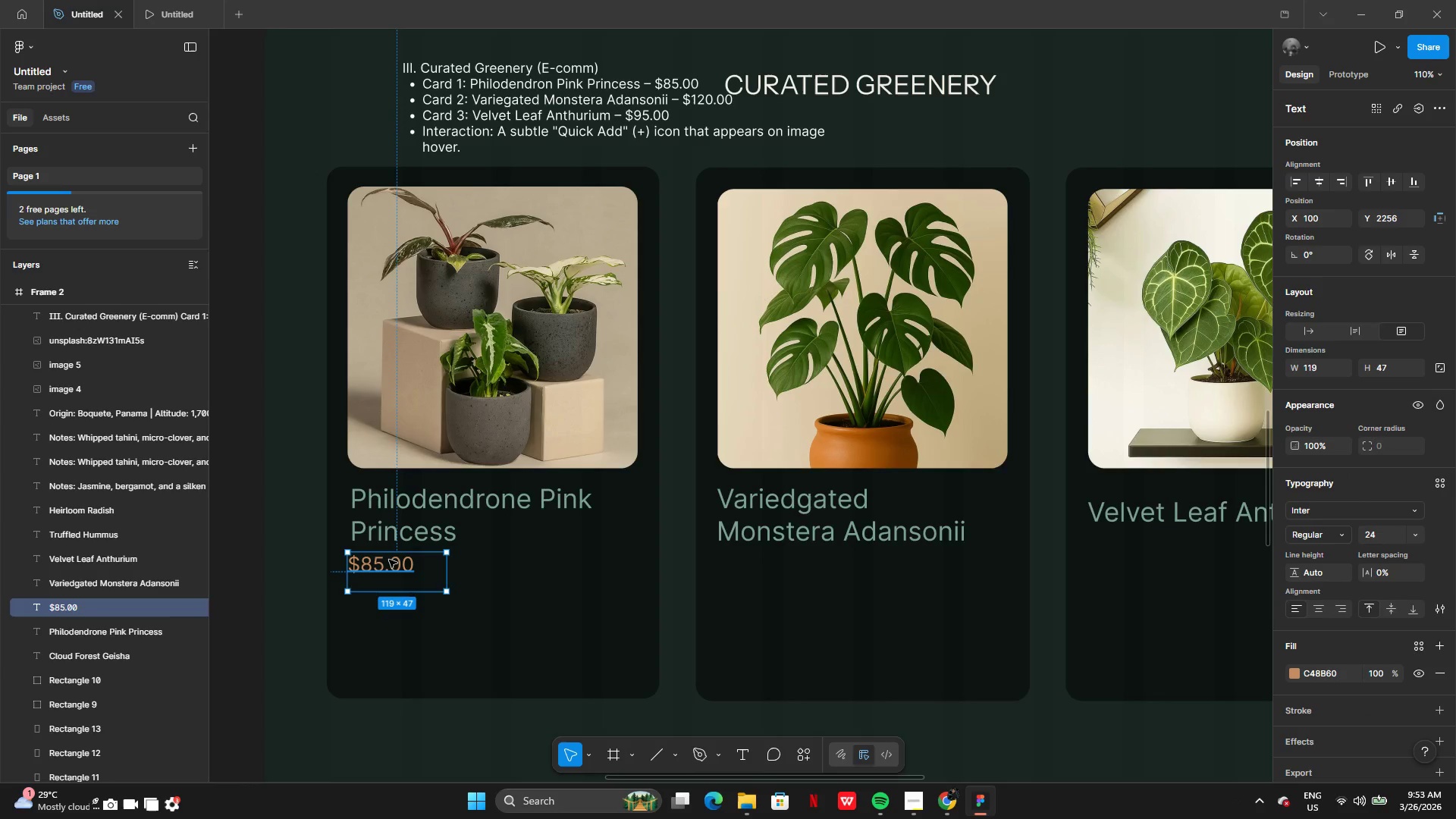 
left_click_drag(start_coordinate=[385, 563], to_coordinate=[384, 570])
 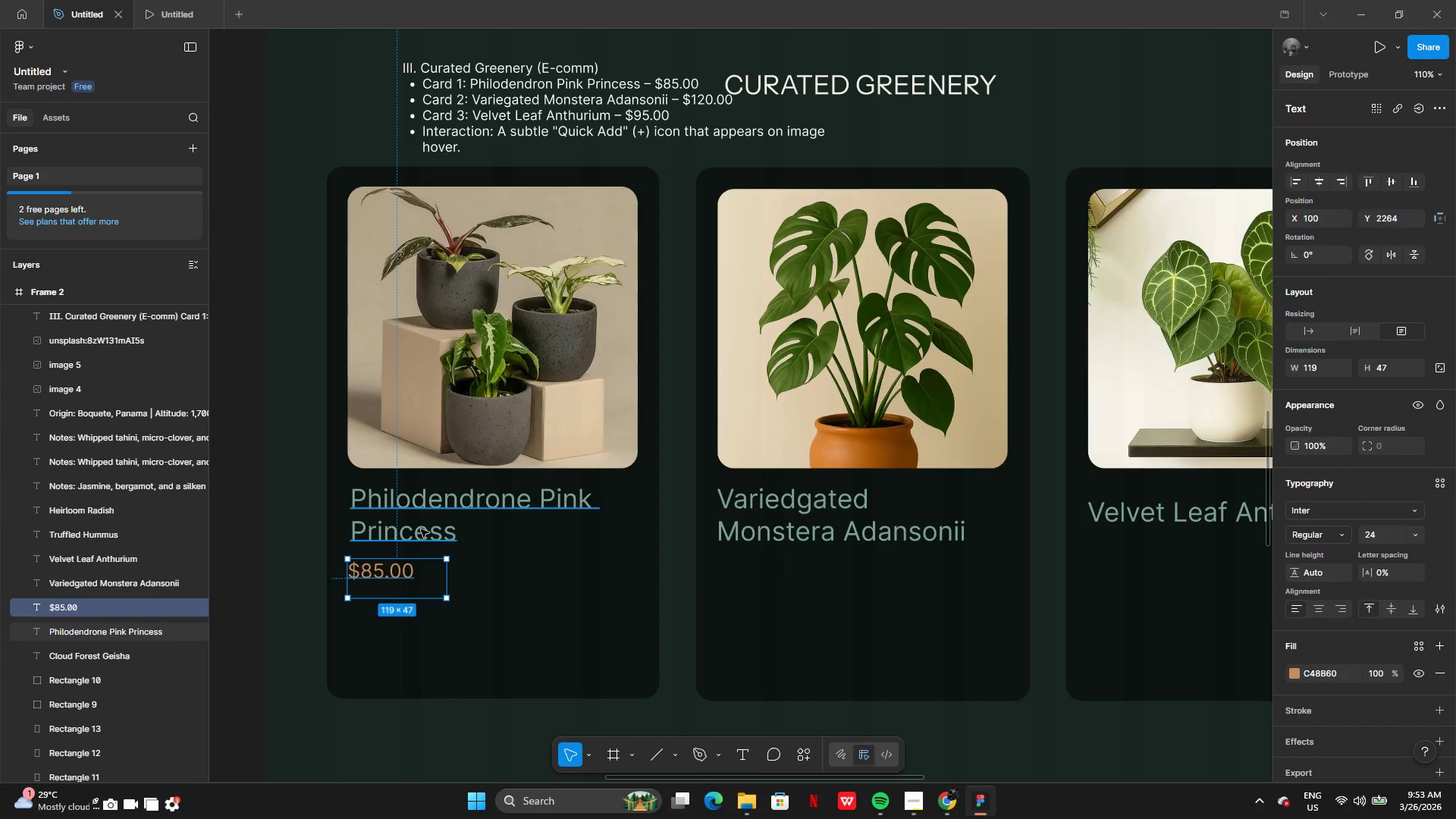 
left_click([421, 529])
 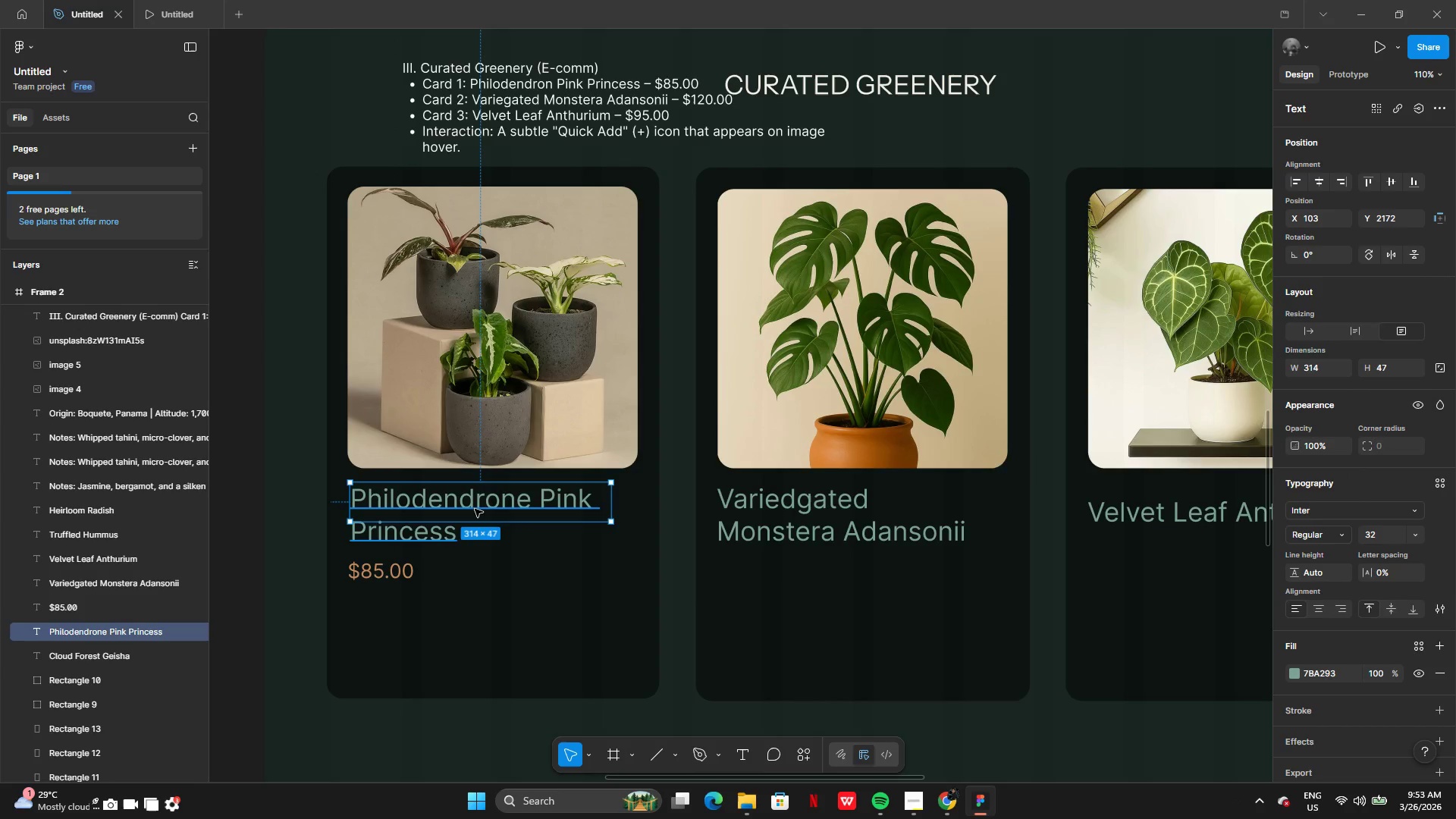 
left_click_drag(start_coordinate=[475, 509], to_coordinate=[470, 509])
 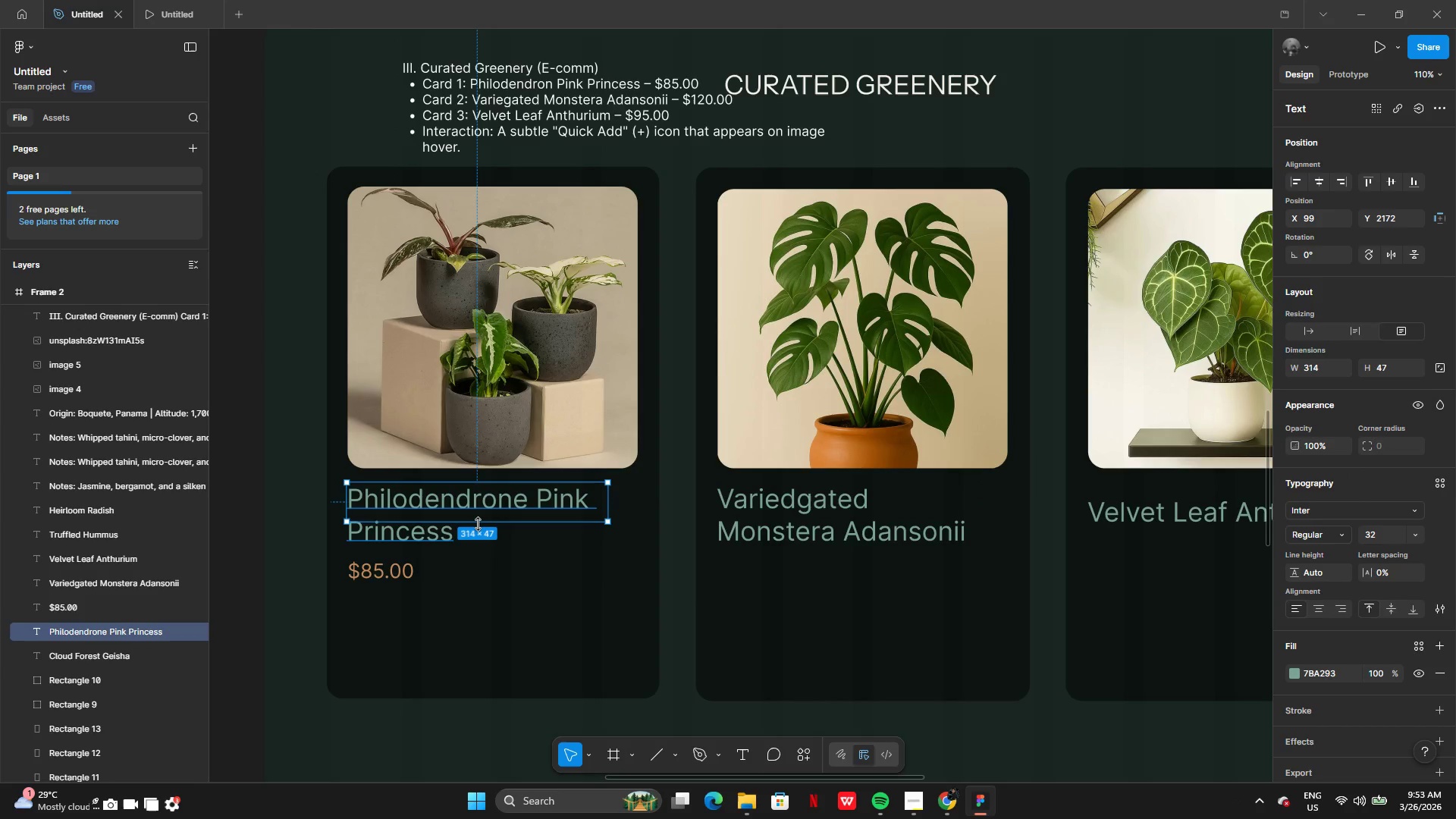 
left_click_drag(start_coordinate=[478, 524], to_coordinate=[475, 550])
 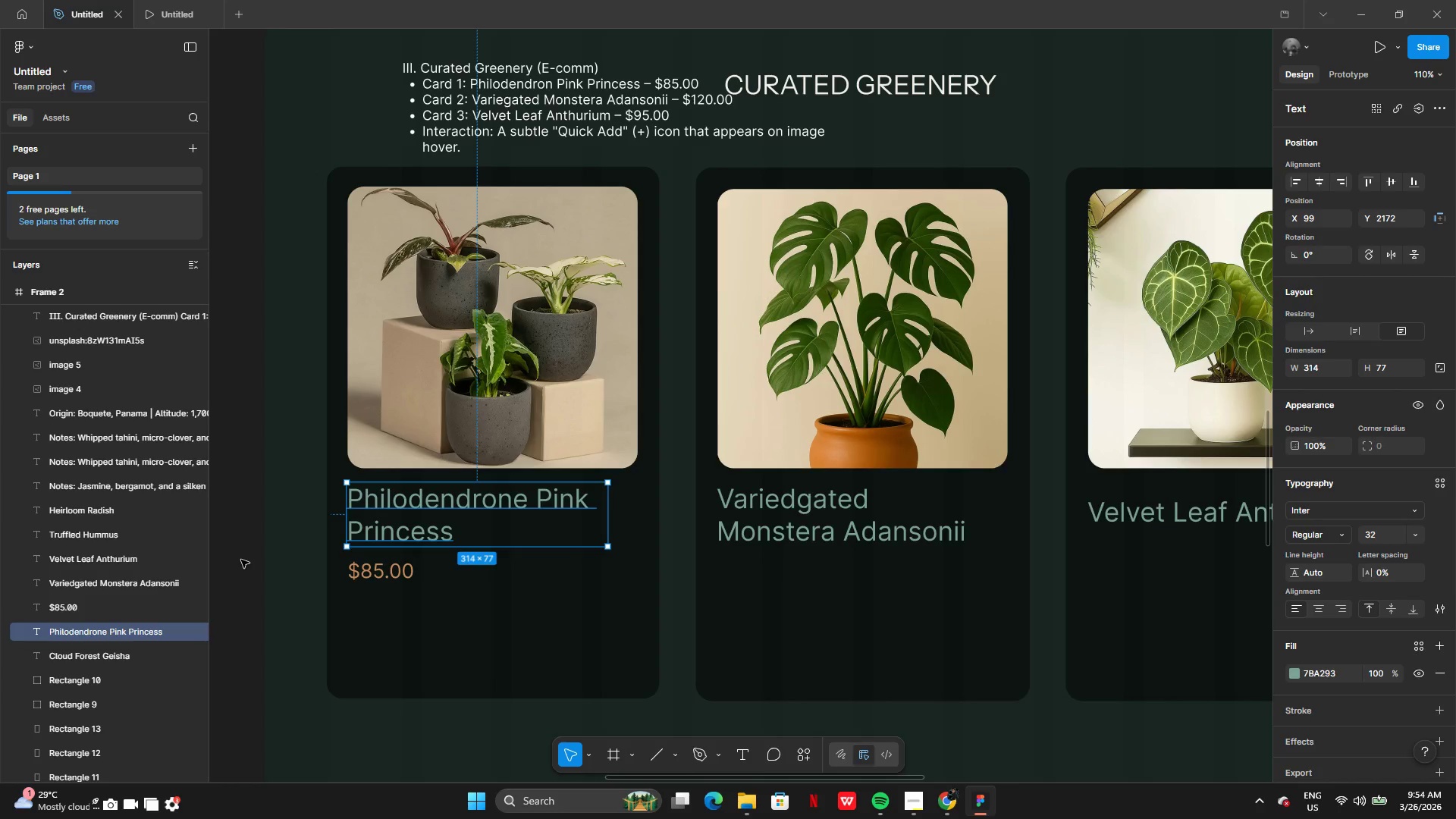 
left_click([241, 560])
 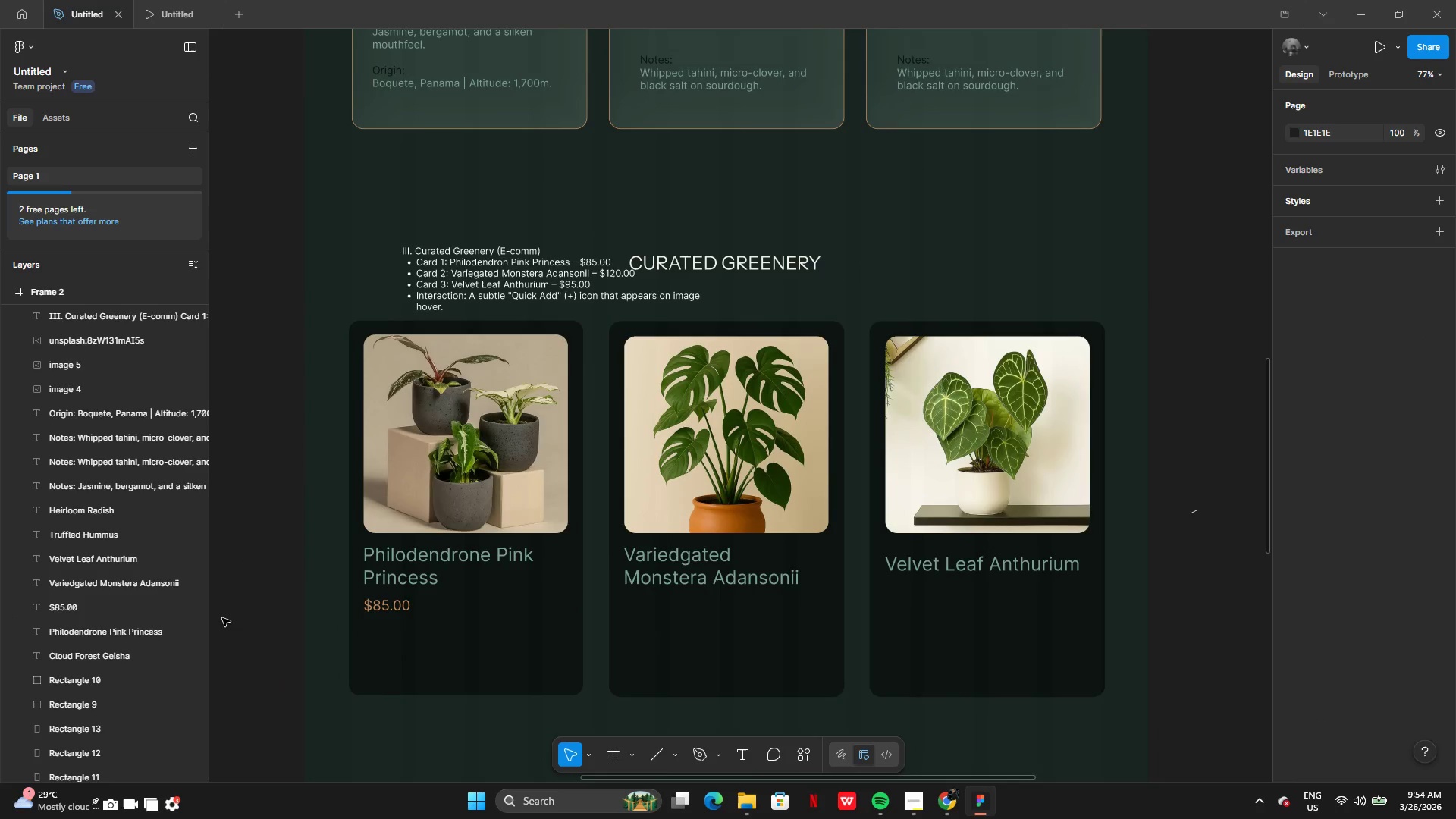 
wait(5.8)
 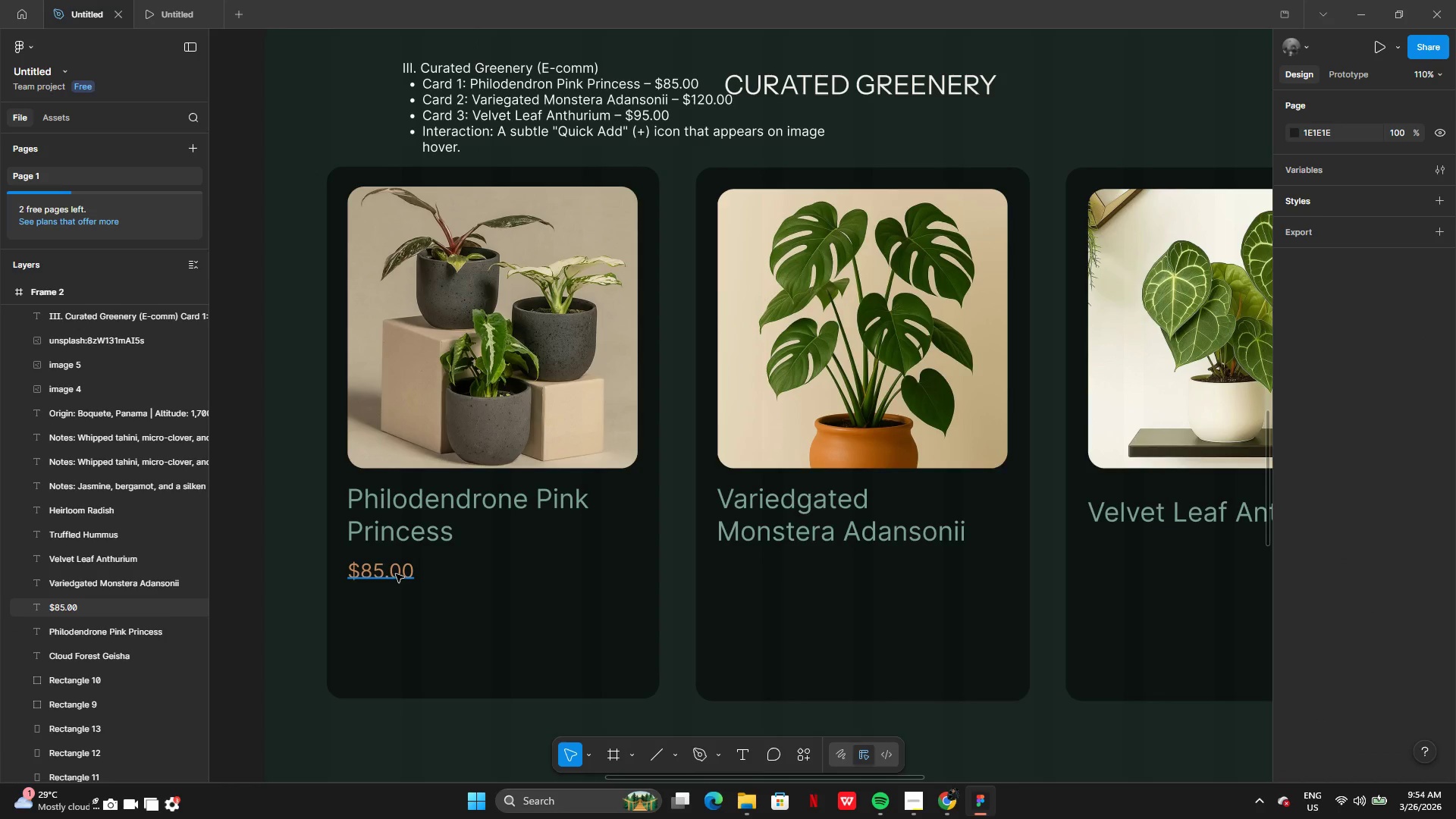 
left_click([397, 609])
 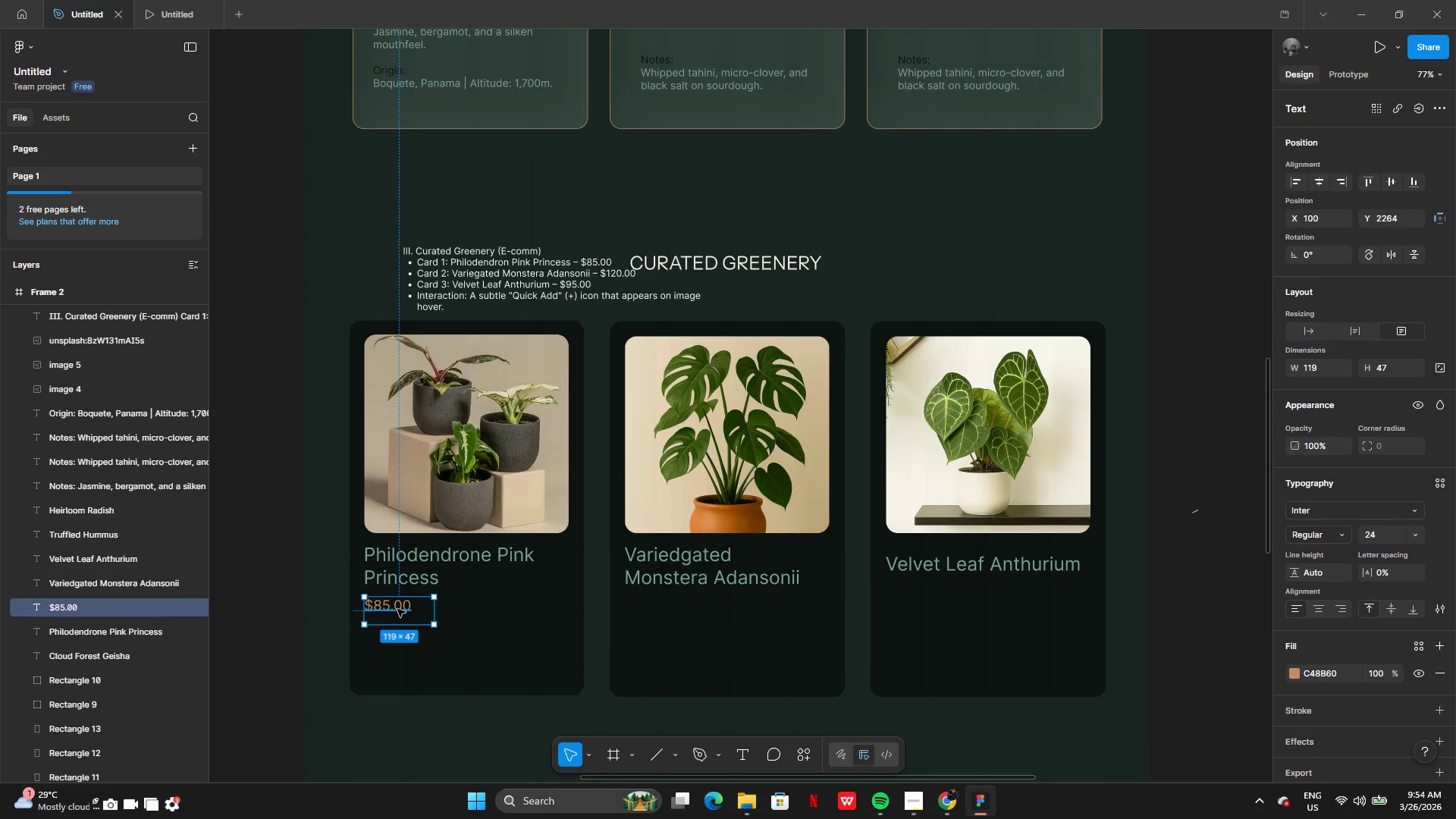 
hold_key(key=AltLeft, duration=0.45)
left_click_drag(start_coordinate=[391, 610], to_coordinate=[435, 611])
 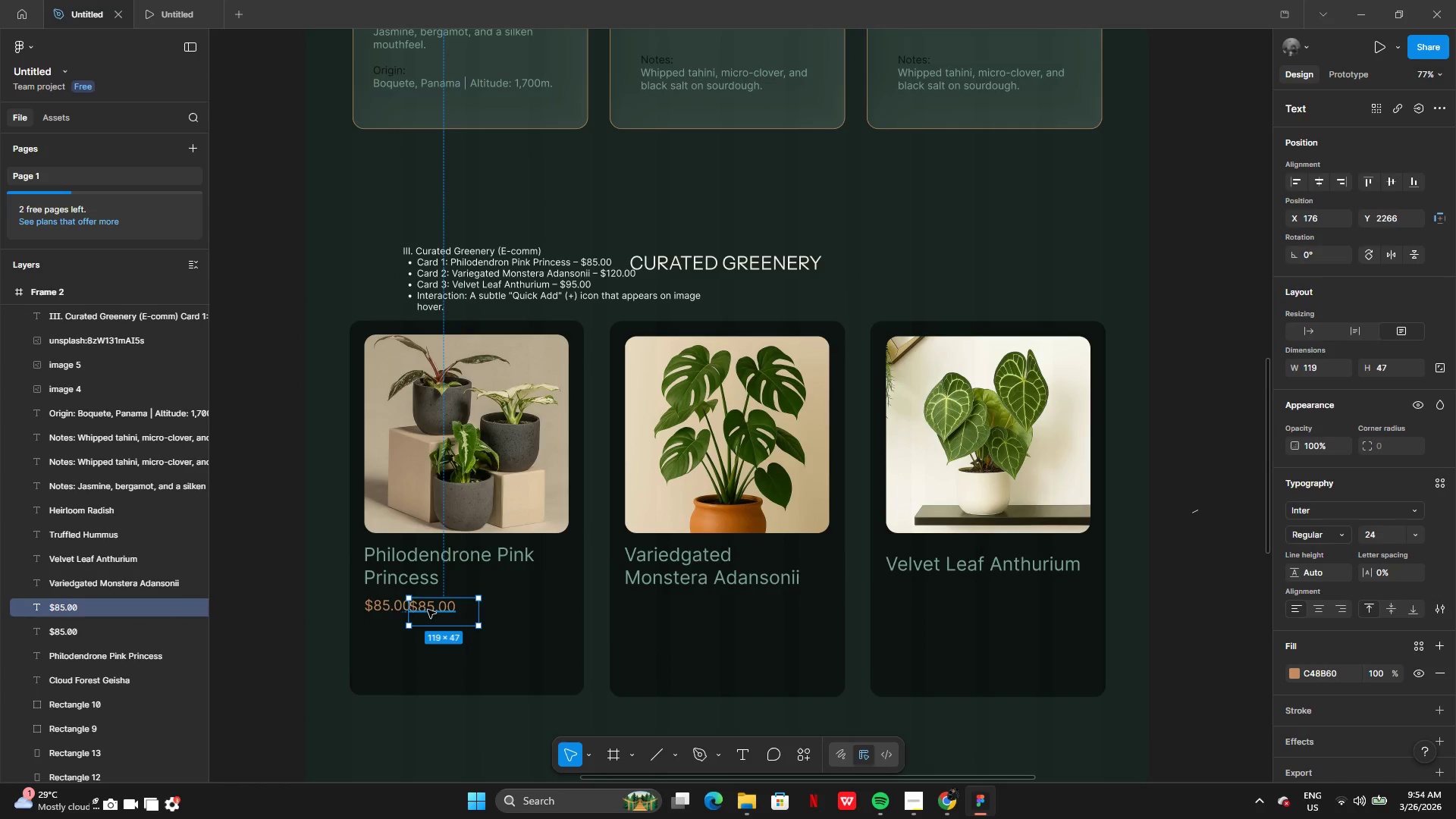 
left_click_drag(start_coordinate=[428, 610], to_coordinate=[644, 610])
 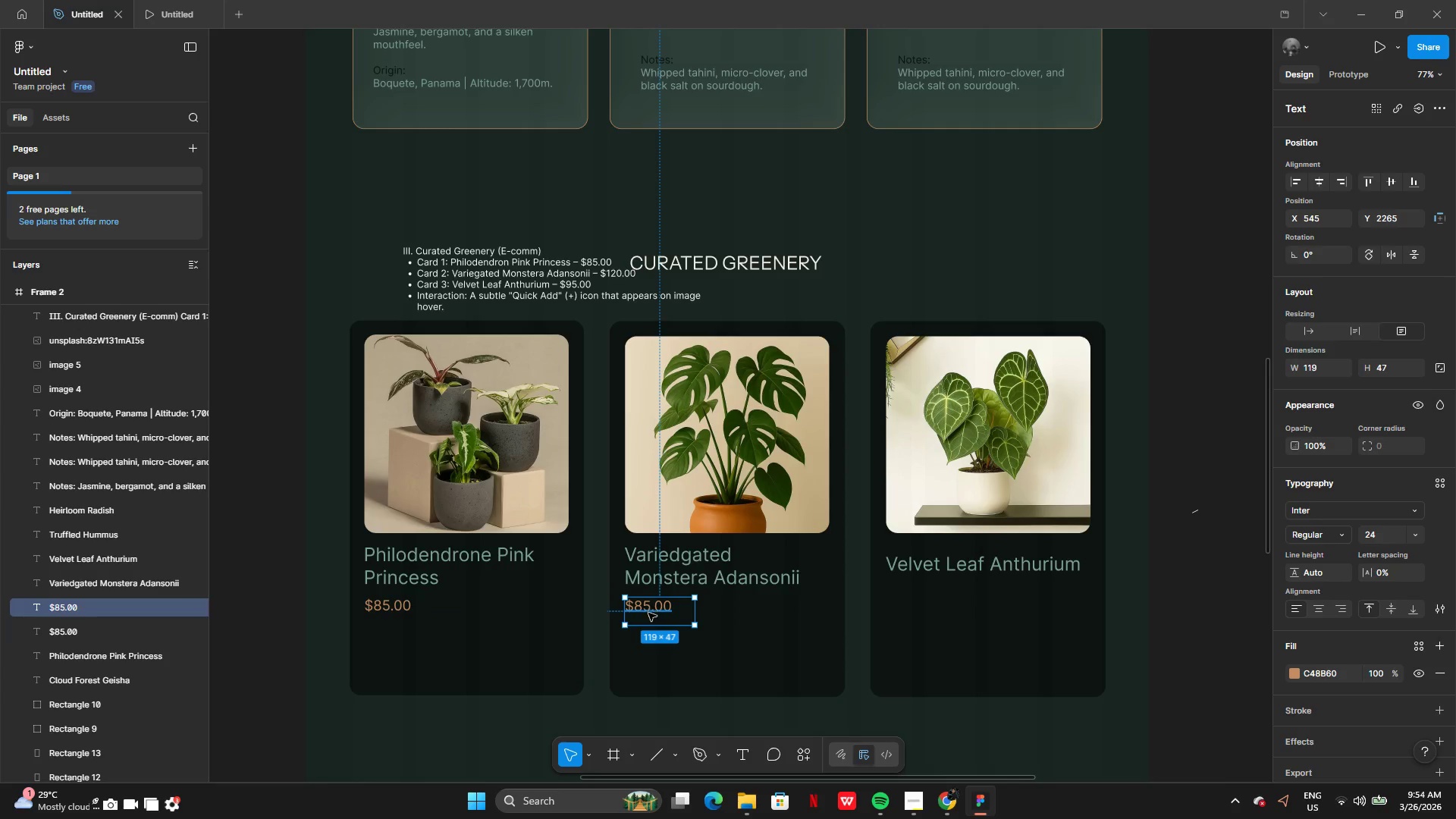 
hold_key(key=AltLeft, duration=0.39)
left_click_drag(start_coordinate=[647, 607], to_coordinate=[706, 604])
 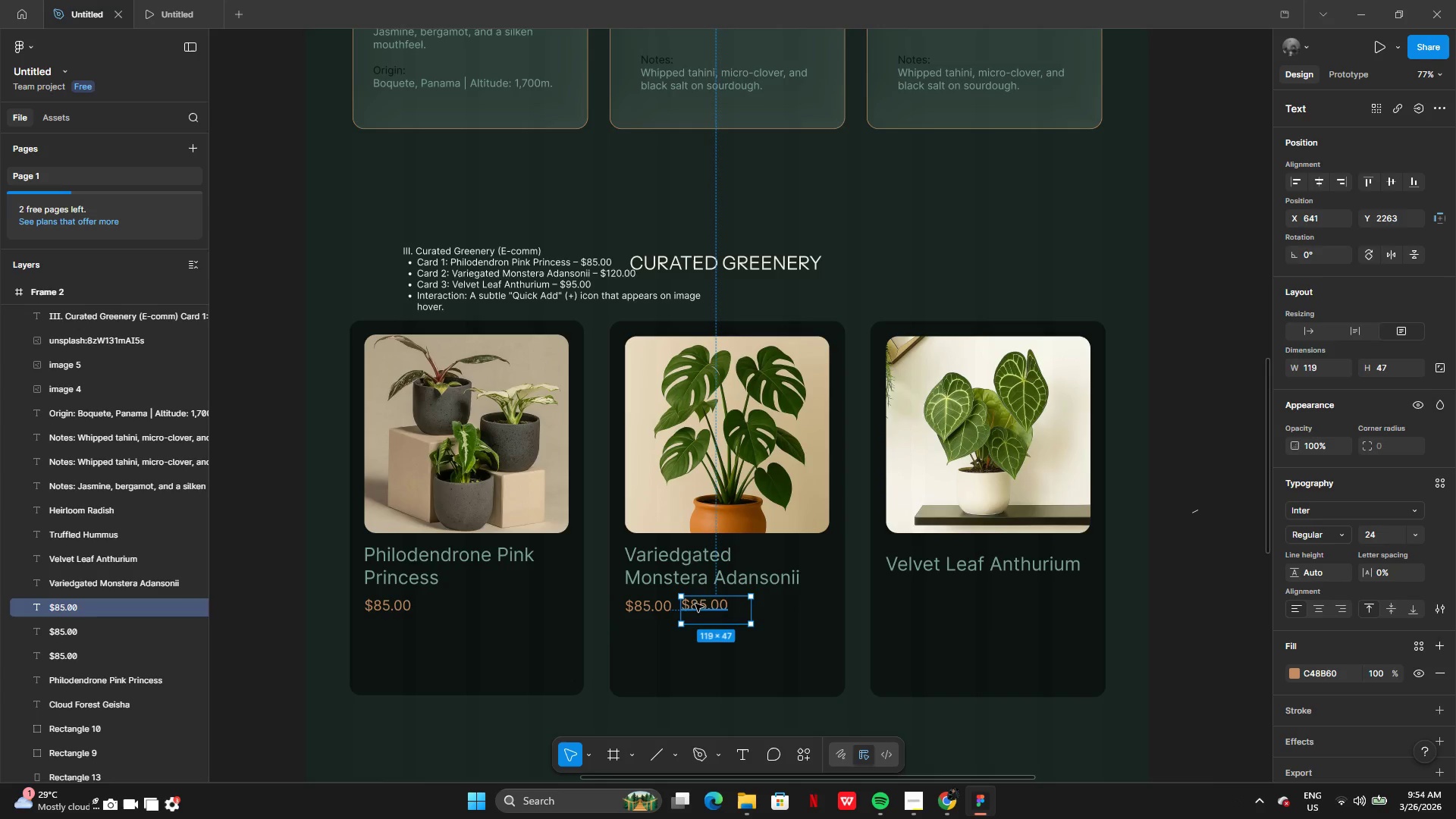 
left_click_drag(start_coordinate=[695, 604], to_coordinate=[897, 607])
 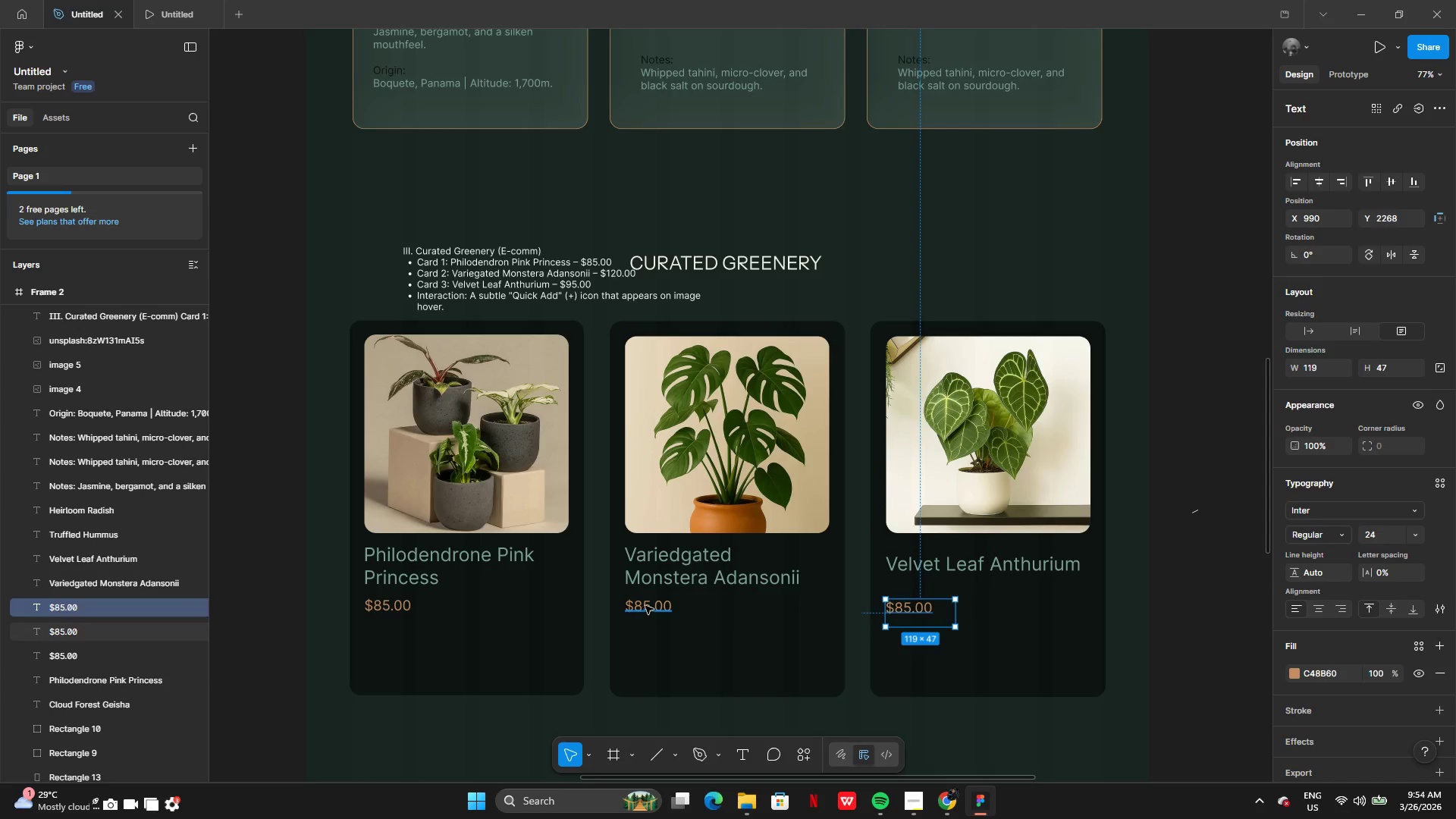 
double_click([647, 606])
 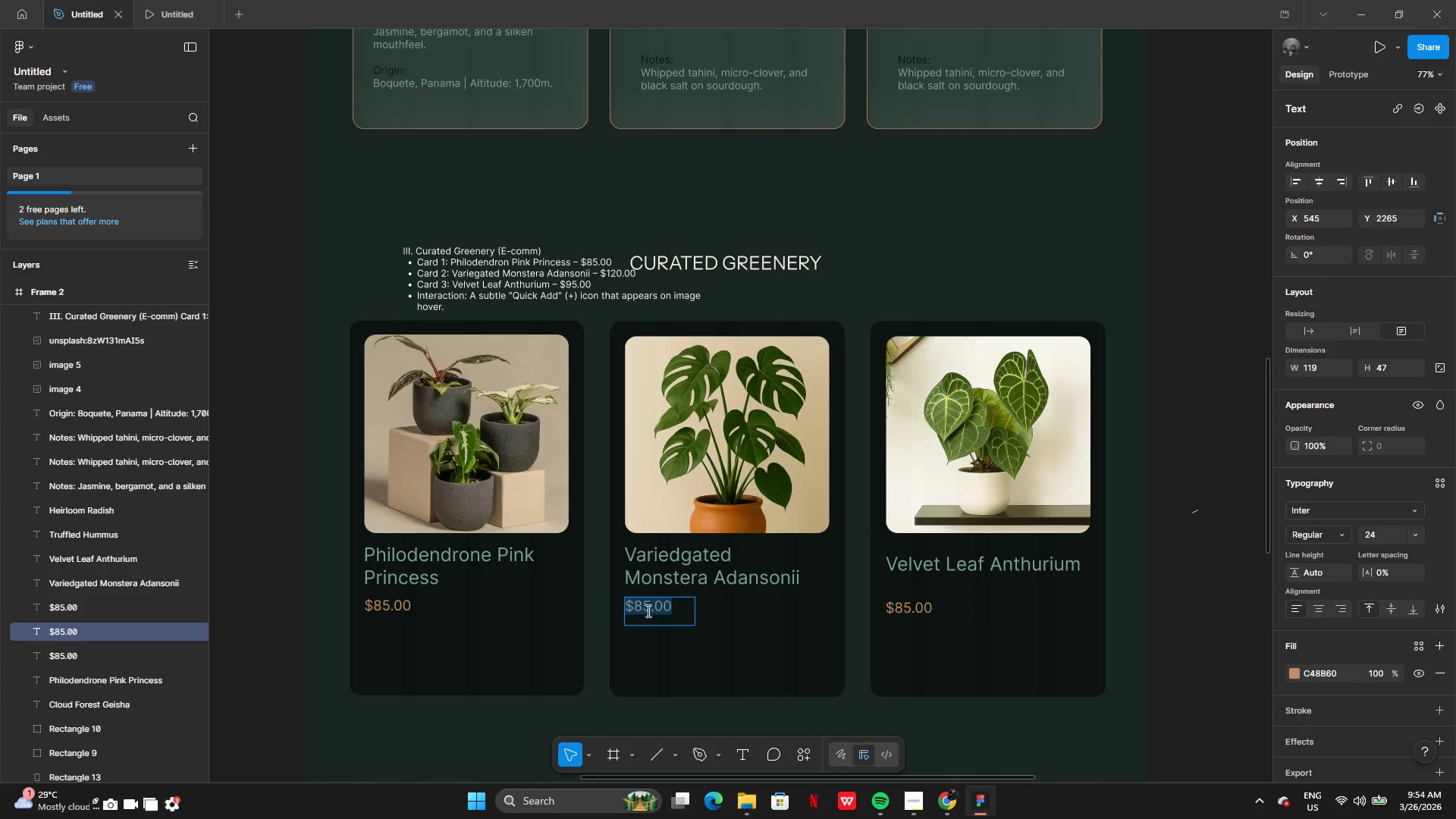 
left_click([647, 611])
 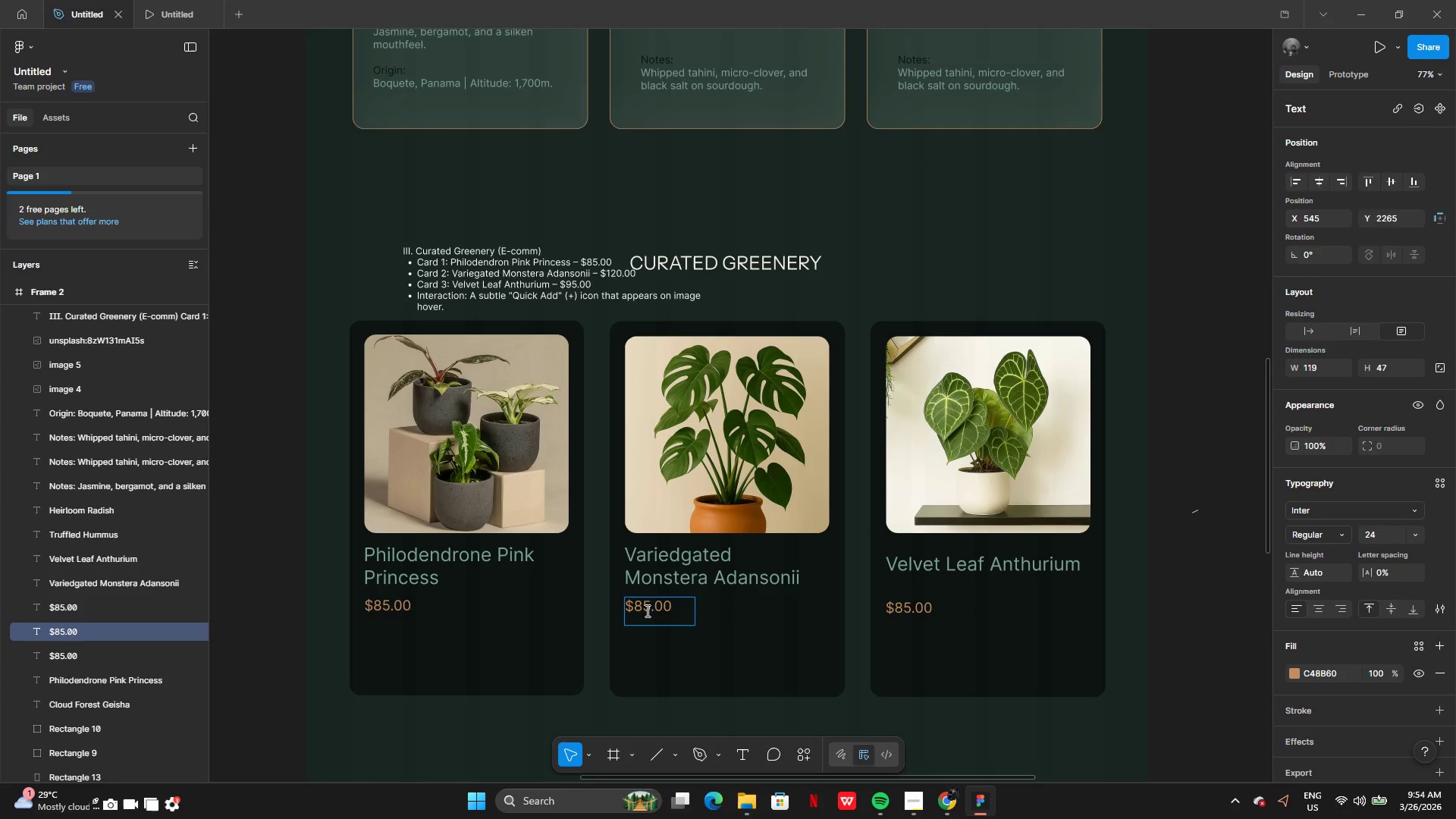 
key(Backspace)
key(Backspace)
type(120)
 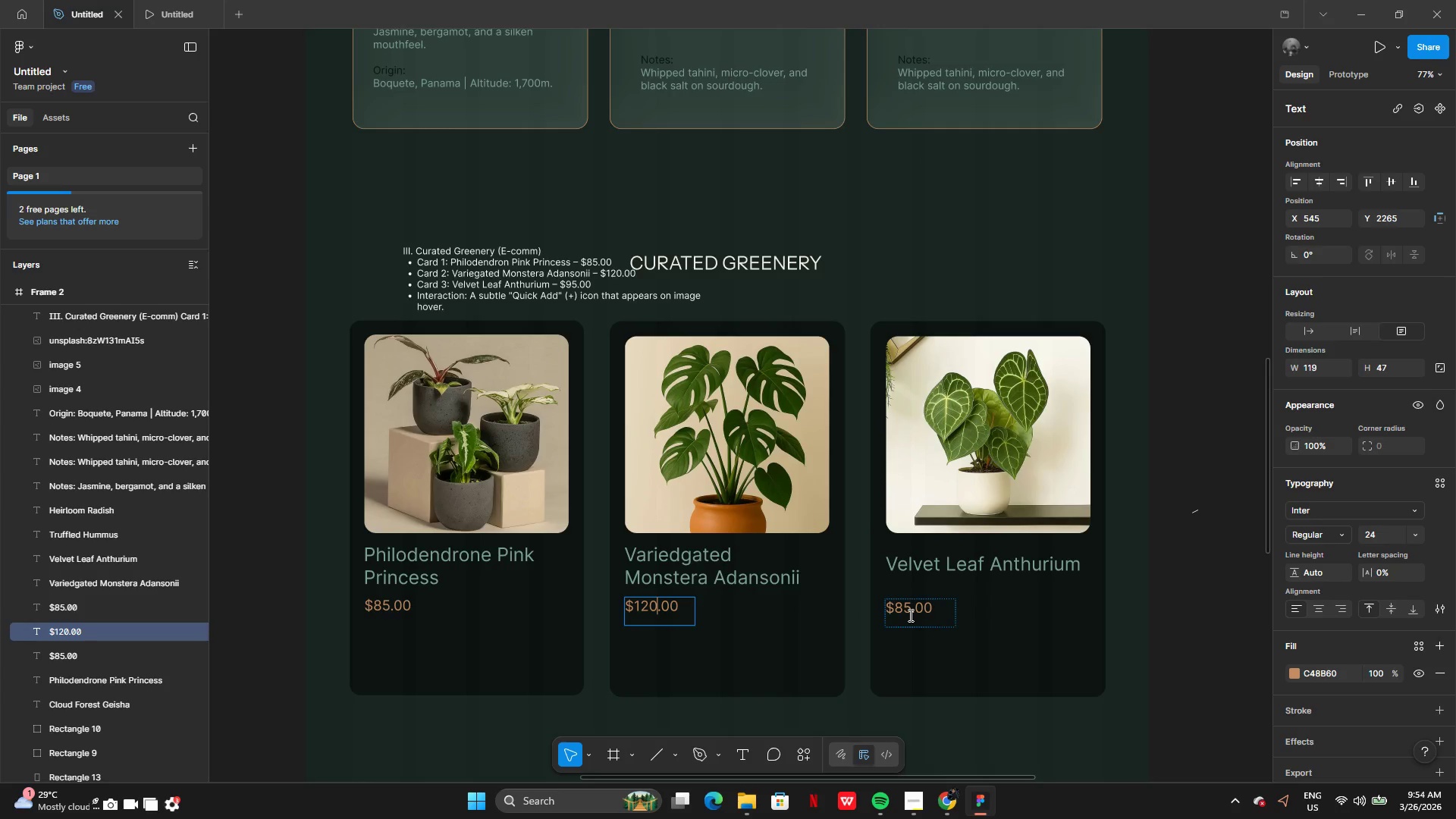 
left_click([912, 613])
 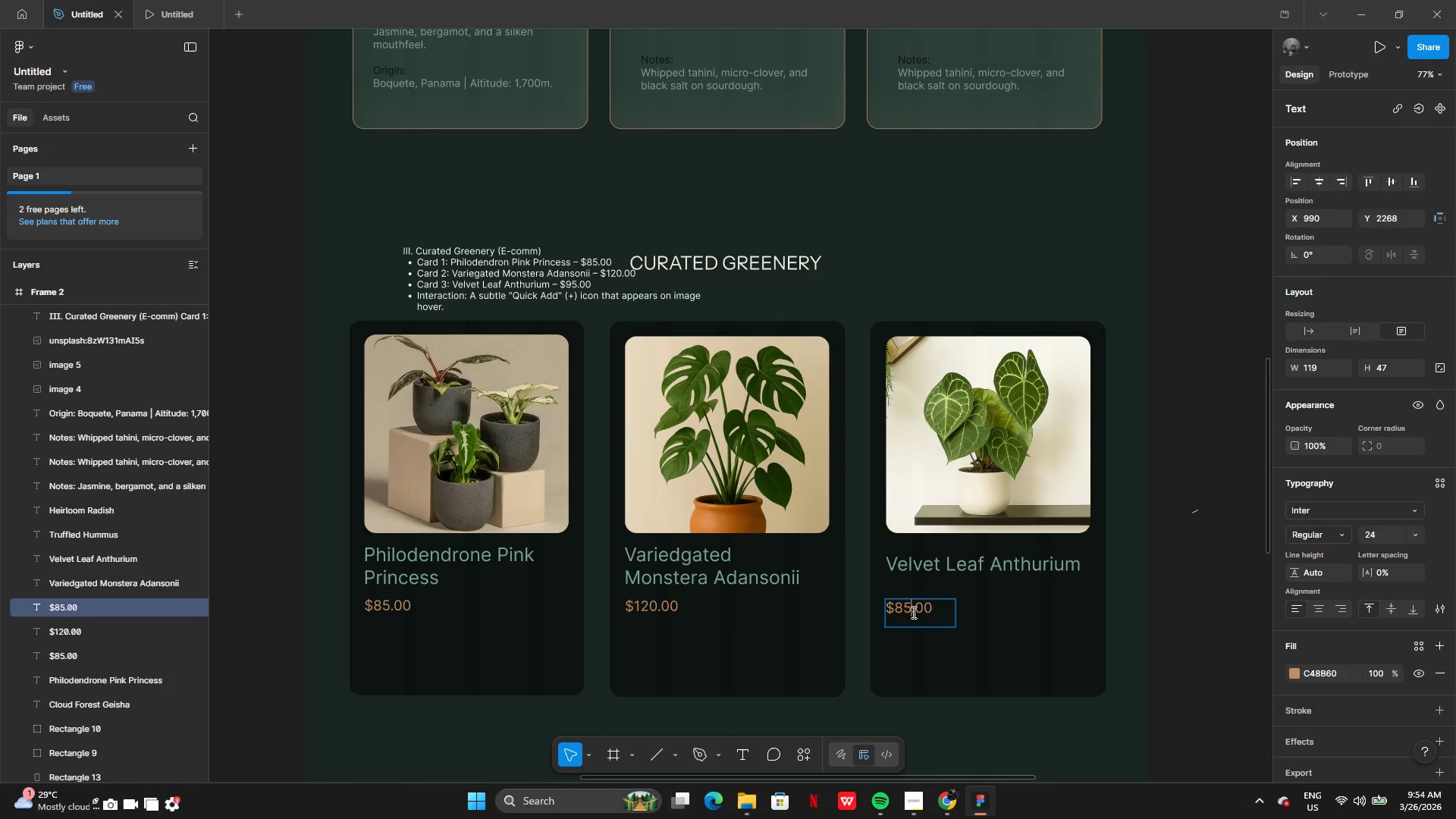 
key(Backspace)
key(Backspace)
type(95)
 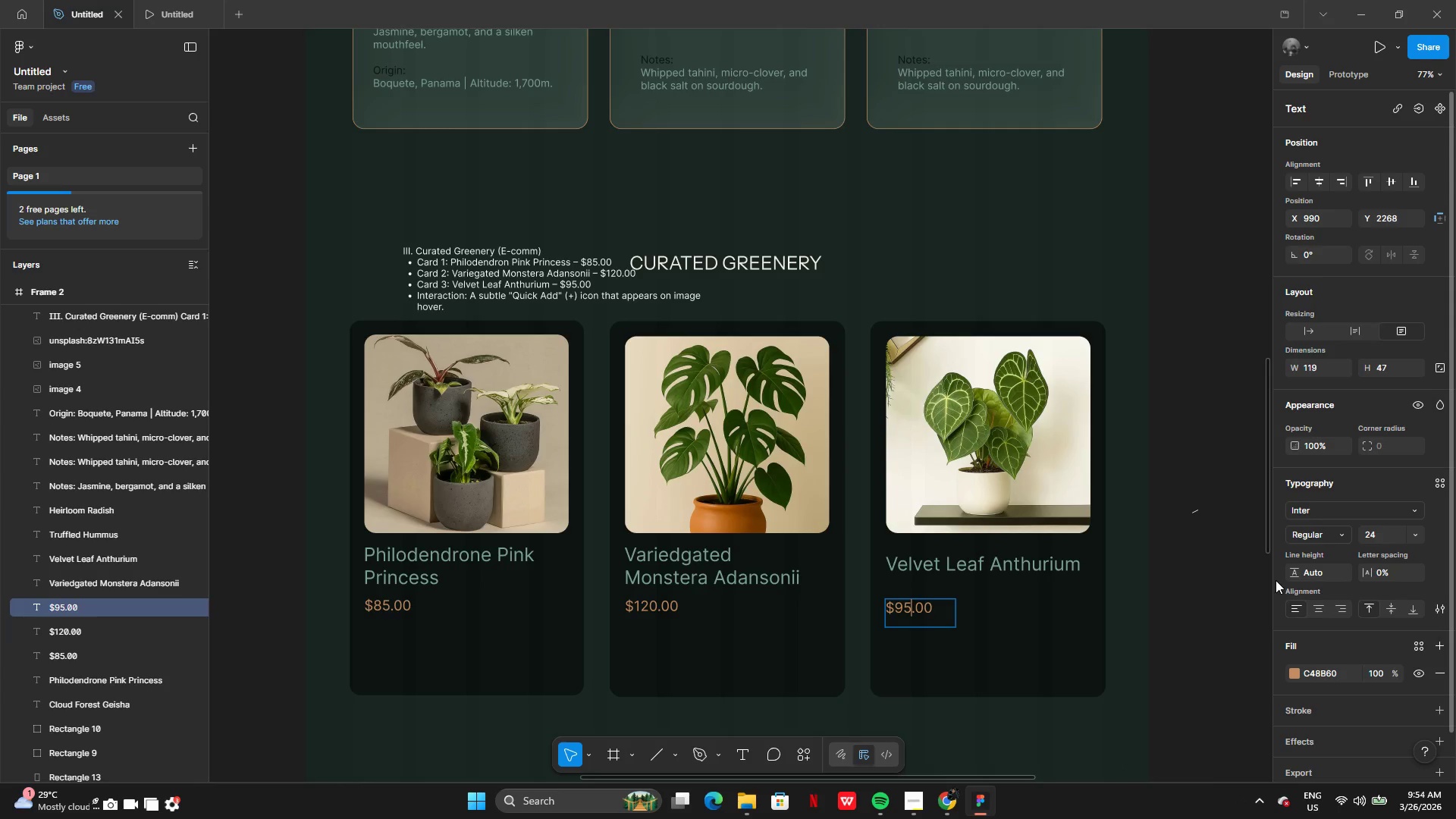 
double_click([1208, 591])
 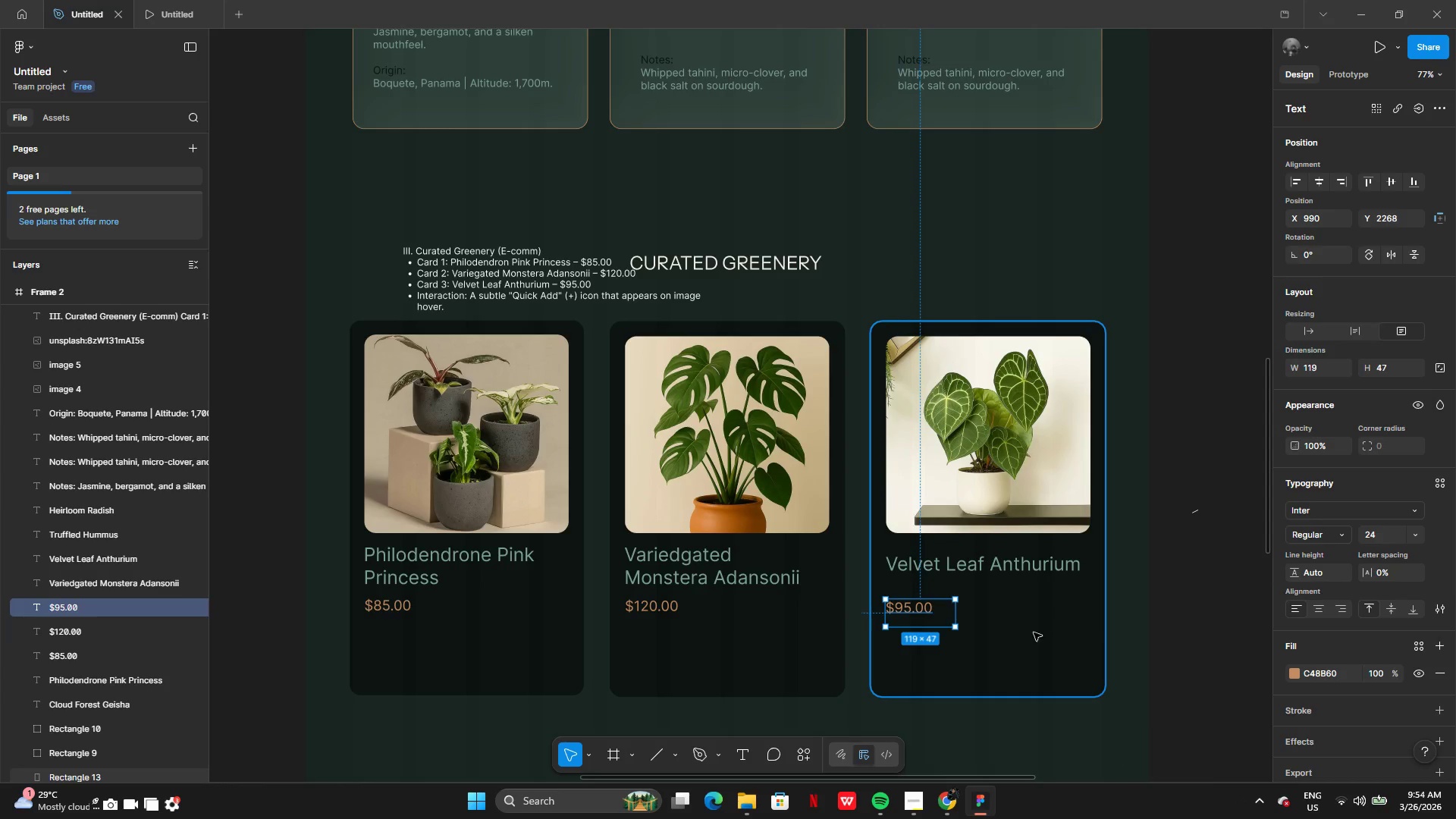 
left_click([1033, 639])
 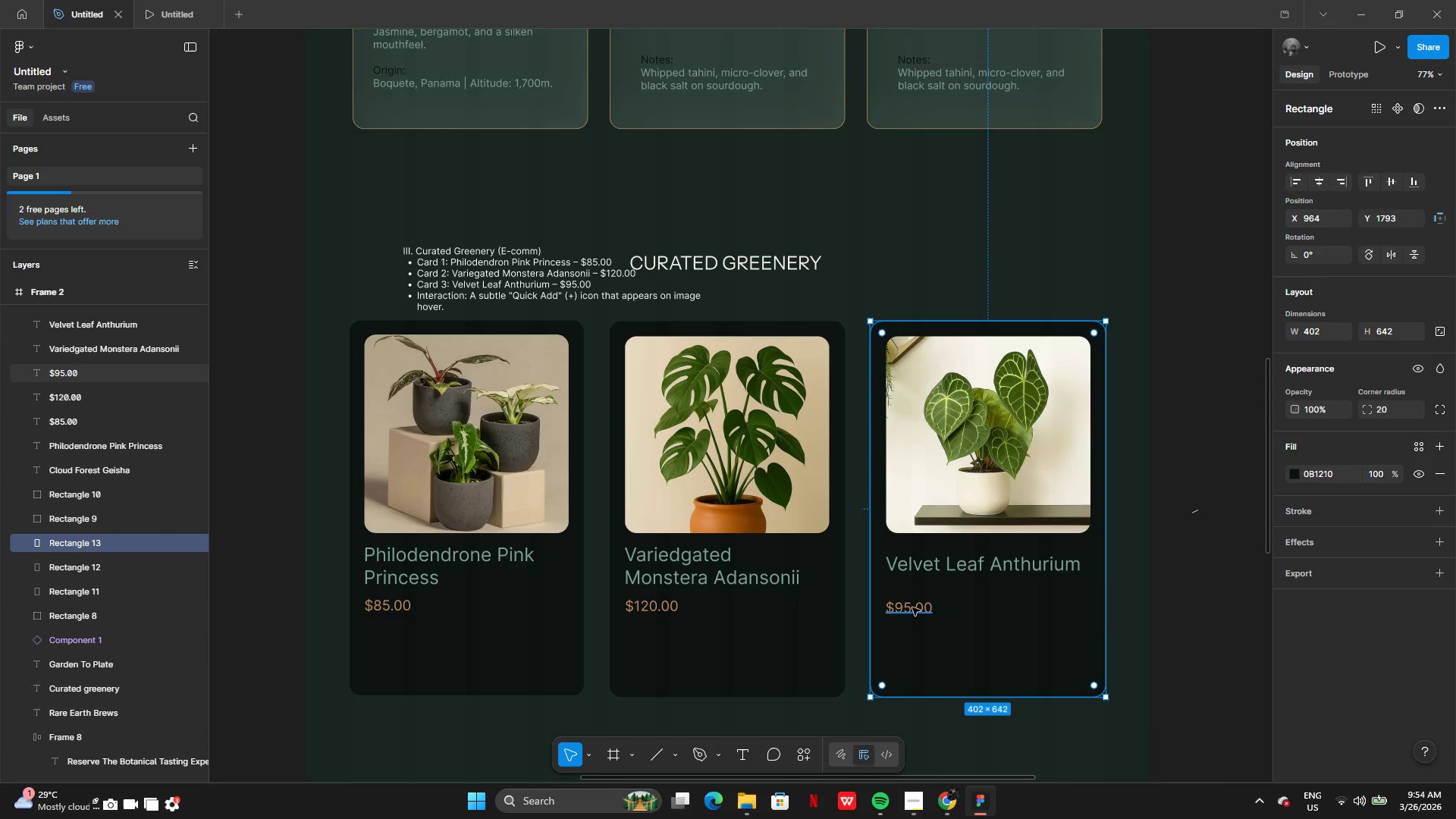 
left_click([913, 615])
 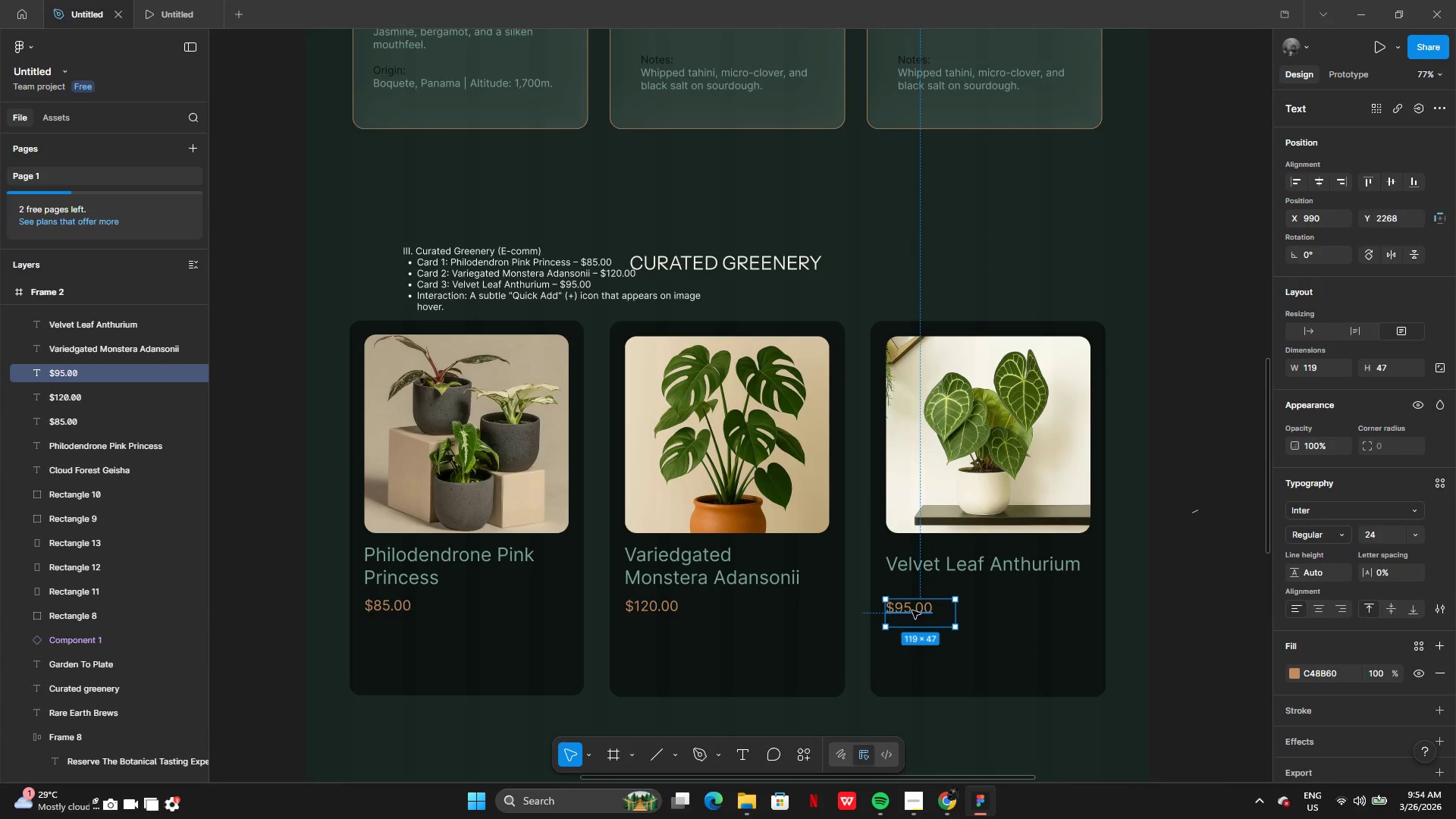 
left_click_drag(start_coordinate=[914, 610], to_coordinate=[915, 594])
 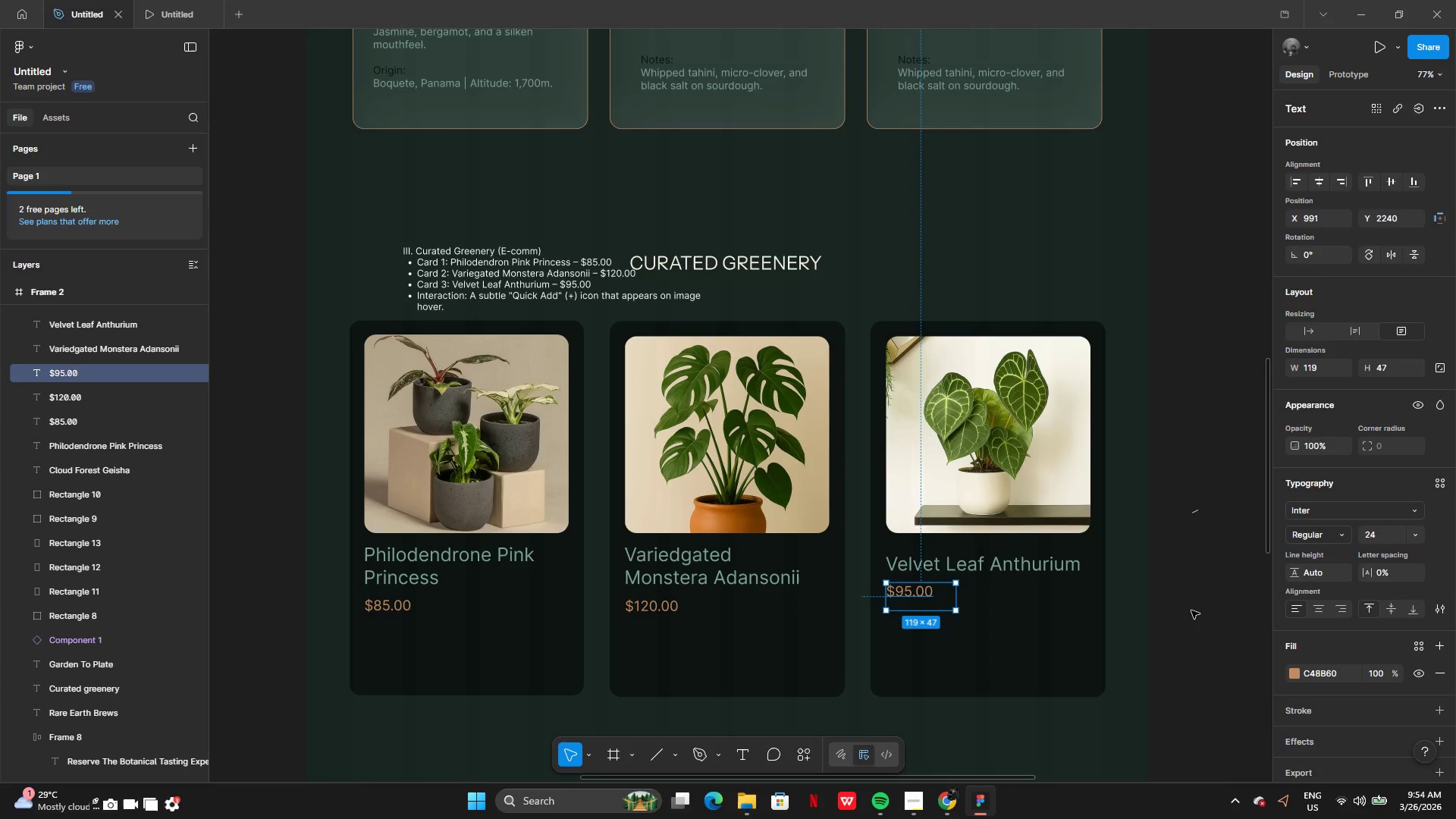 
left_click([1193, 610])
 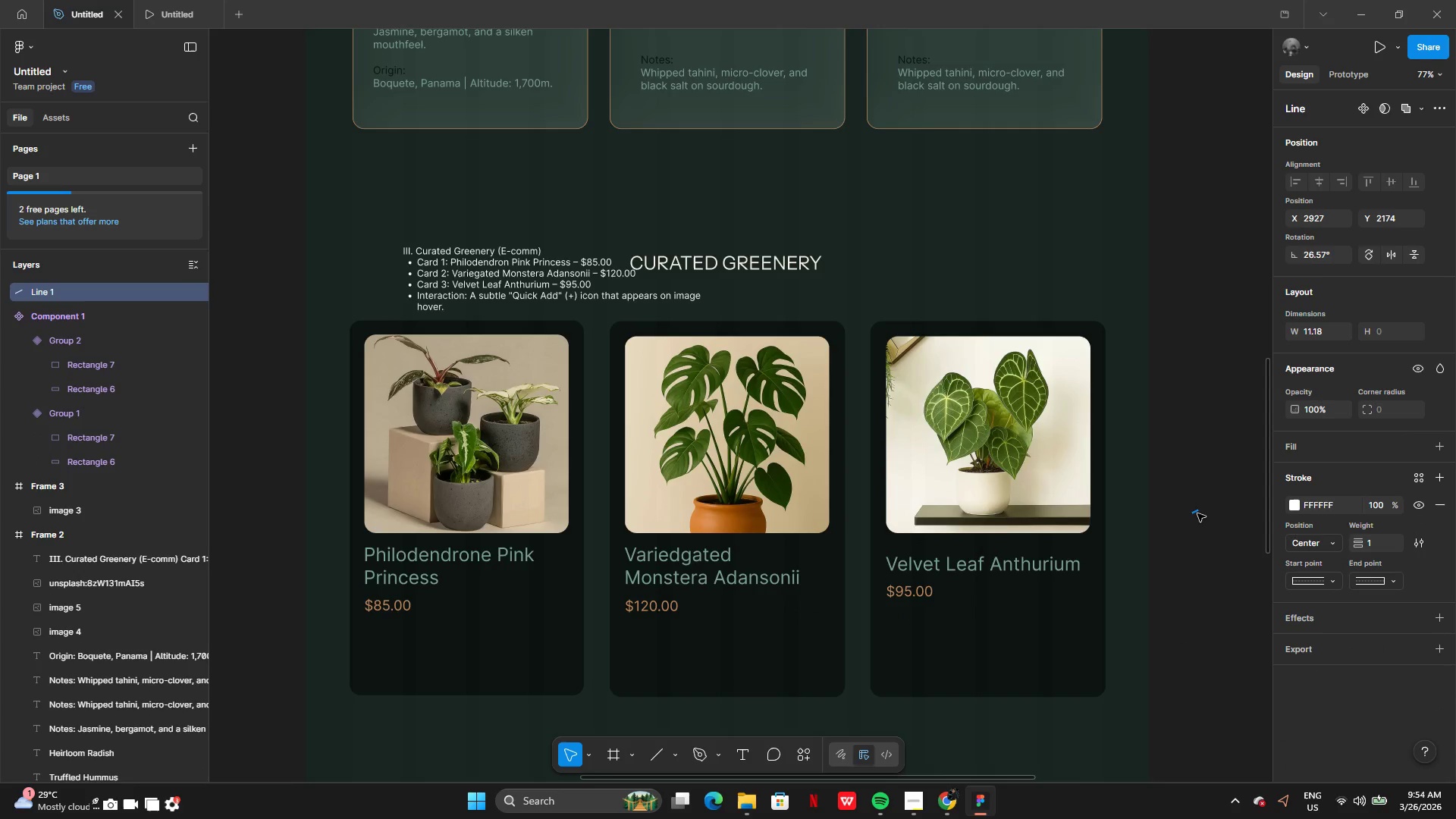 
key(Backspace)
 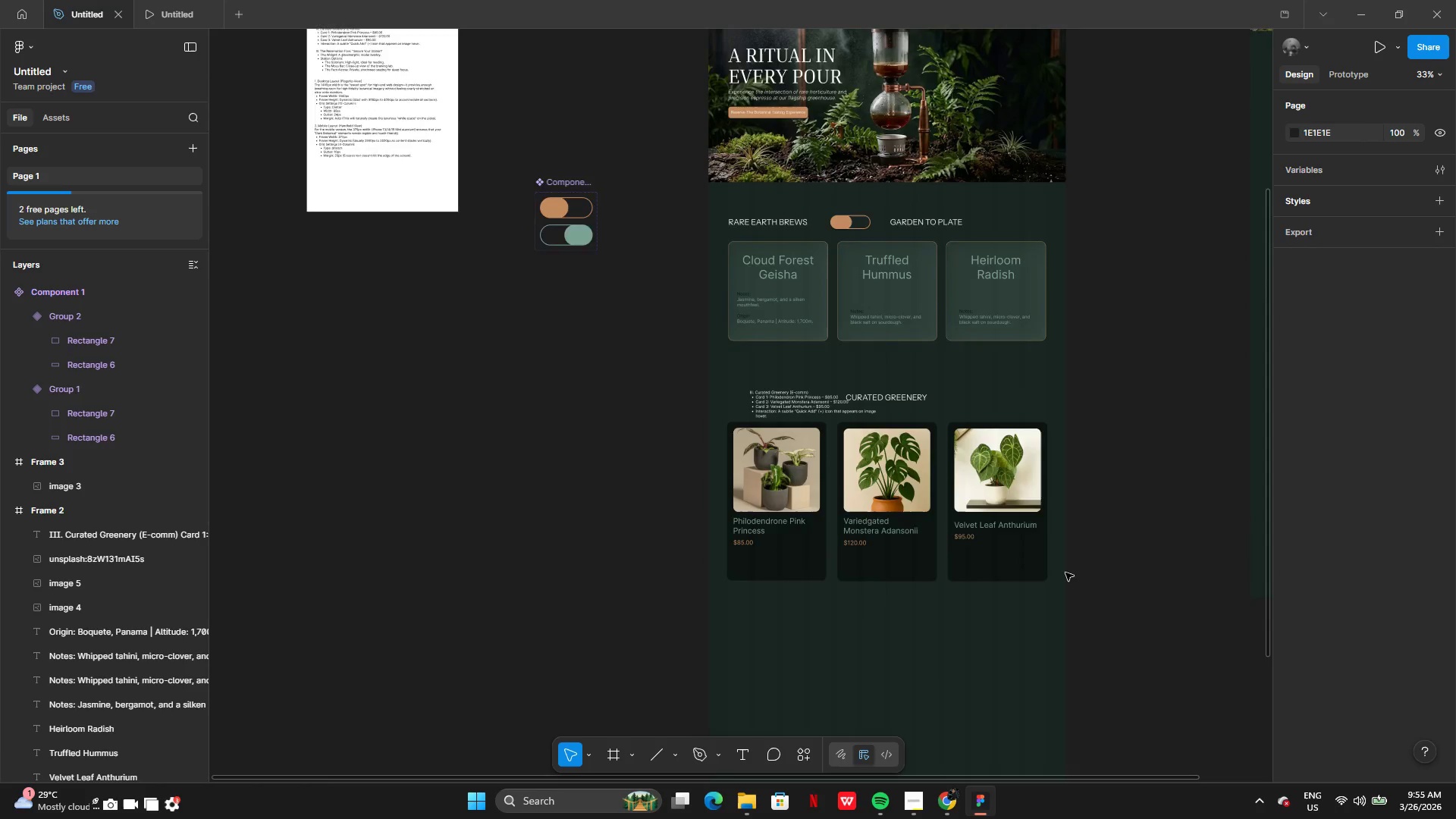 
wait(24.2)
 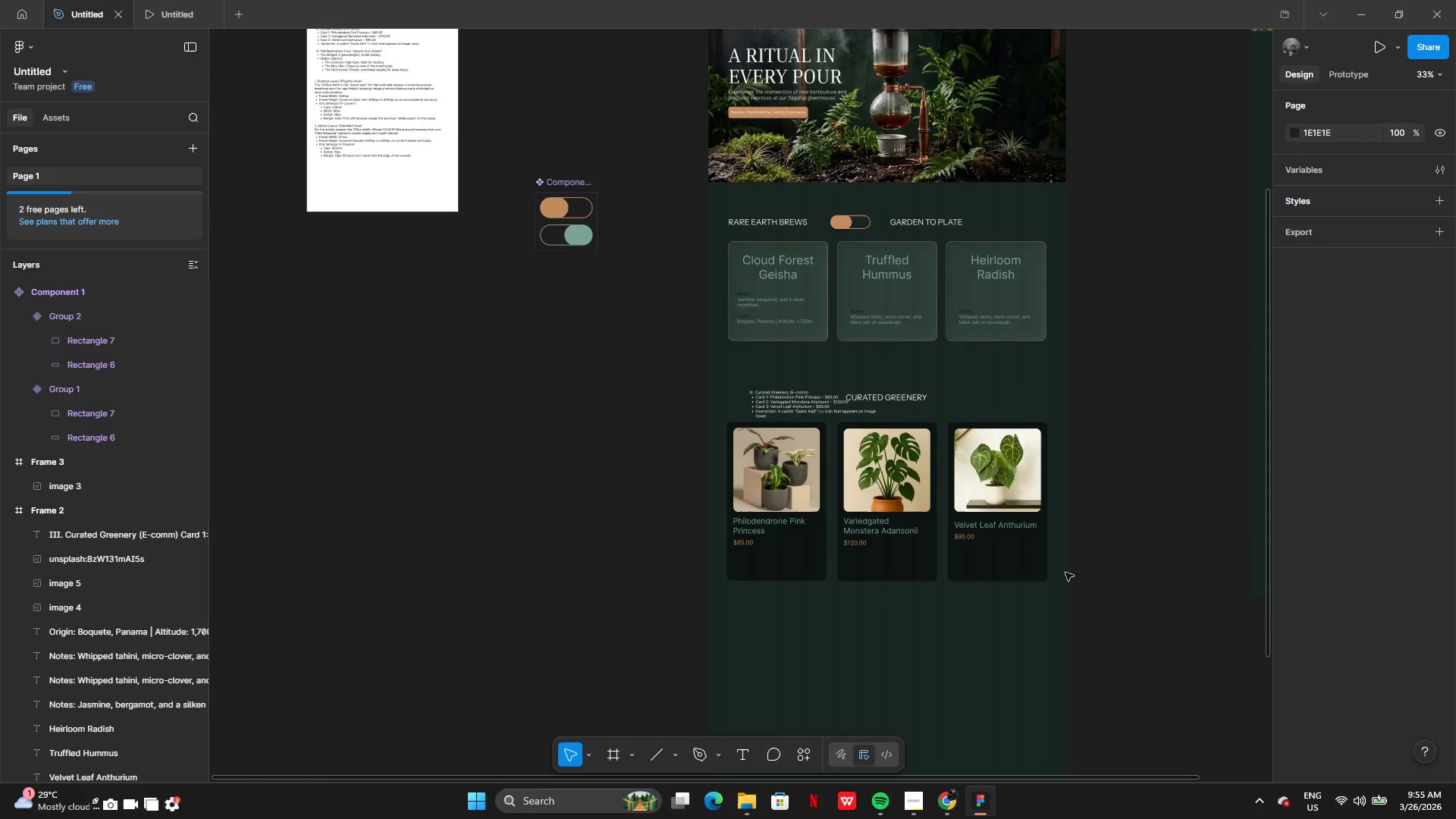 
left_click([680, 248])
 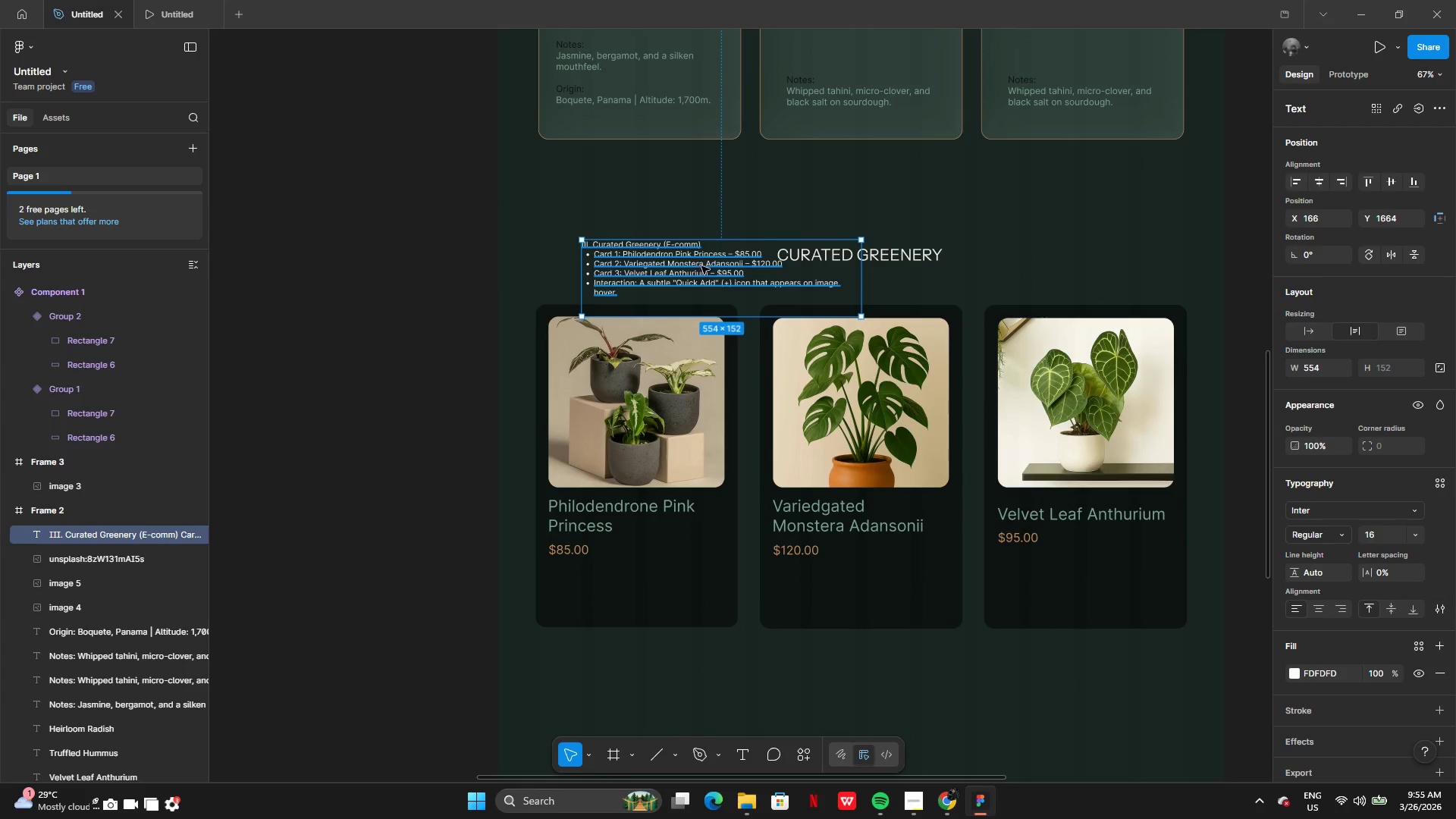 
left_click_drag(start_coordinate=[701, 266], to_coordinate=[673, 242])
 